 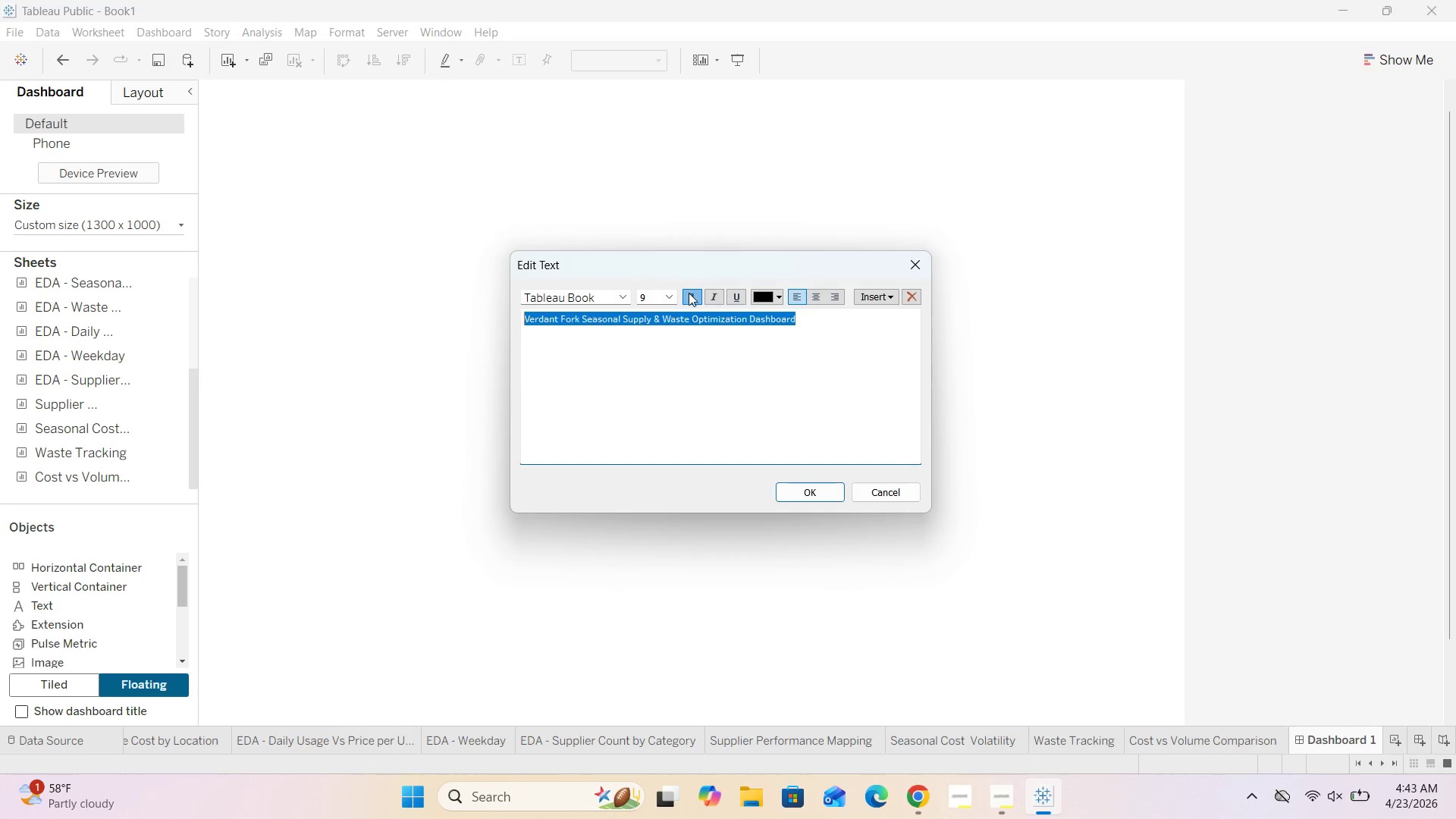 
left_click([669, 297])
 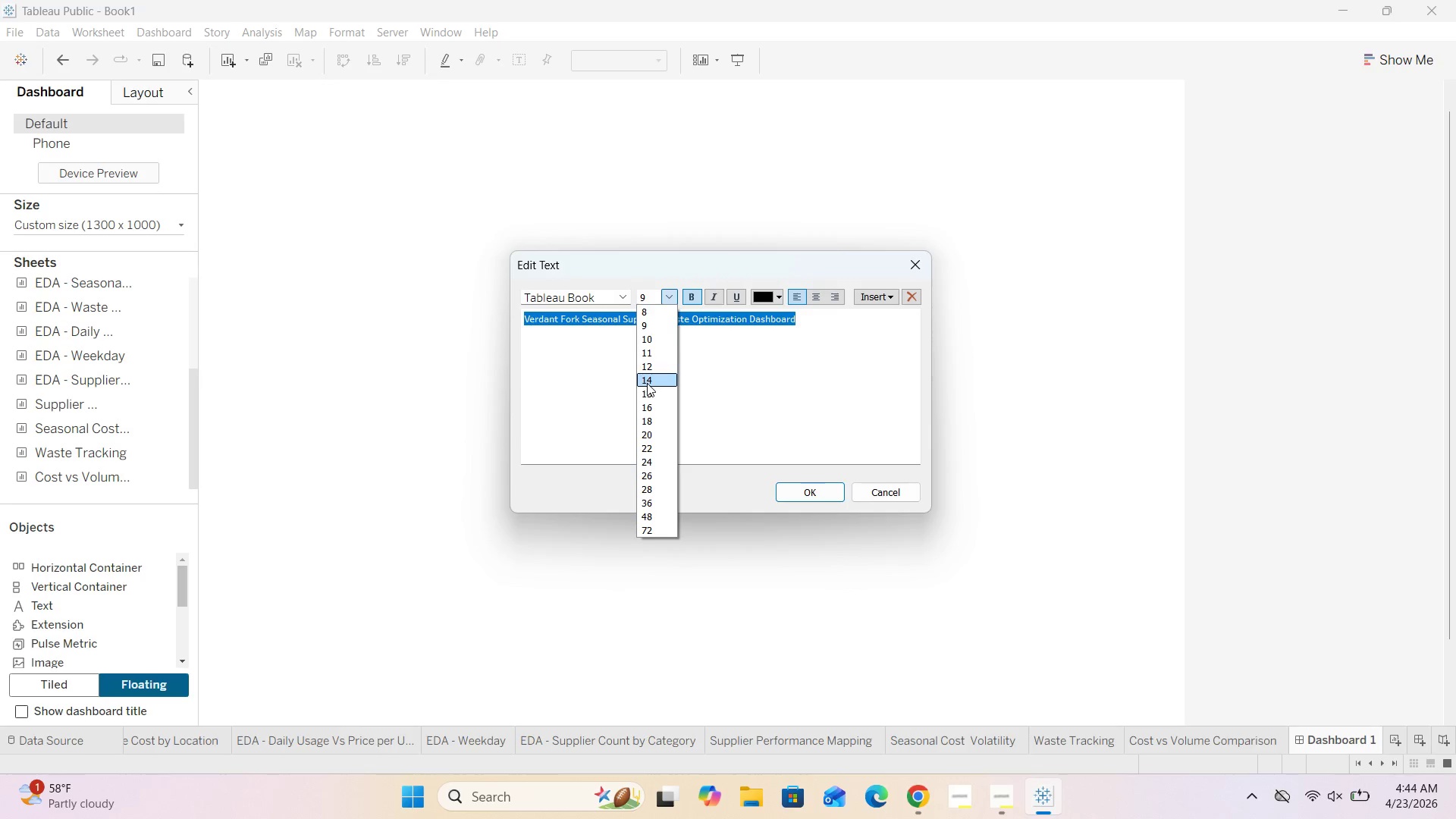 
left_click([646, 377])
 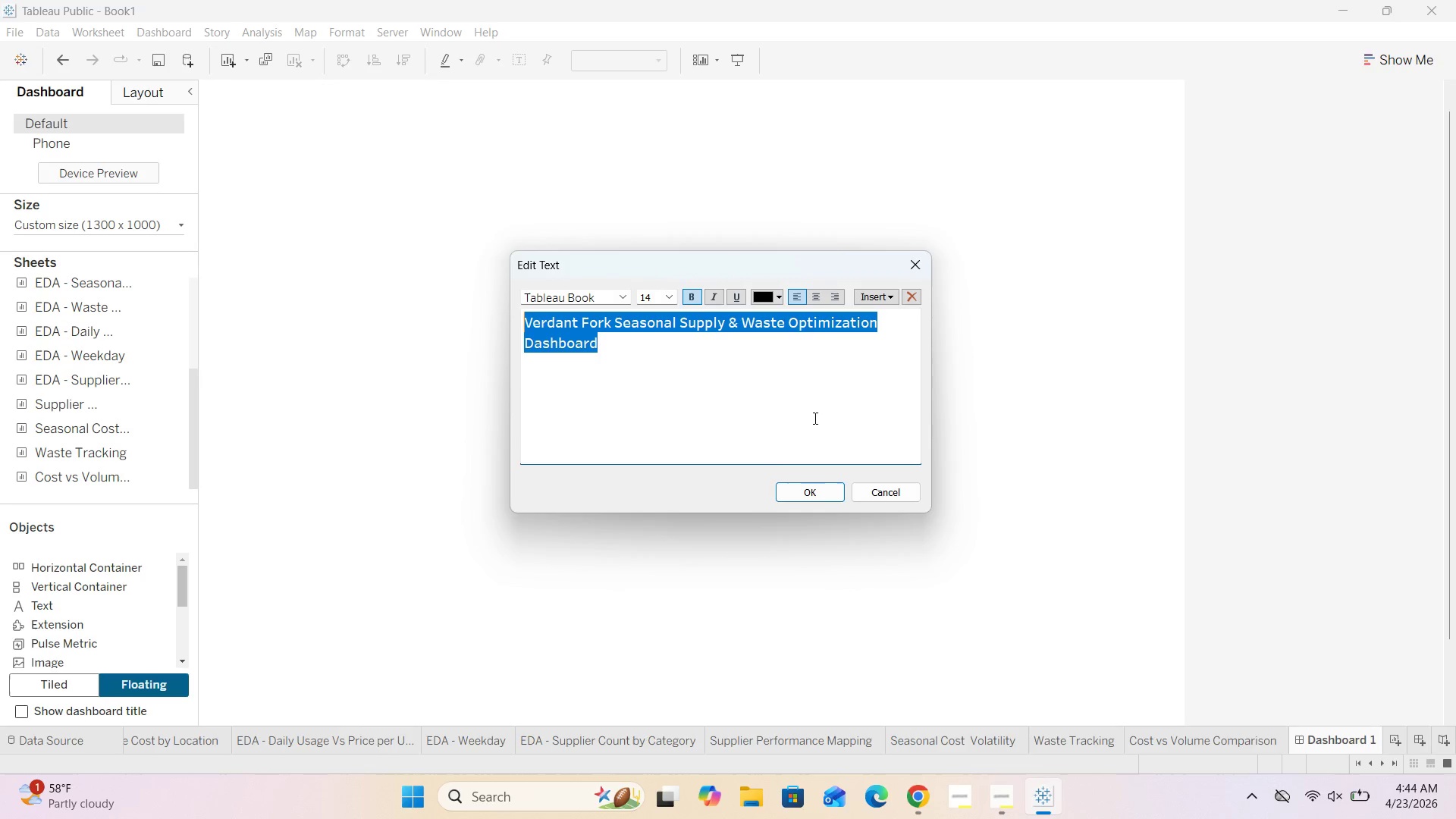 
left_click([821, 299])
 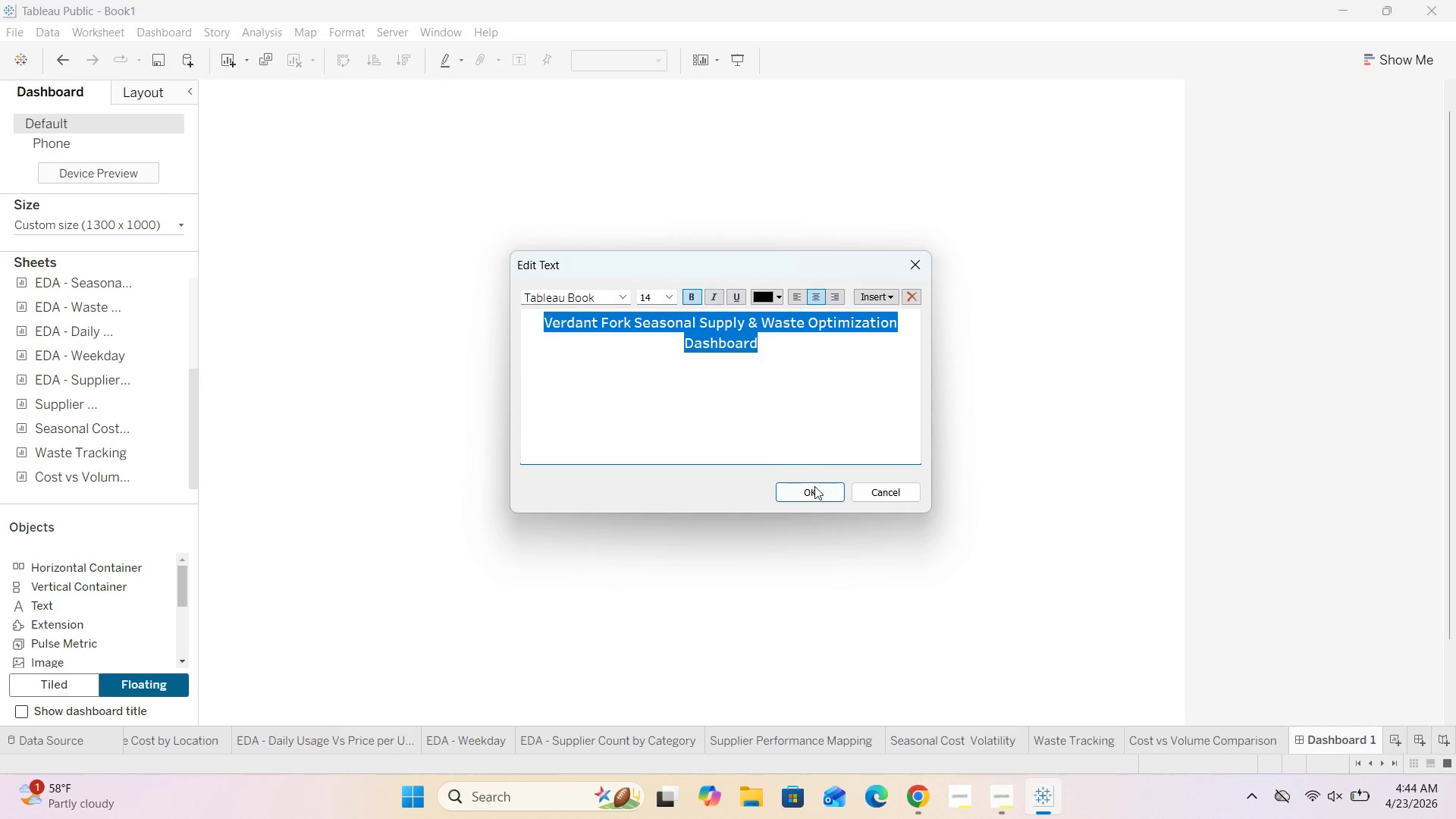 
left_click([811, 496])
 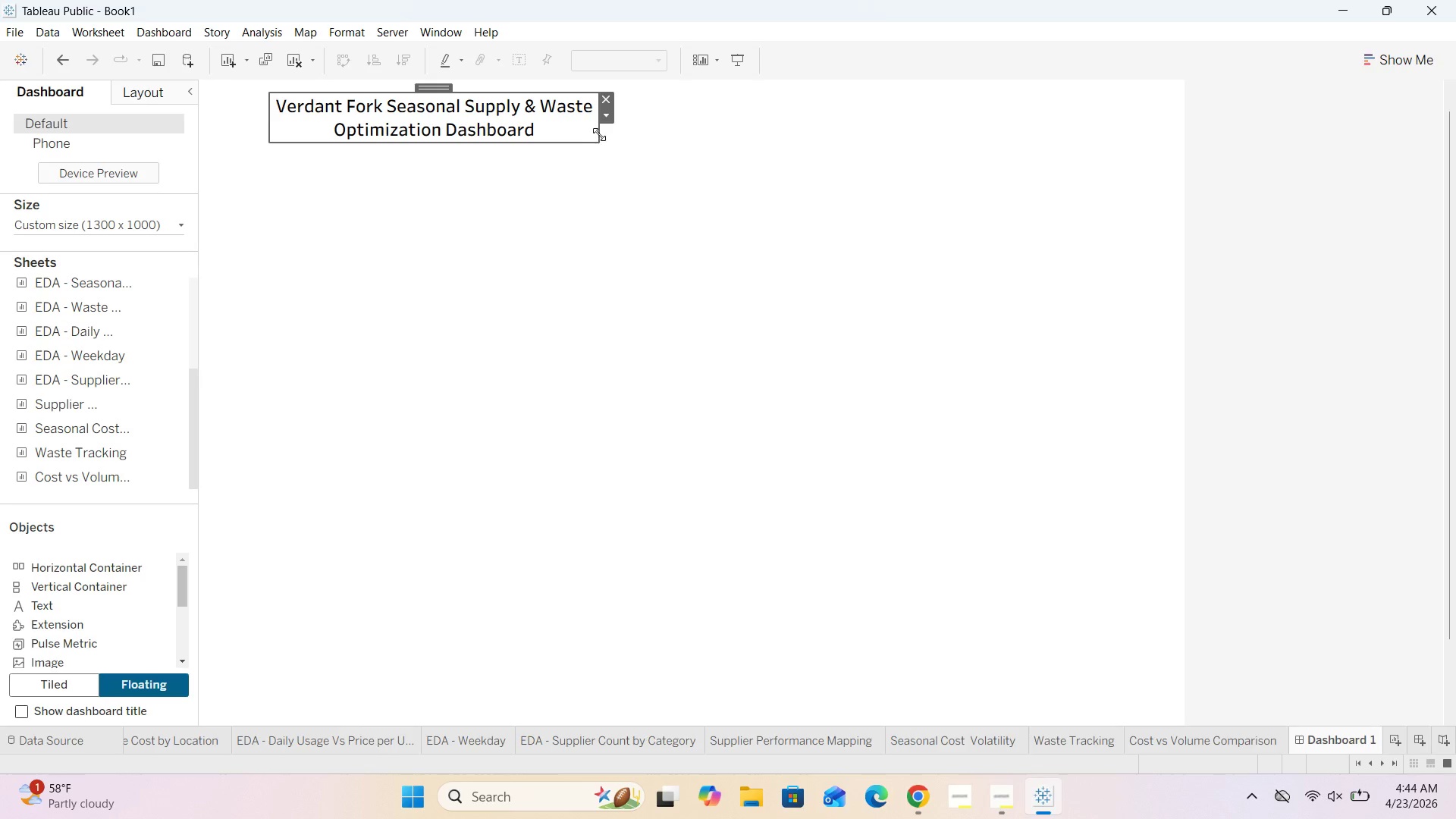 
left_click_drag(start_coordinate=[600, 133], to_coordinate=[1135, 196])
 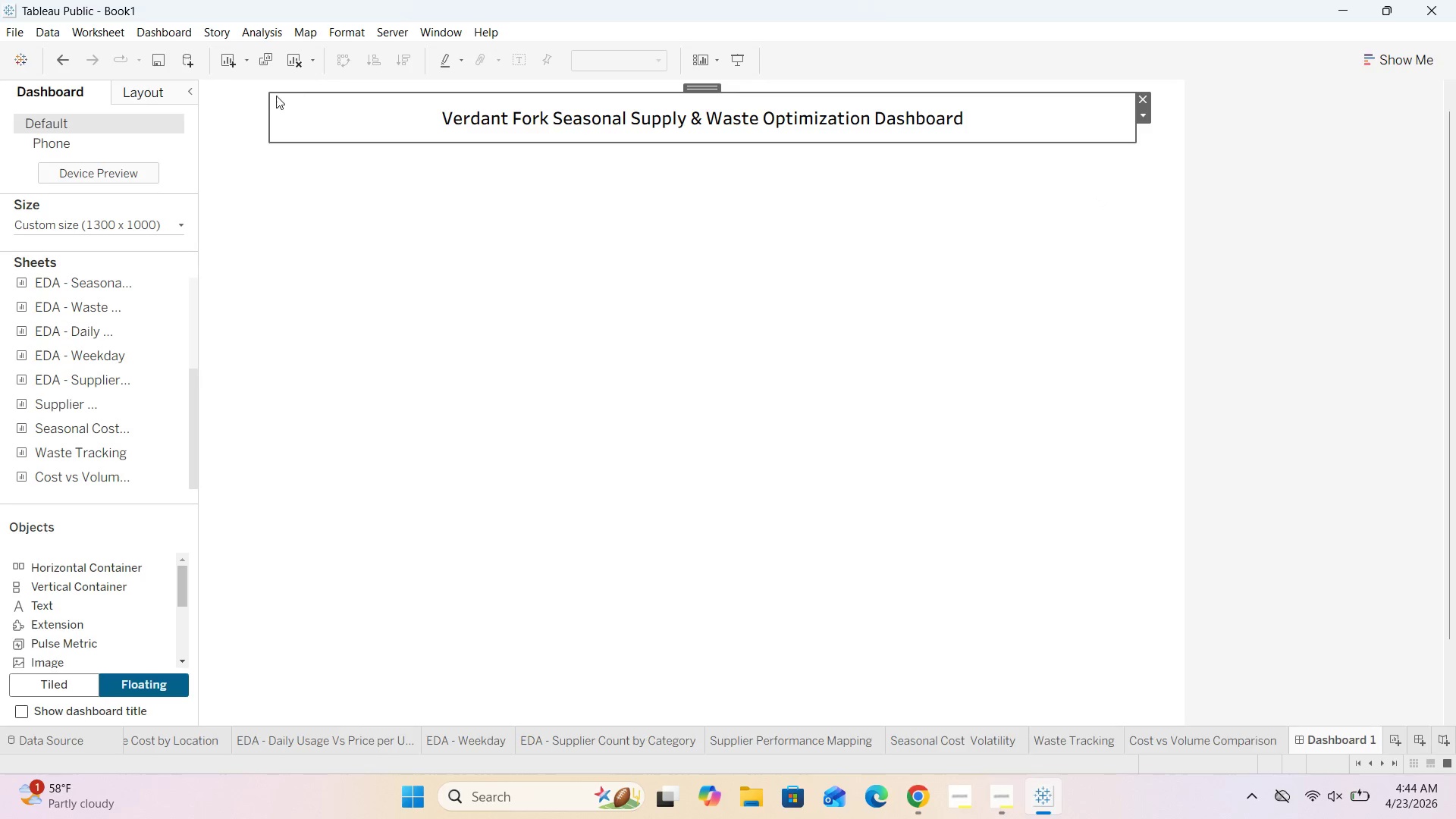 
left_click_drag(start_coordinate=[268, 104], to_coordinate=[215, 129])
 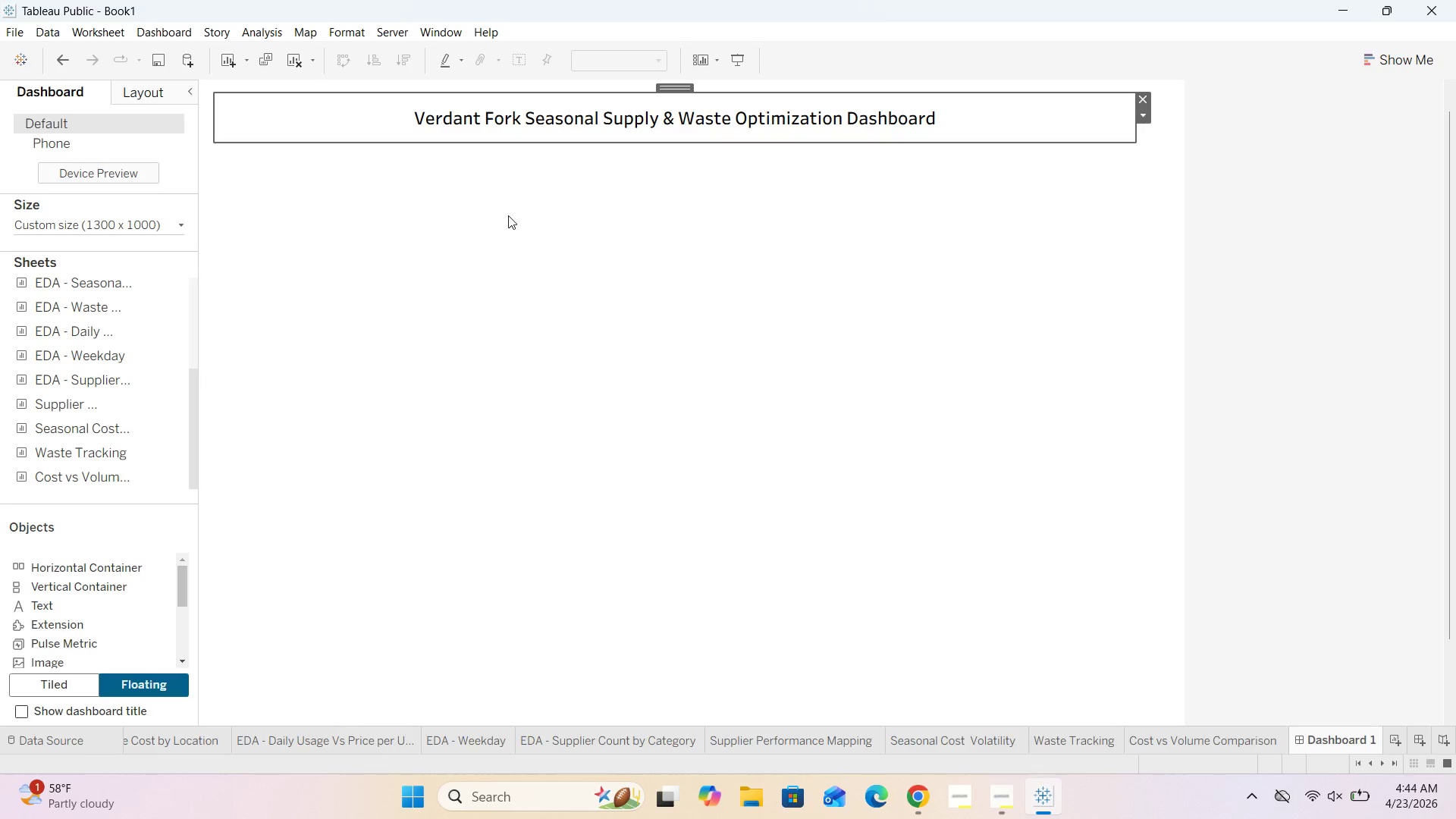 
left_click([532, 220])
 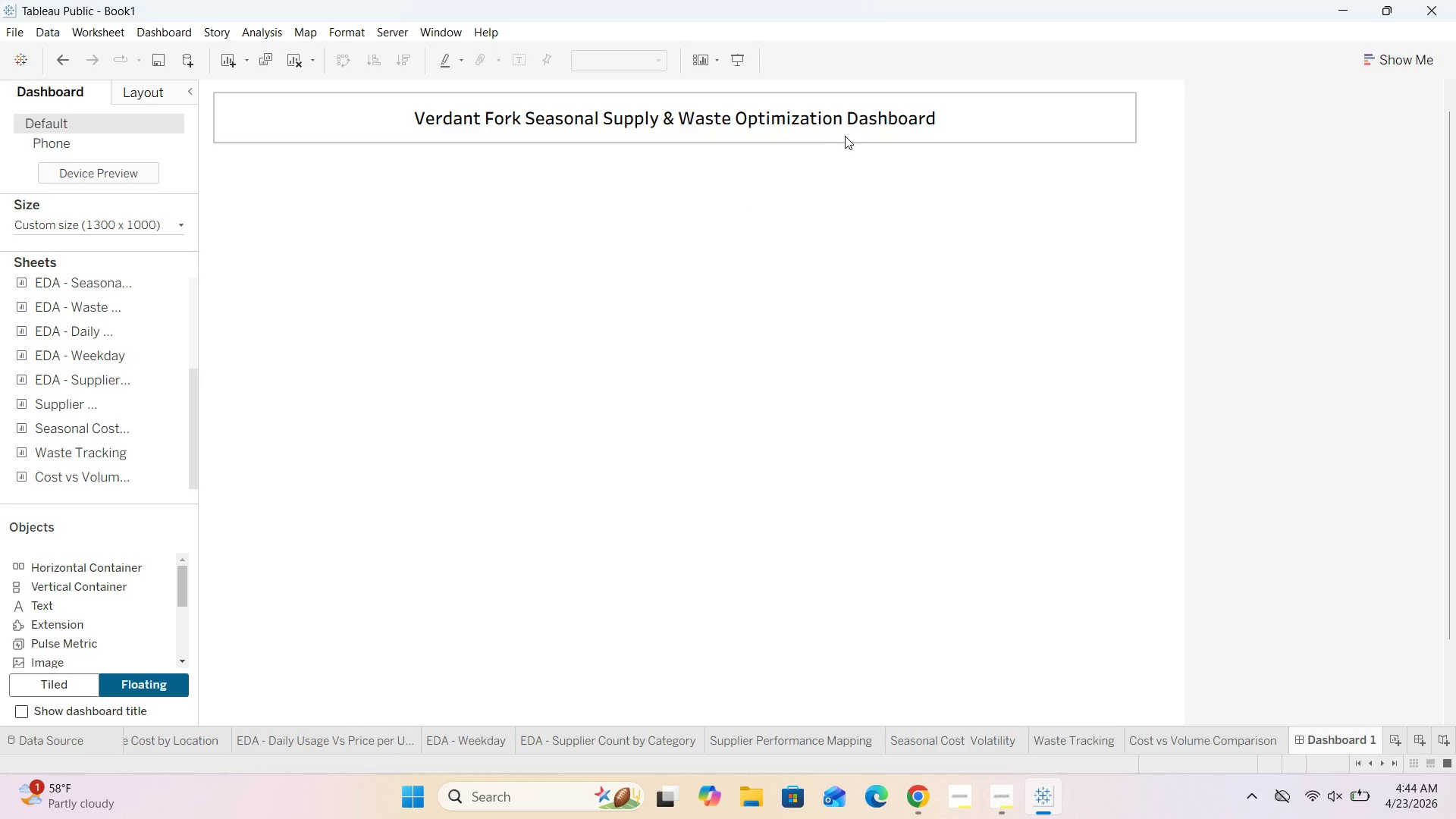 
double_click([849, 130])
 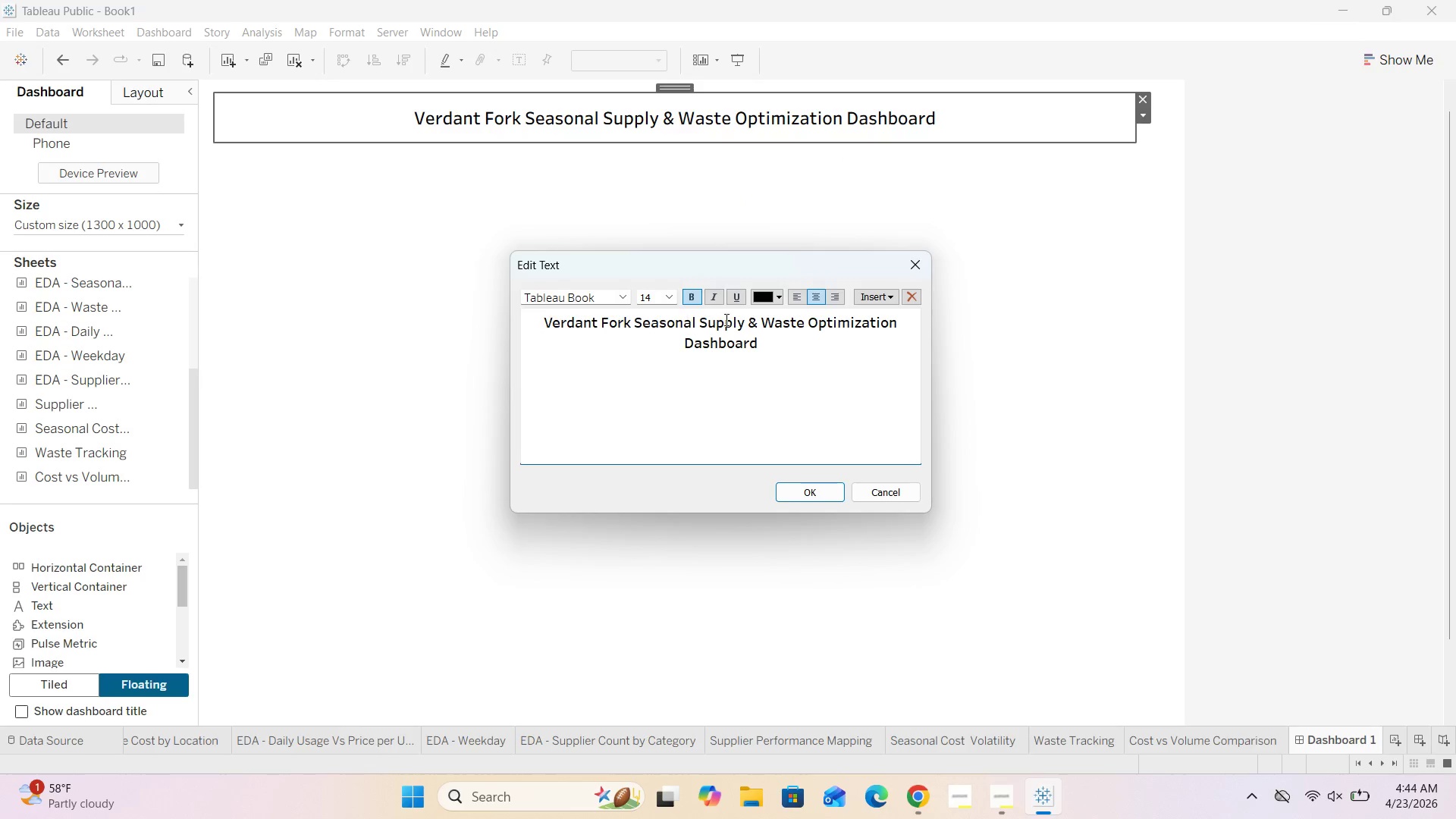 
left_click_drag(start_coordinate=[761, 346], to_coordinate=[512, 318])
 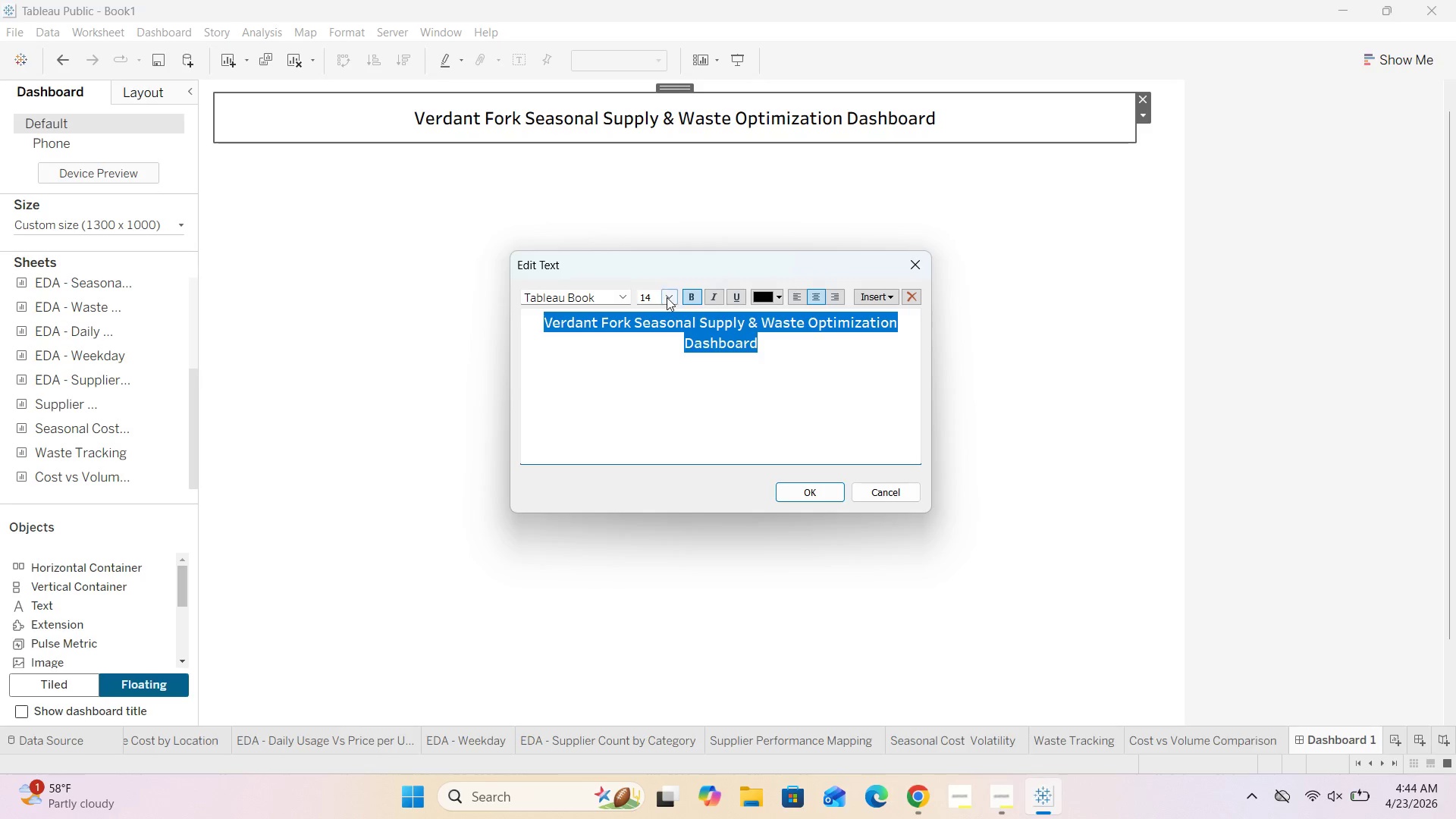 
left_click([667, 297])
 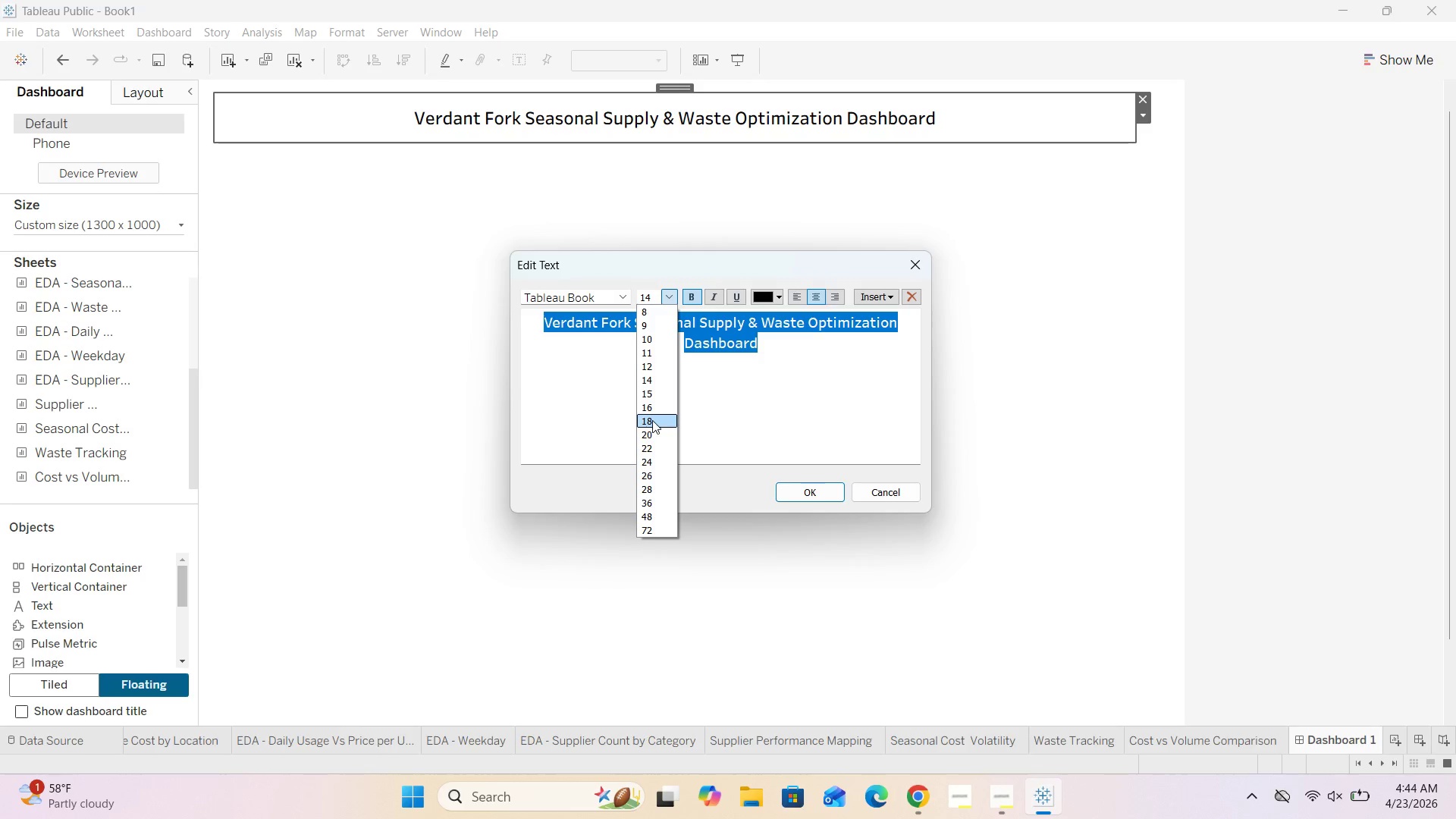 
left_click([651, 419])
 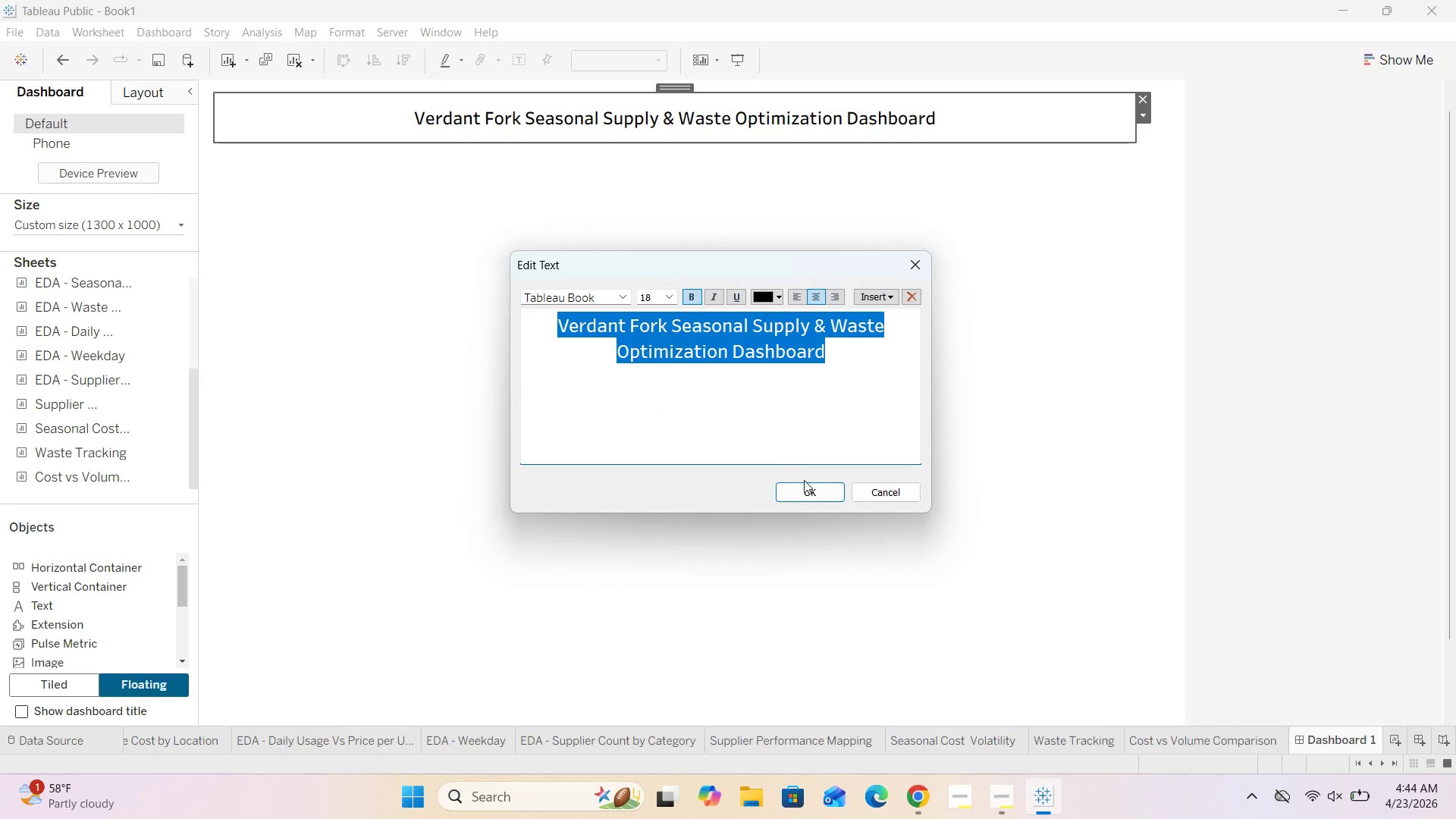 
left_click([812, 489])
 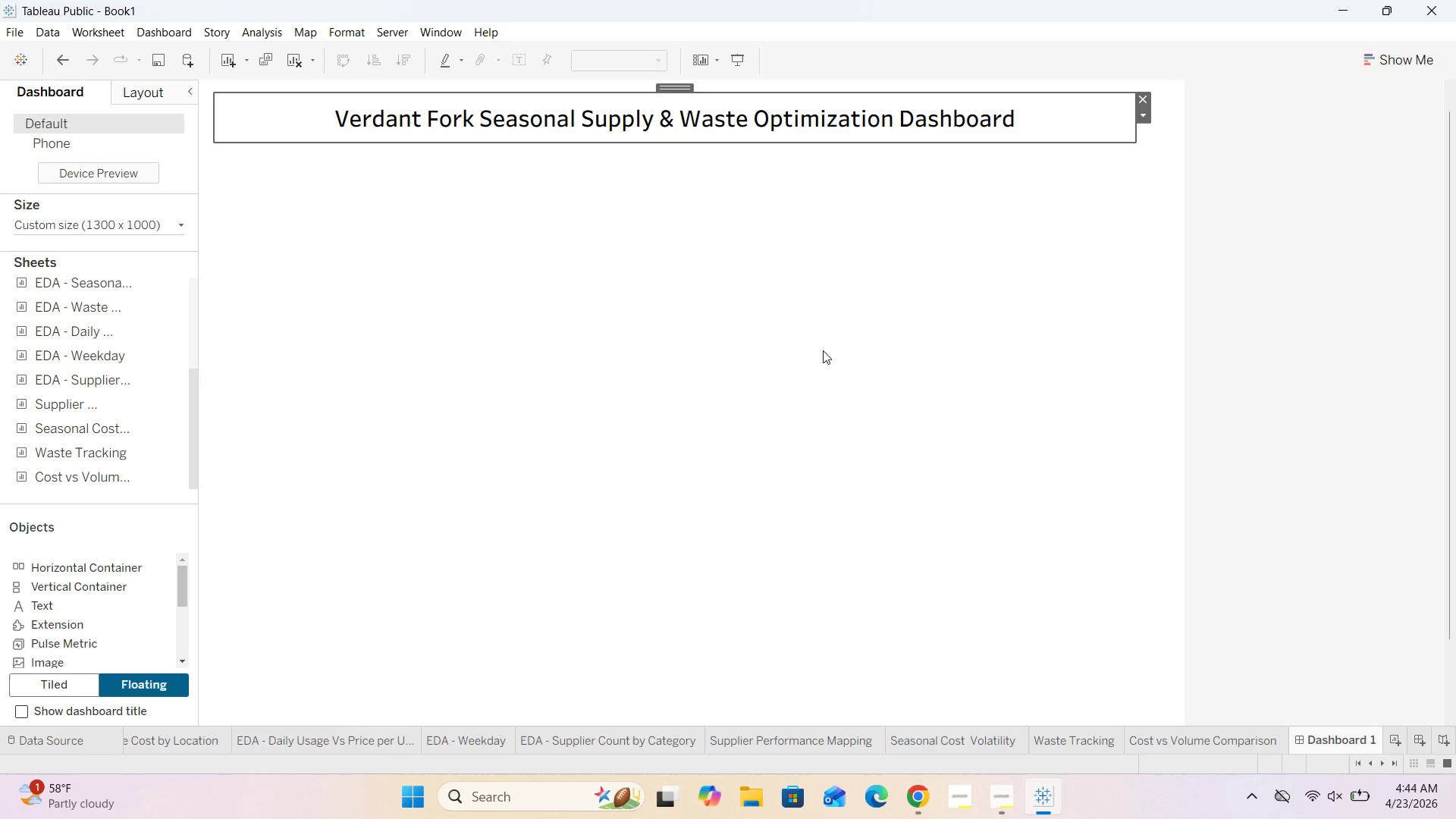 
left_click([823, 322])
 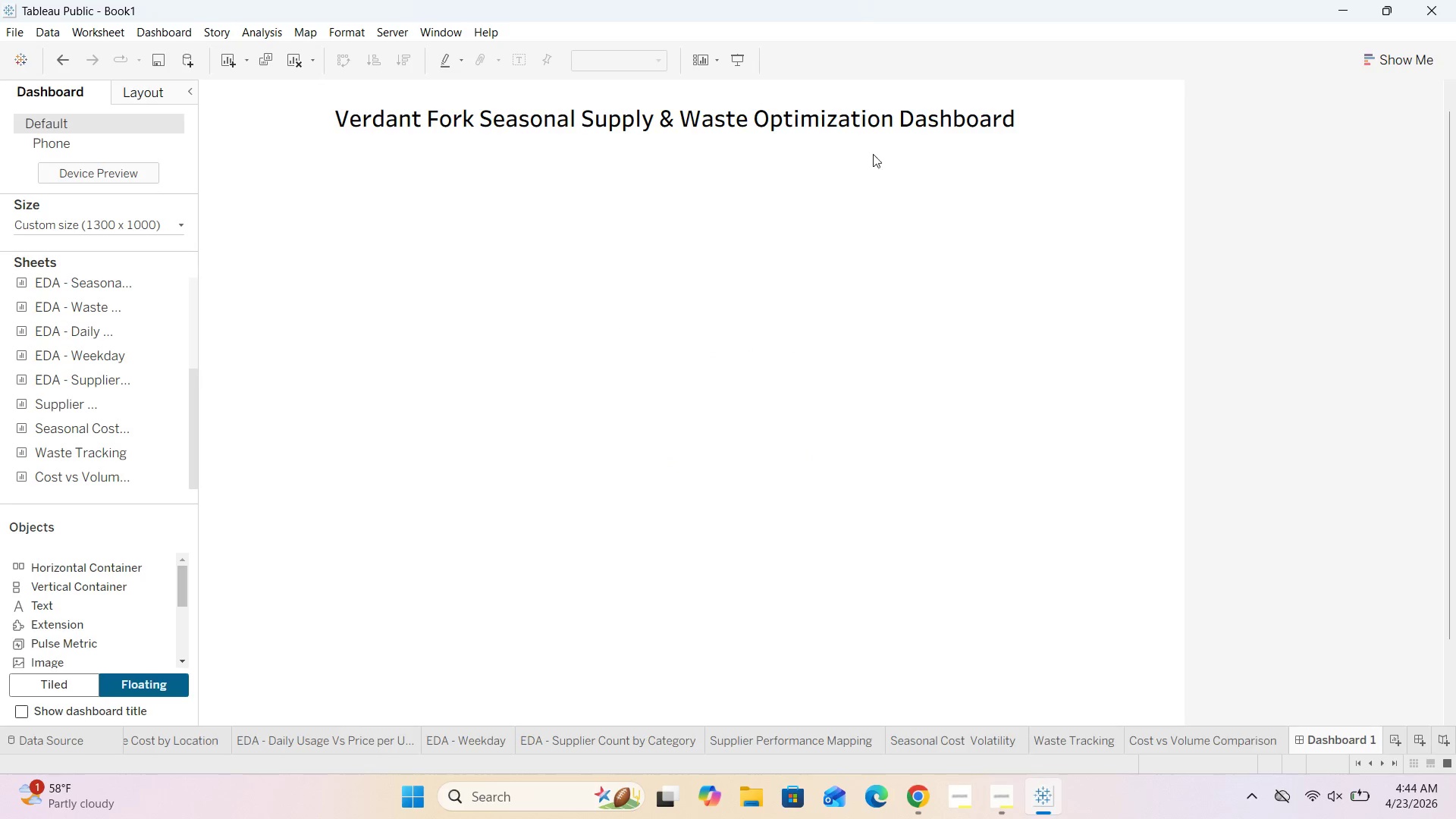 
left_click([865, 137])
 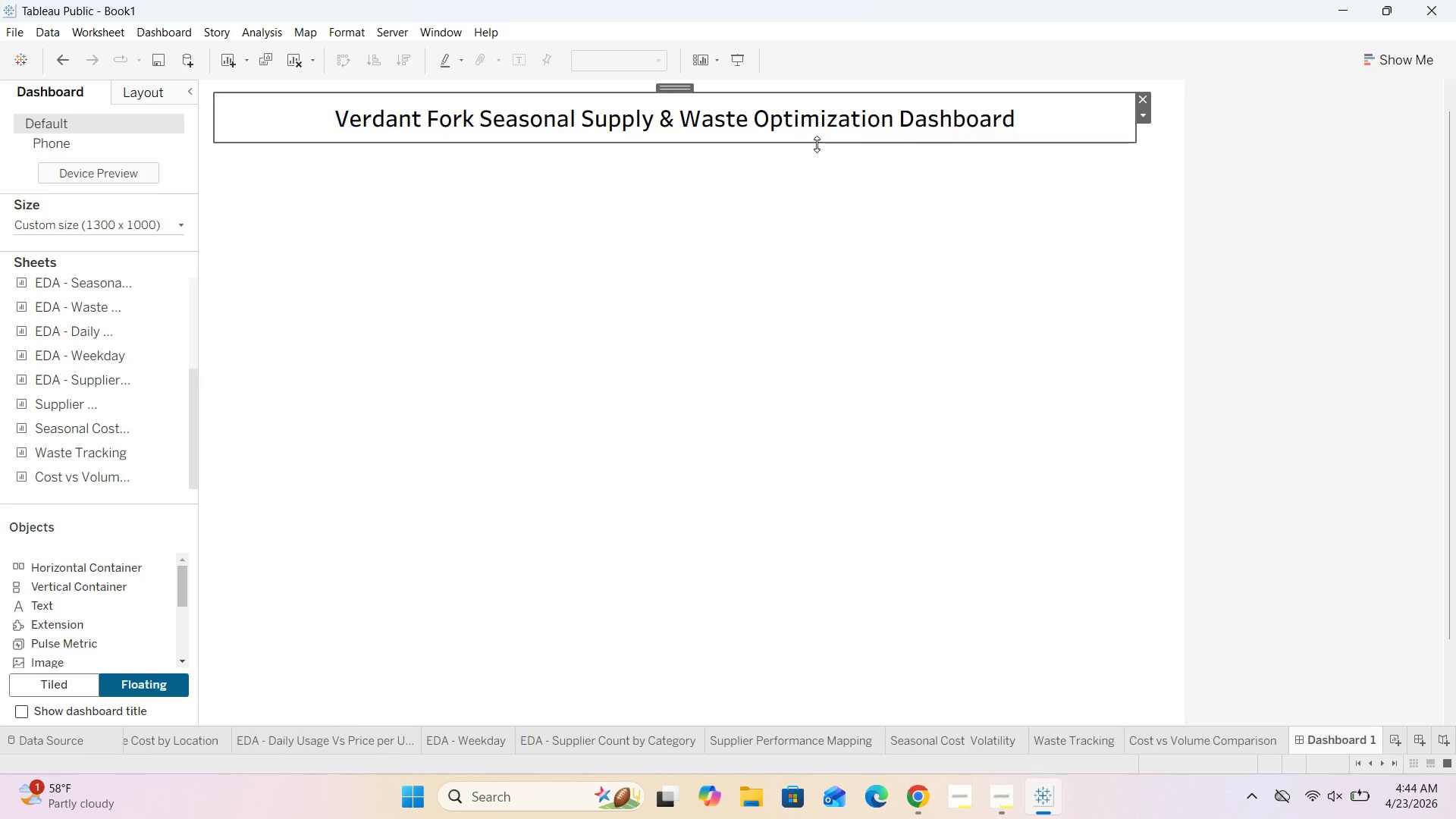 
left_click_drag(start_coordinate=[817, 144], to_coordinate=[818, 130])
 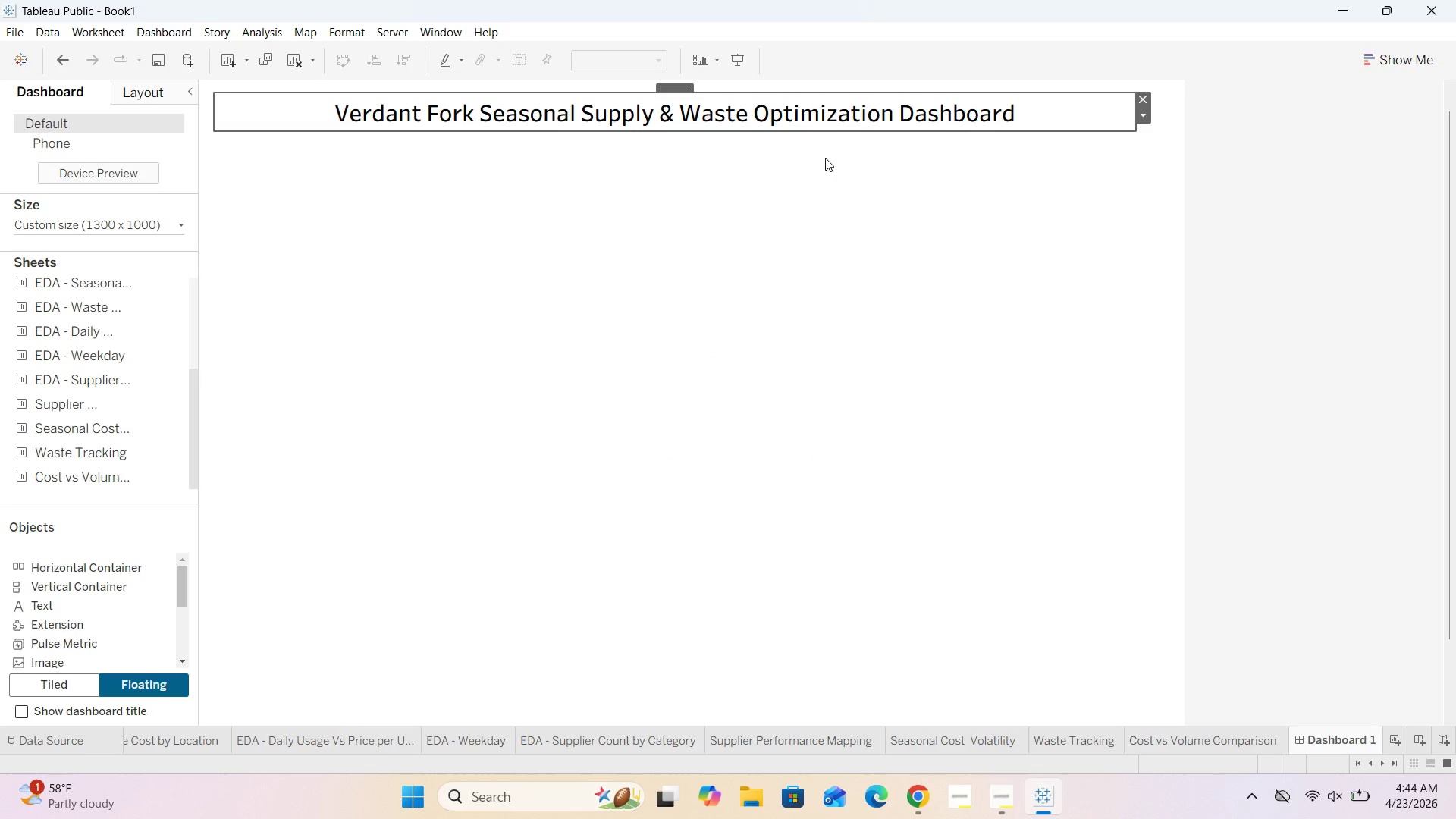 
left_click([825, 158])
 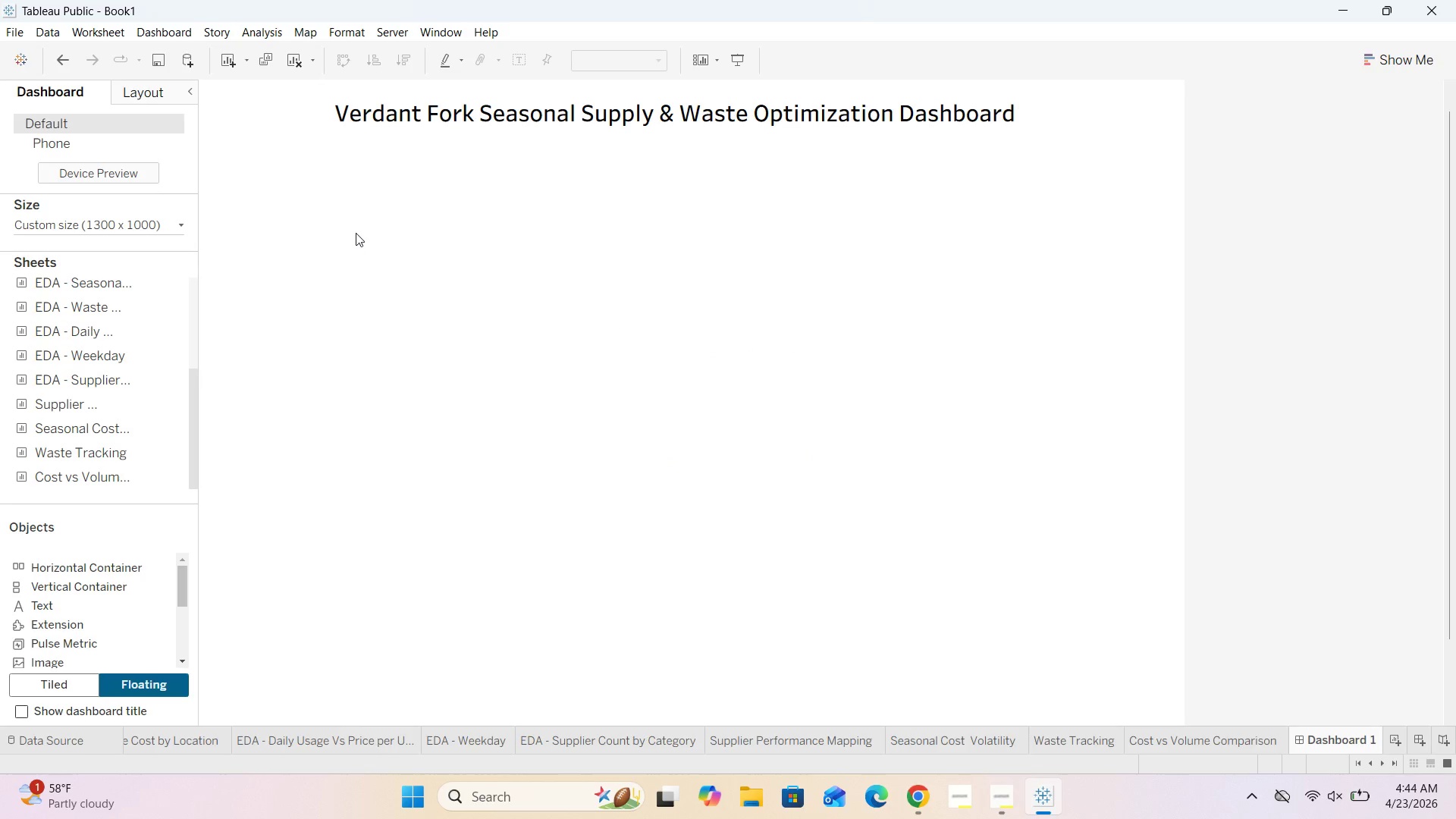 
scroll: coordinate [401, 234], scroll_direction: down, amount: 3.0
 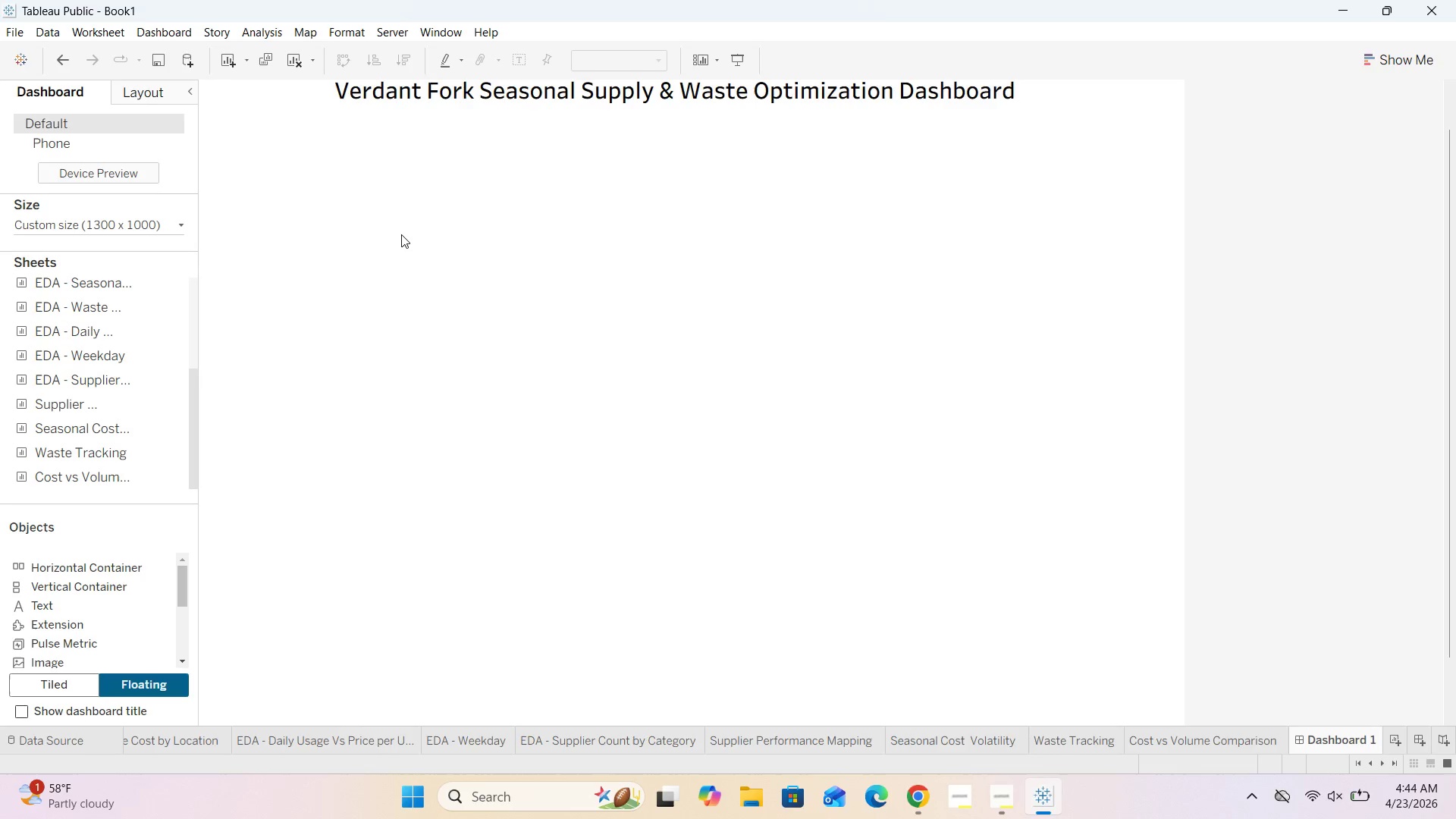 
scroll: coordinate [401, 234], scroll_direction: up, amount: 2.0
 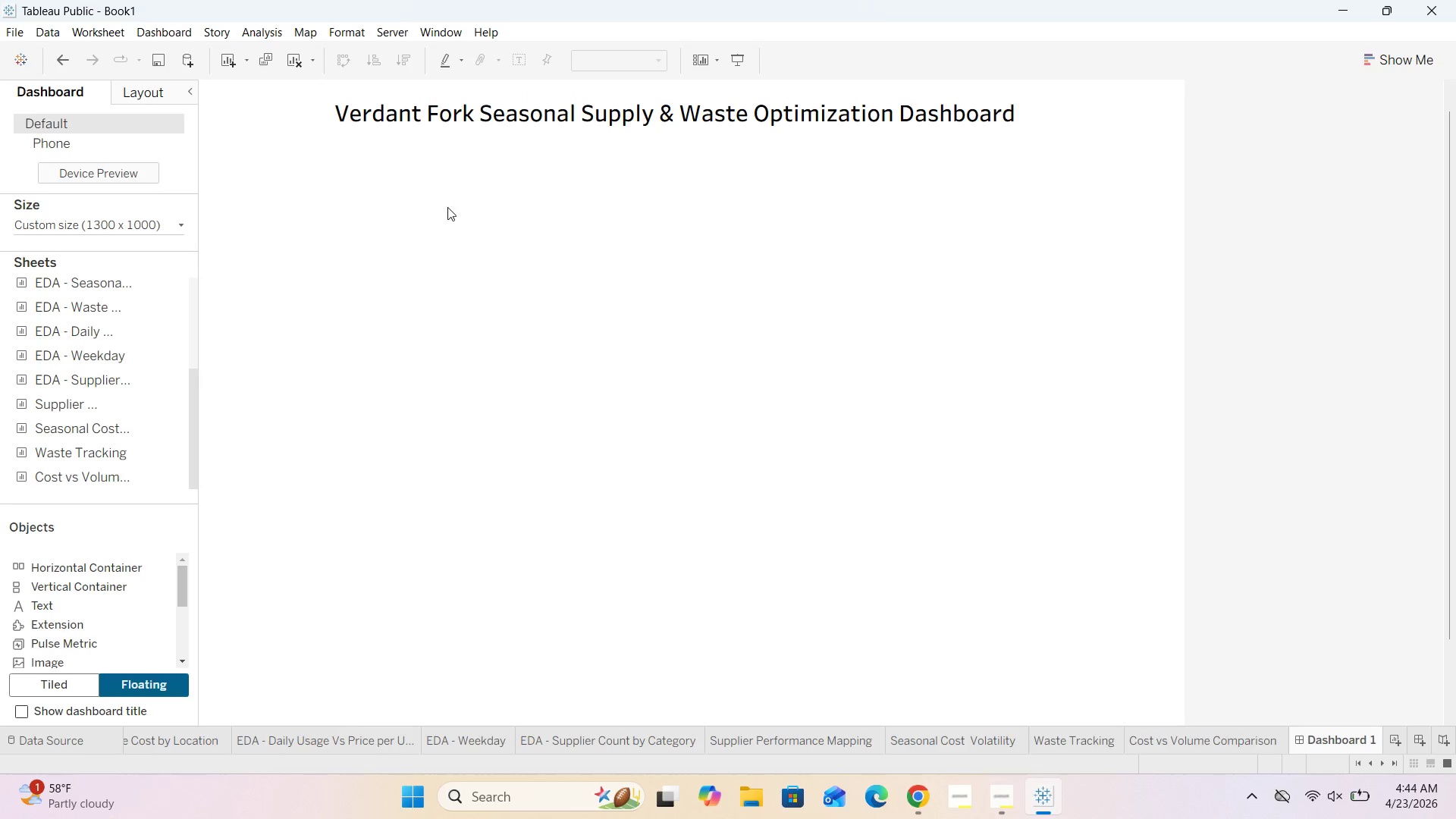 
left_click([598, 127])
 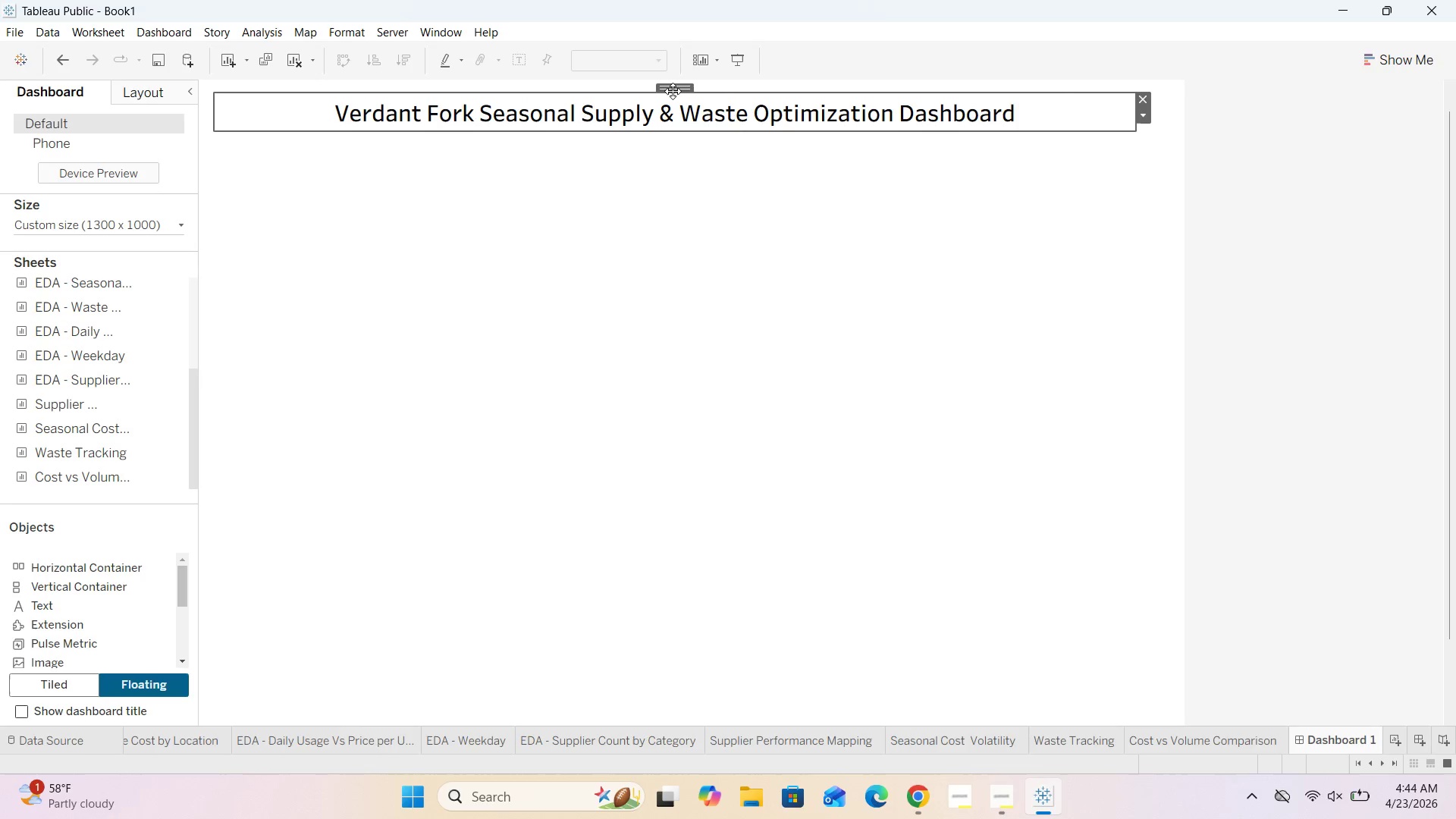 
left_click_drag(start_coordinate=[673, 88], to_coordinate=[695, 88])
 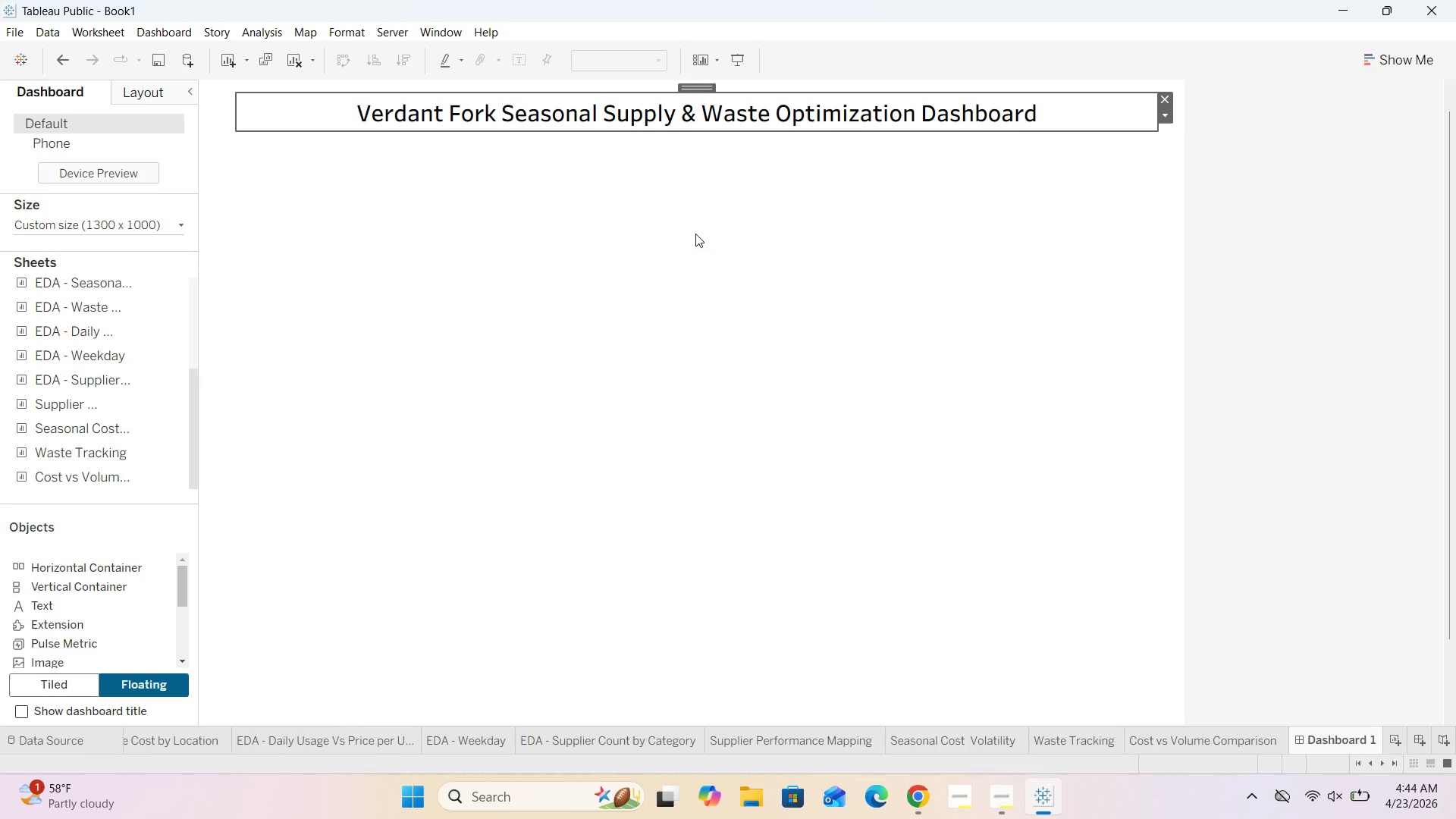 
left_click([691, 242])
 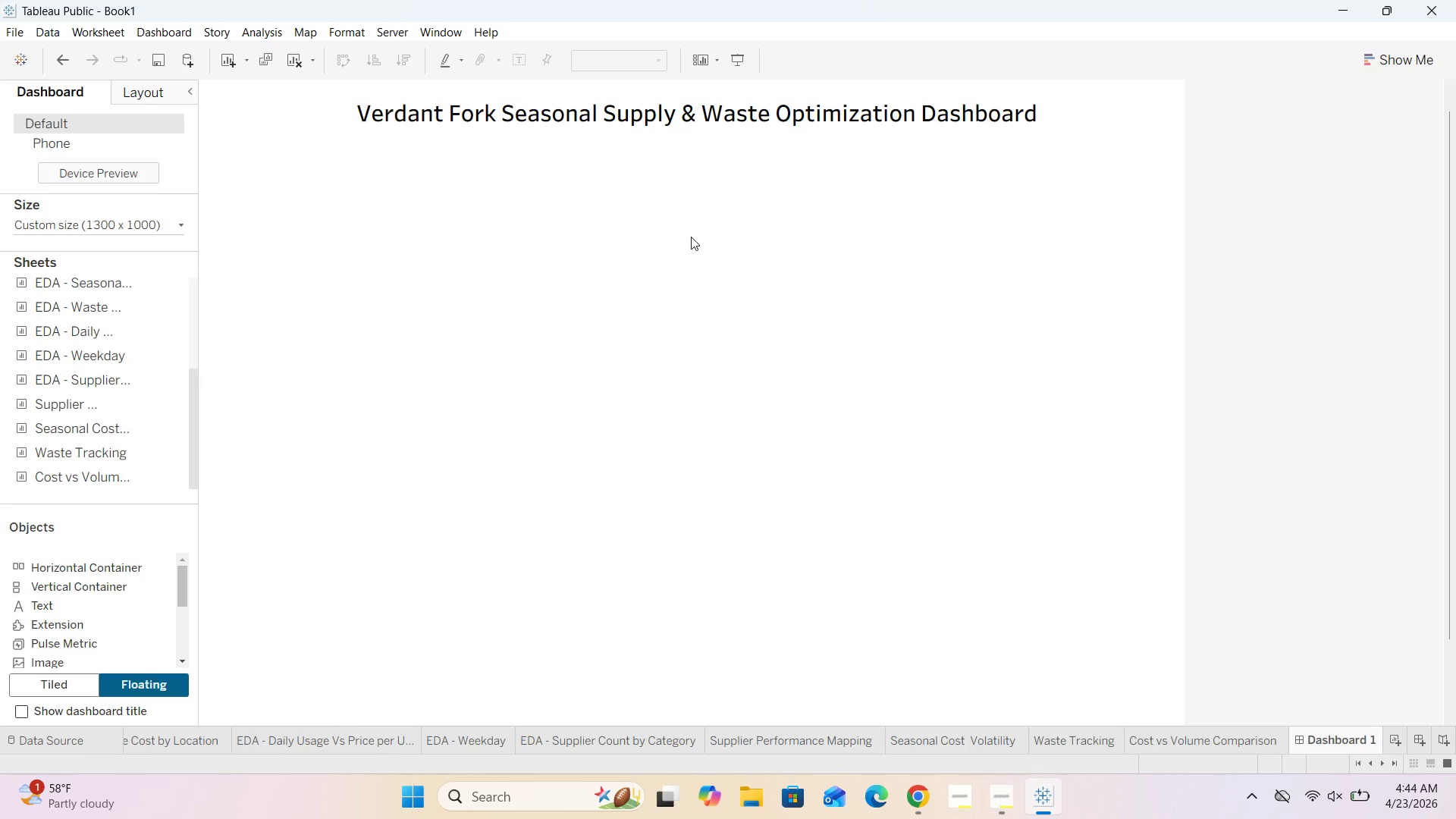 
wait(17.34)
 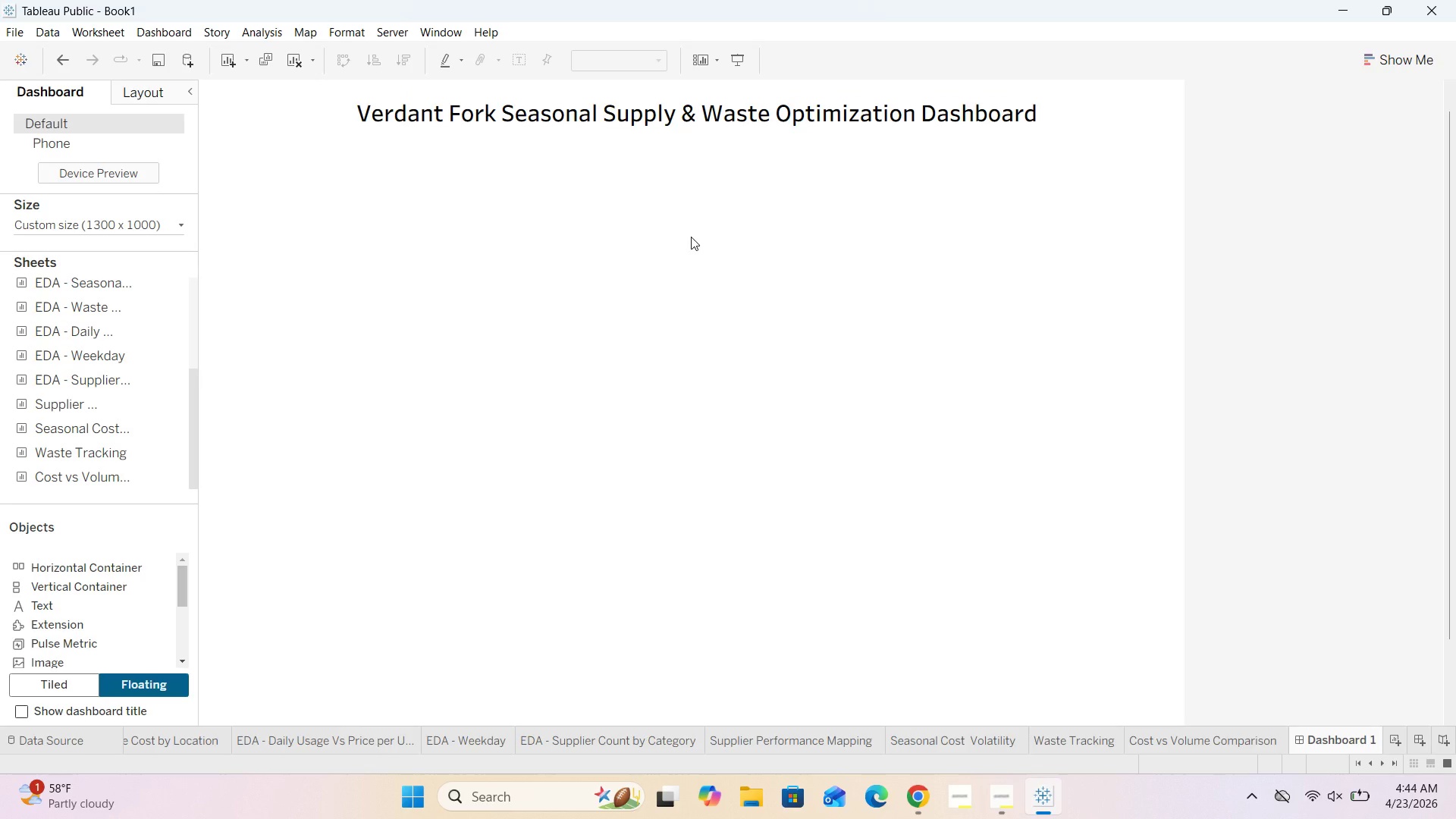 
scroll: coordinate [128, 443], scroll_direction: down, amount: 4.0
 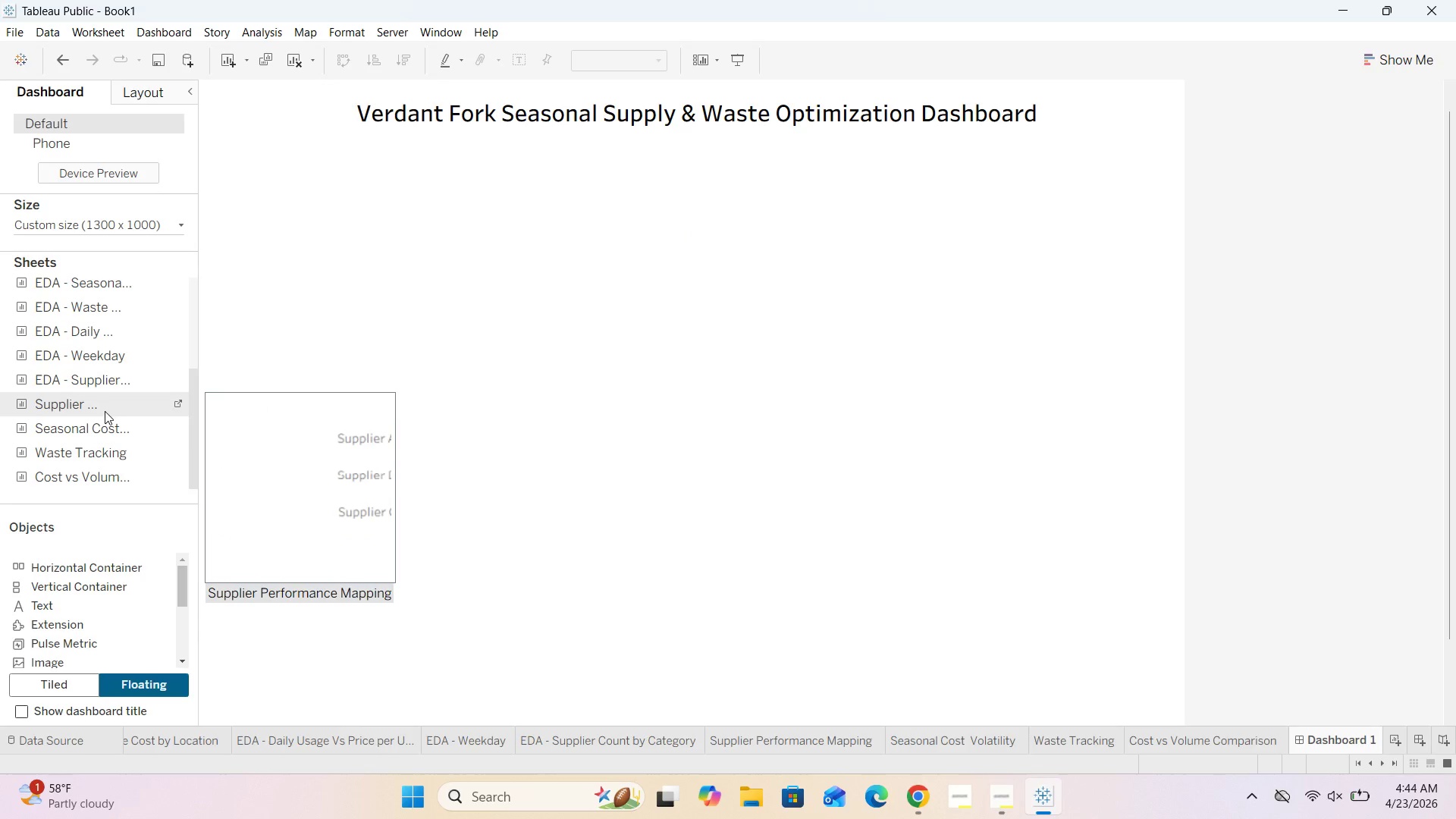 
left_click_drag(start_coordinate=[104, 412], to_coordinate=[302, 187])
 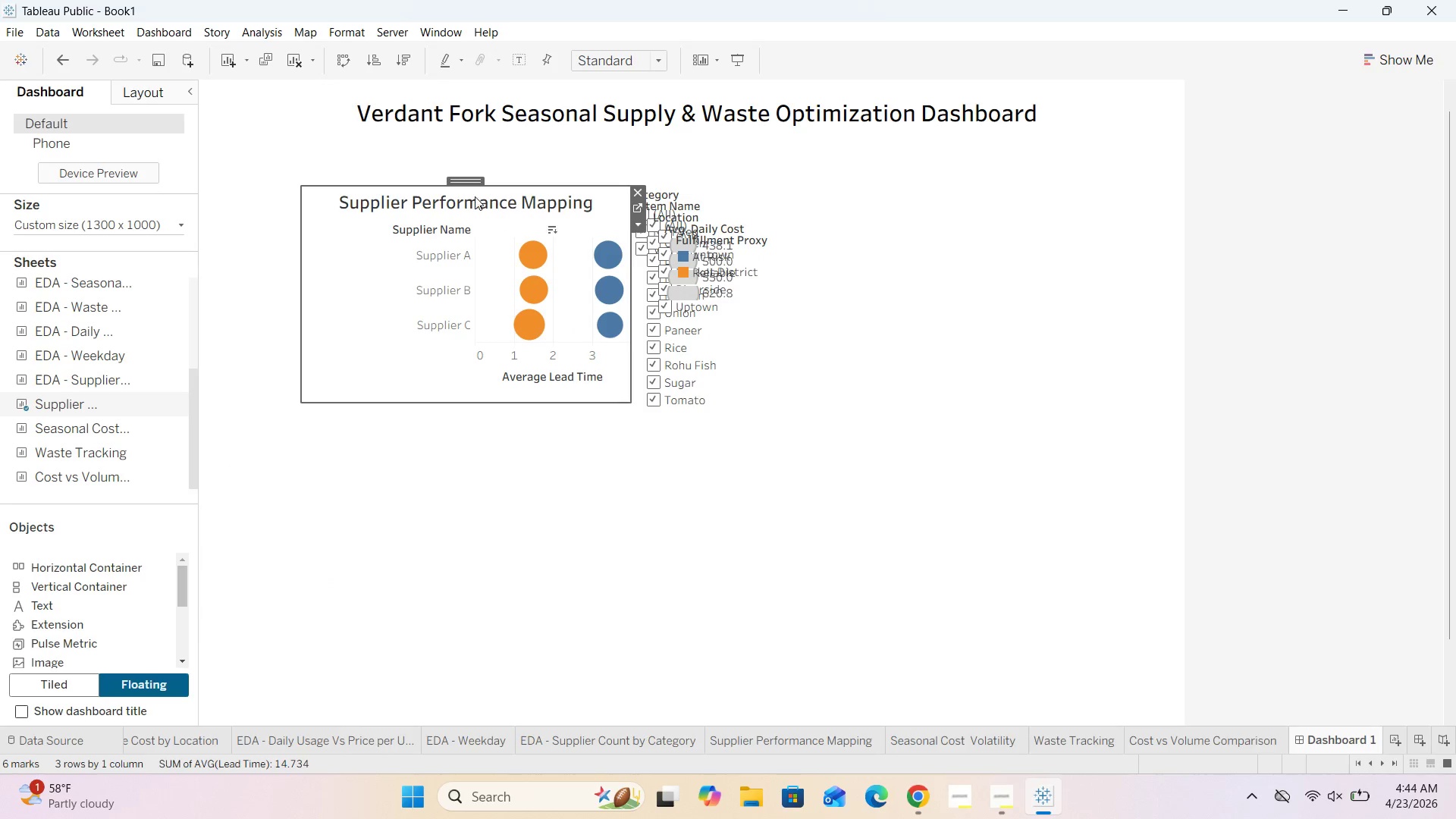 
left_click_drag(start_coordinate=[460, 181], to_coordinate=[430, 367])
 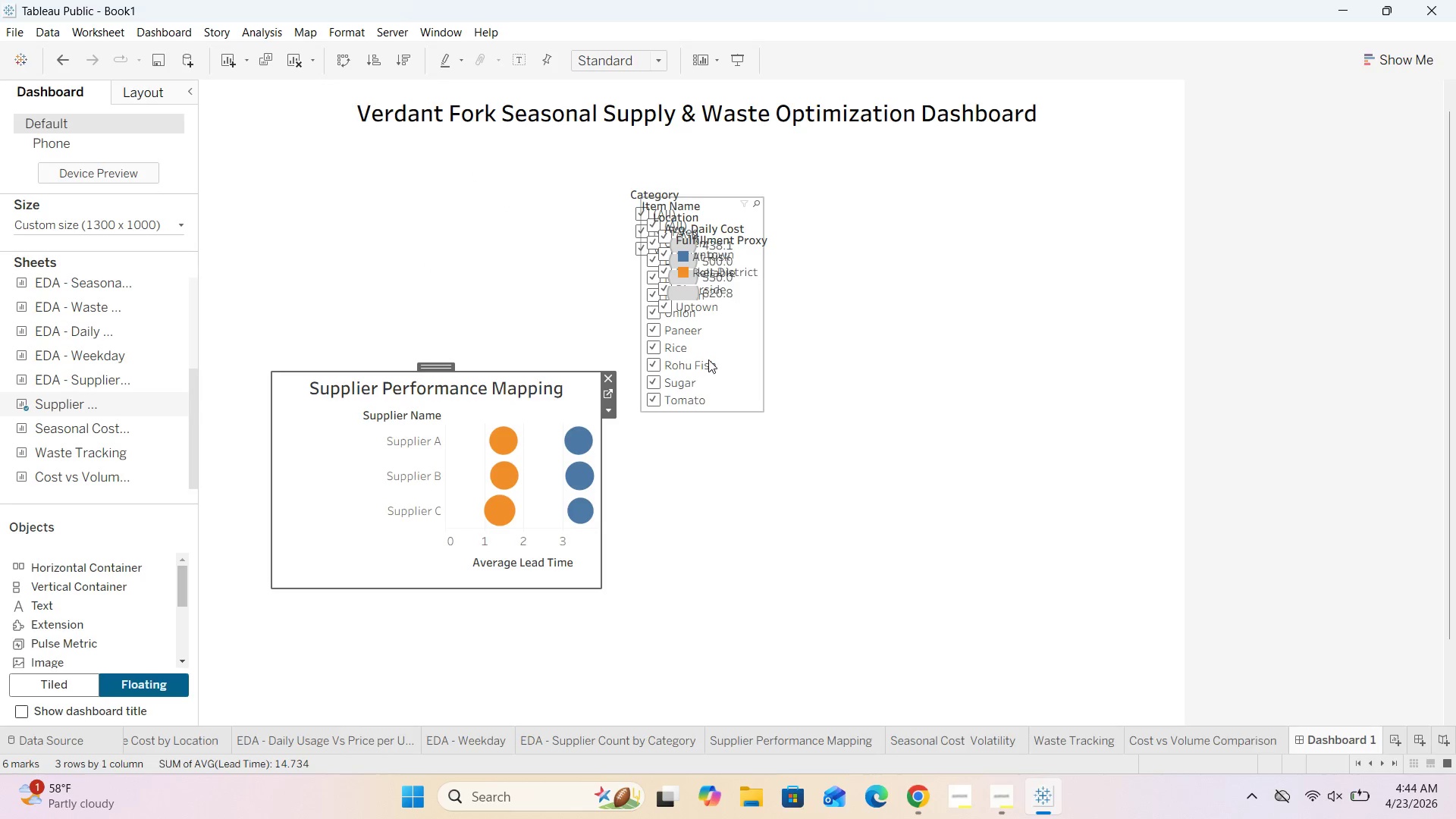 
left_click([704, 359])
 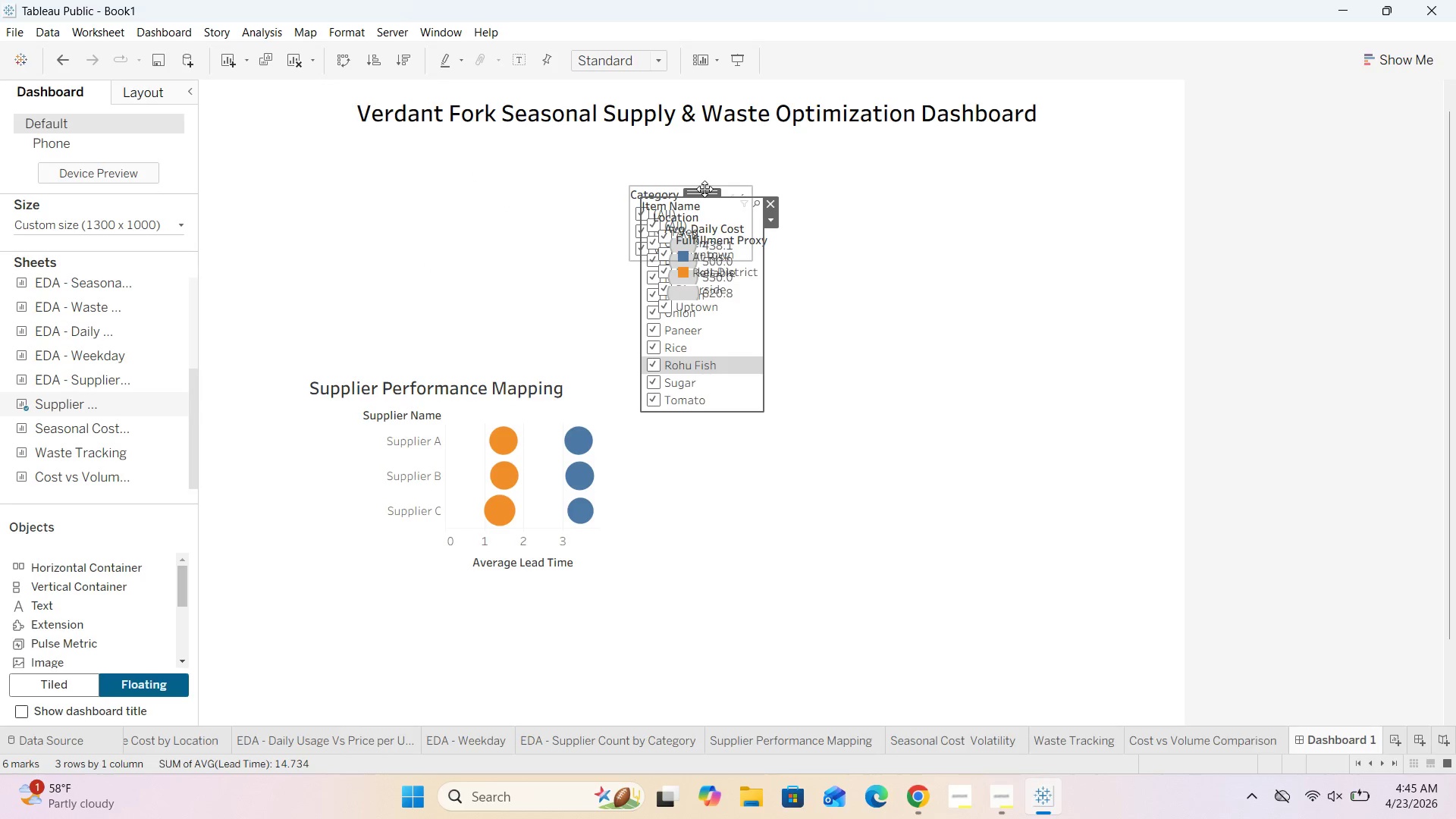 
left_click_drag(start_coordinate=[702, 190], to_coordinate=[1106, 136])
 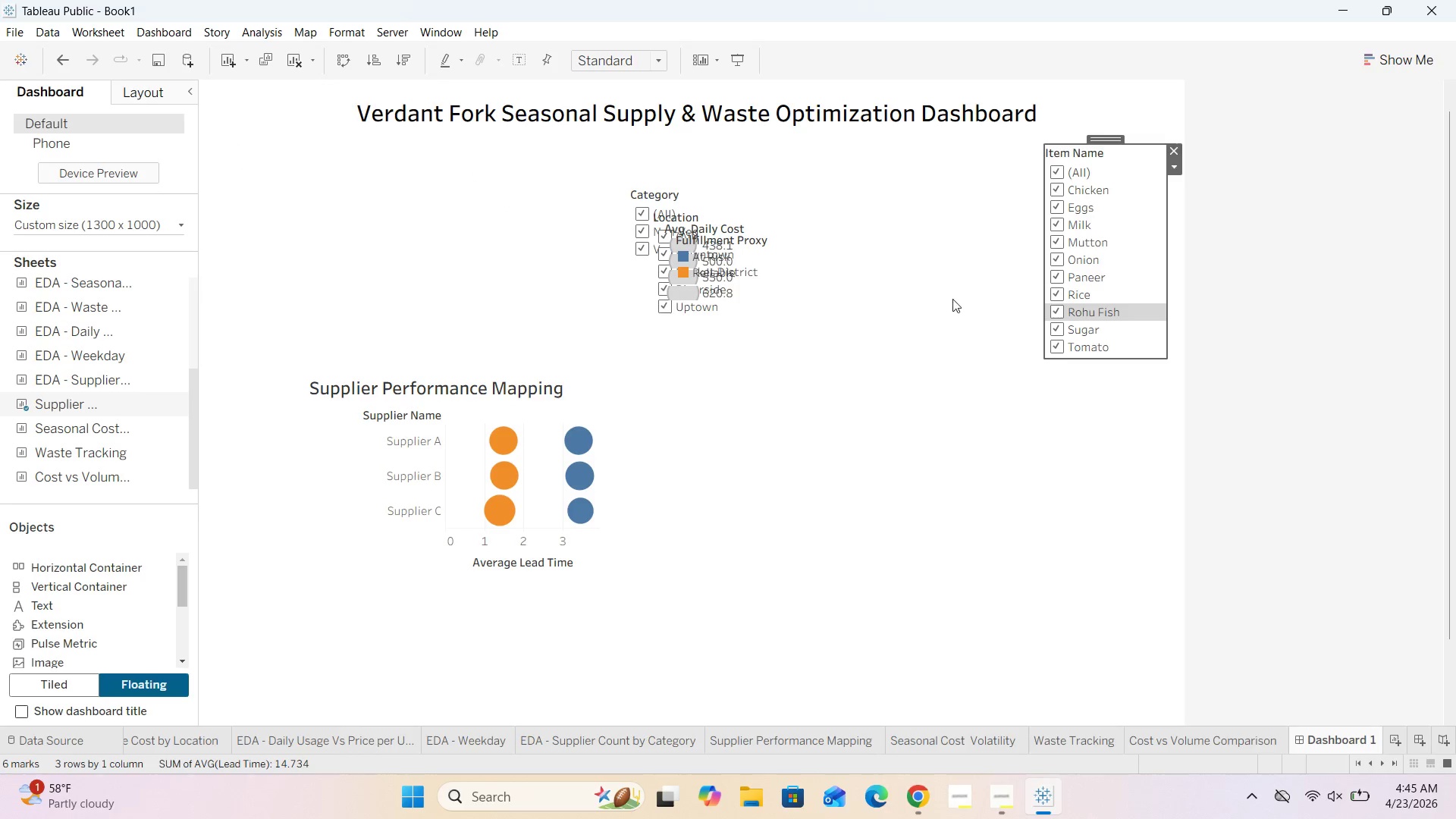 
left_click([952, 300])
 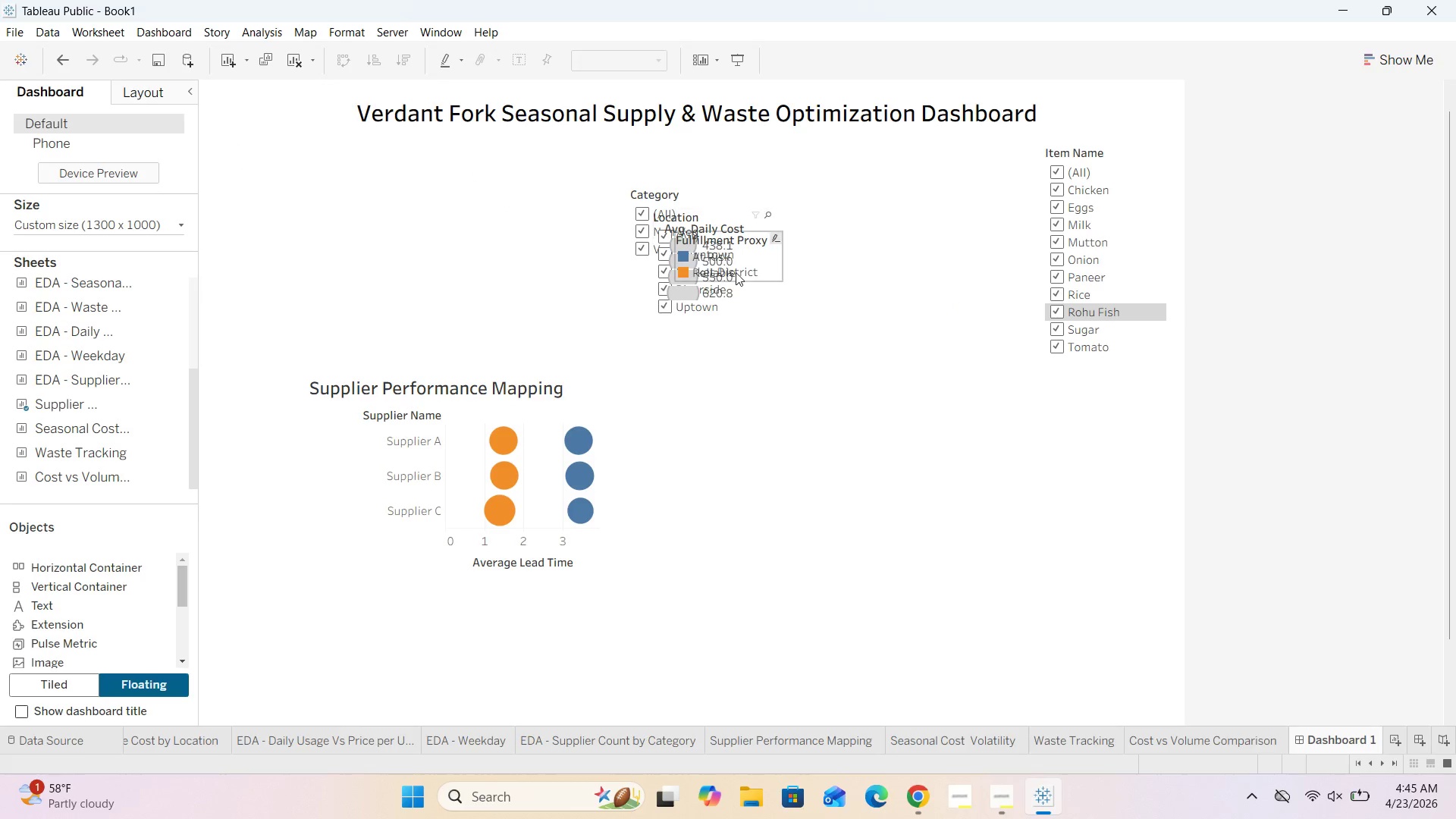 
left_click([707, 268])
 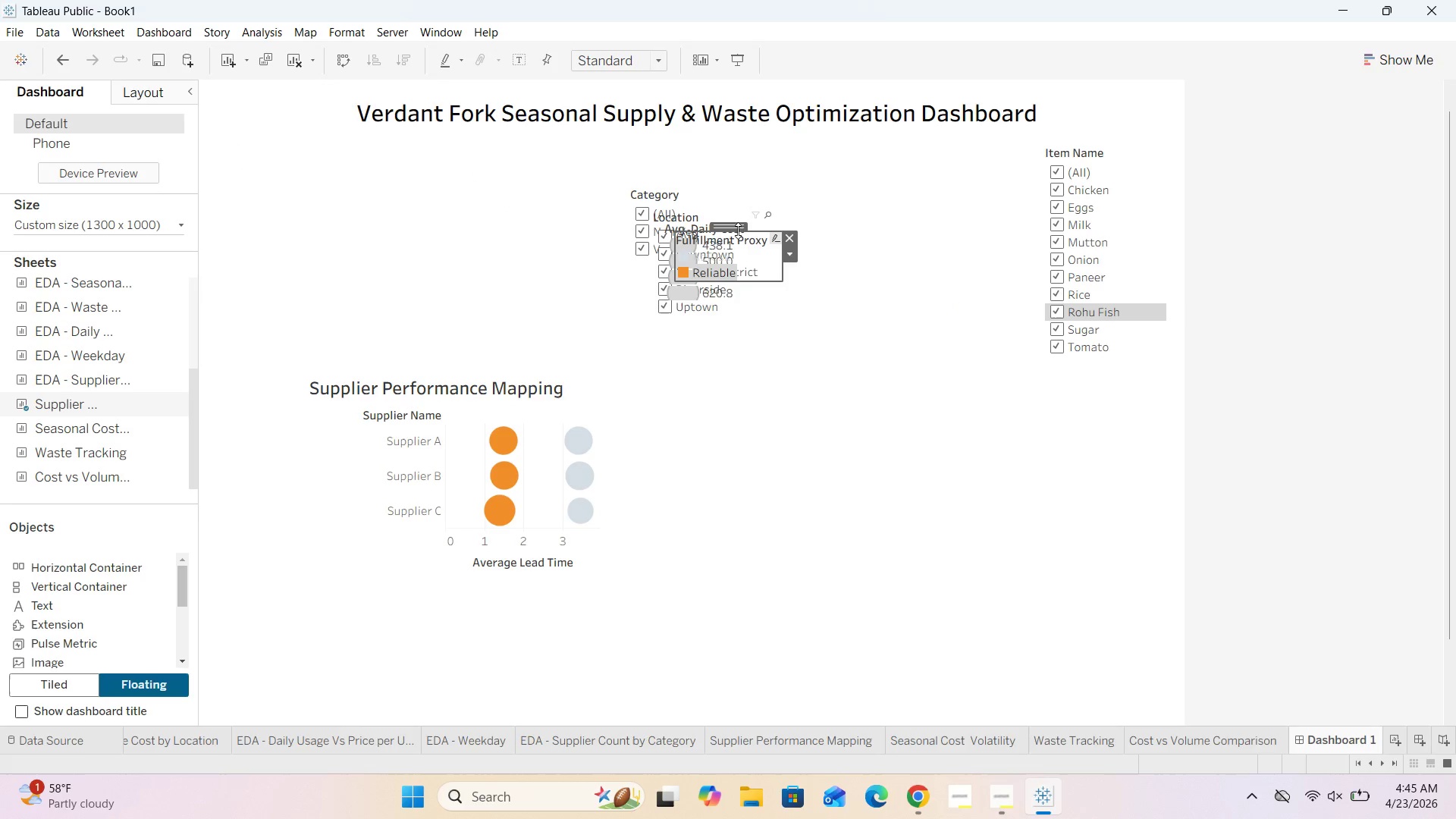 
left_click_drag(start_coordinate=[735, 227], to_coordinate=[957, 331])
 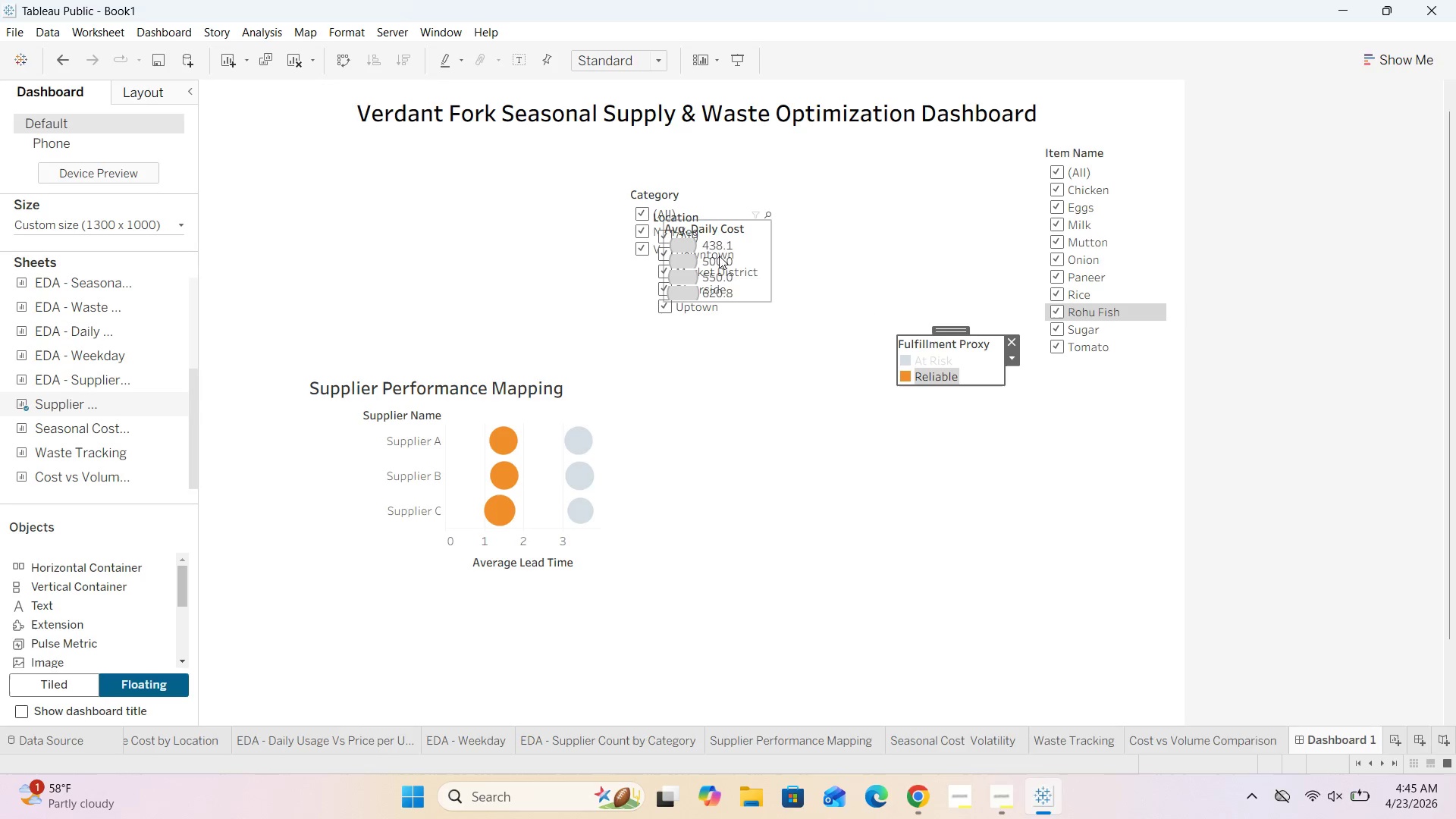 
left_click([709, 256])
 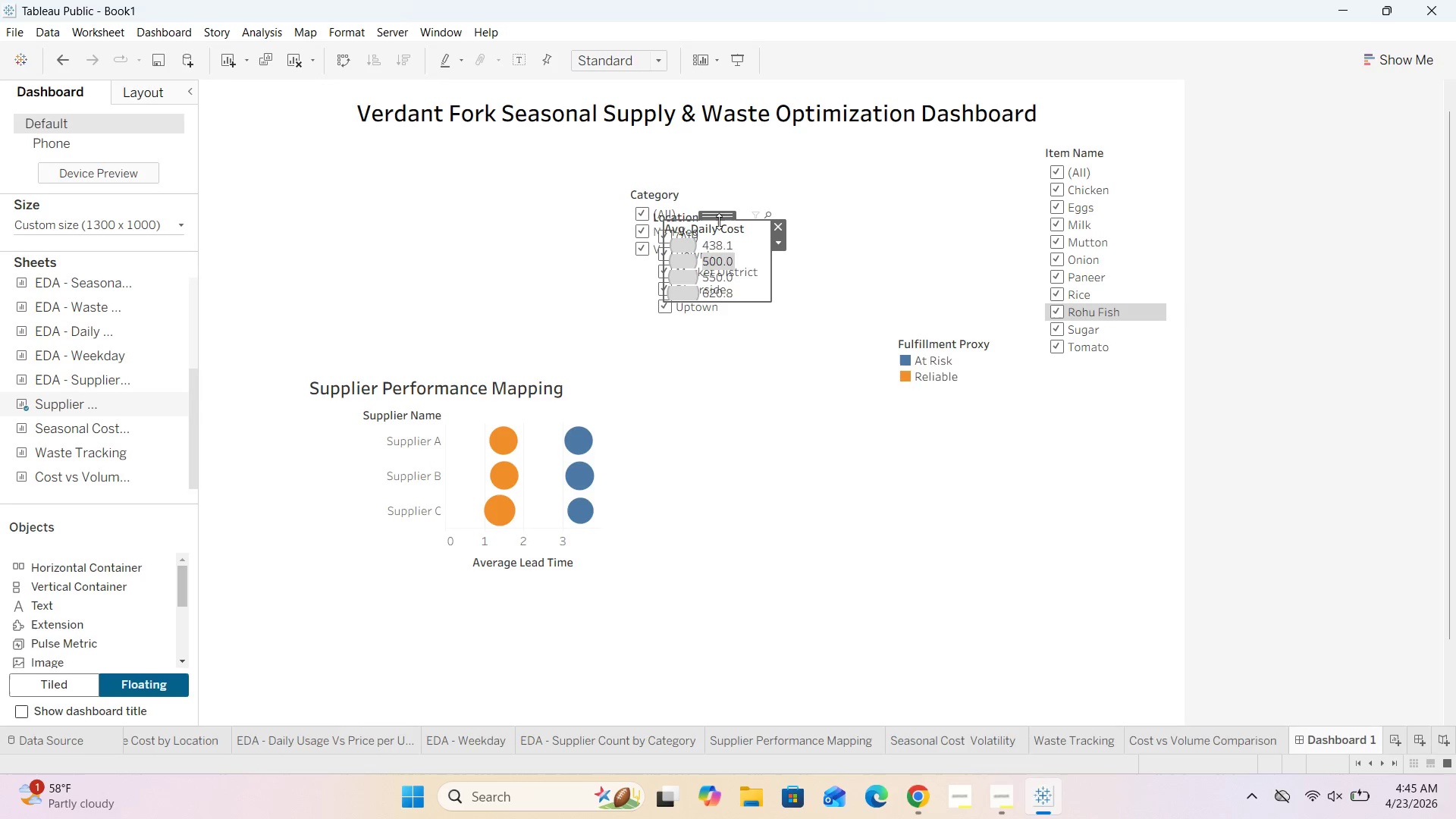 
left_click_drag(start_coordinate=[719, 219], to_coordinate=[811, 422])
 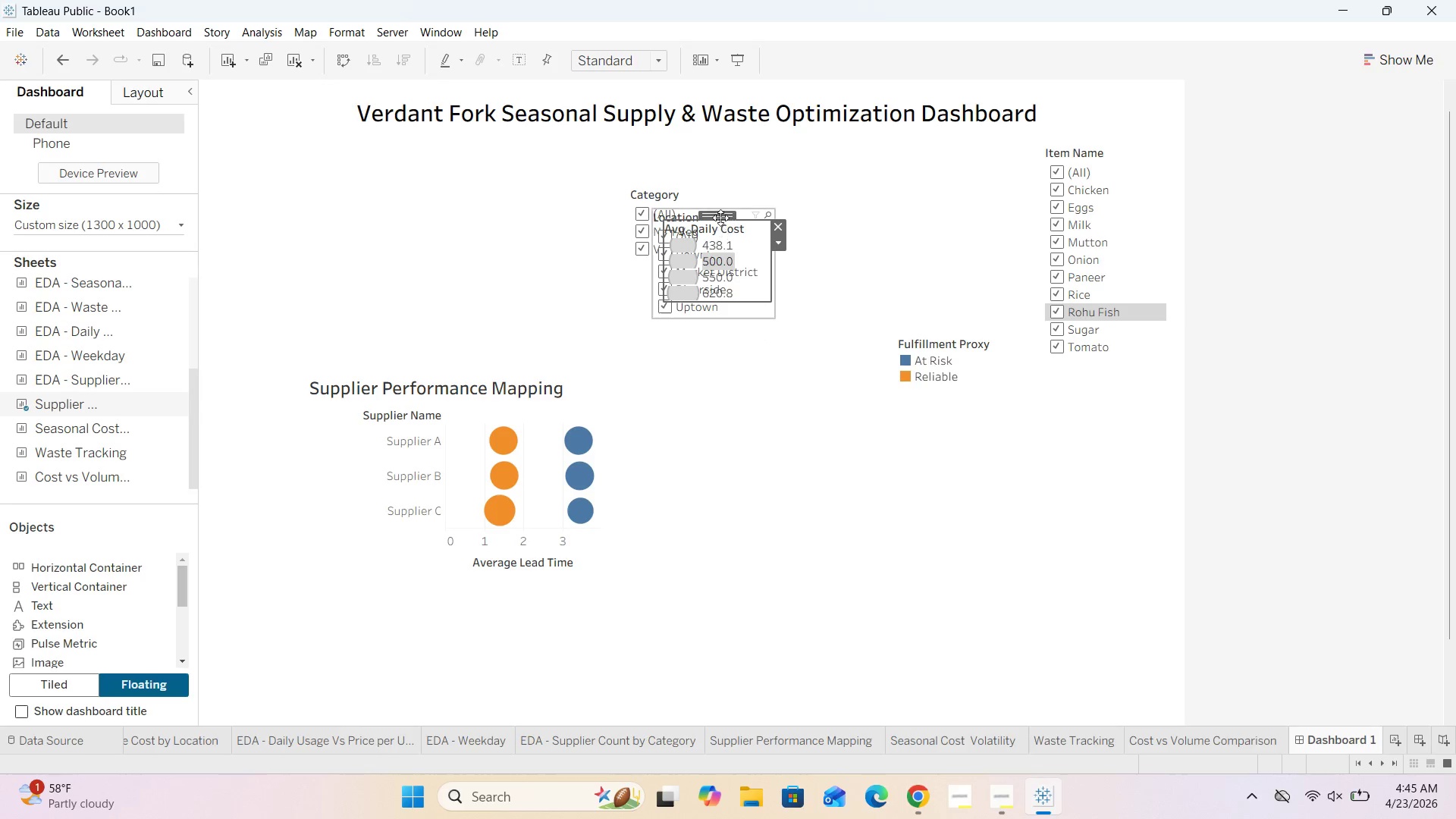 
left_click_drag(start_coordinate=[721, 213], to_coordinate=[813, 381])
 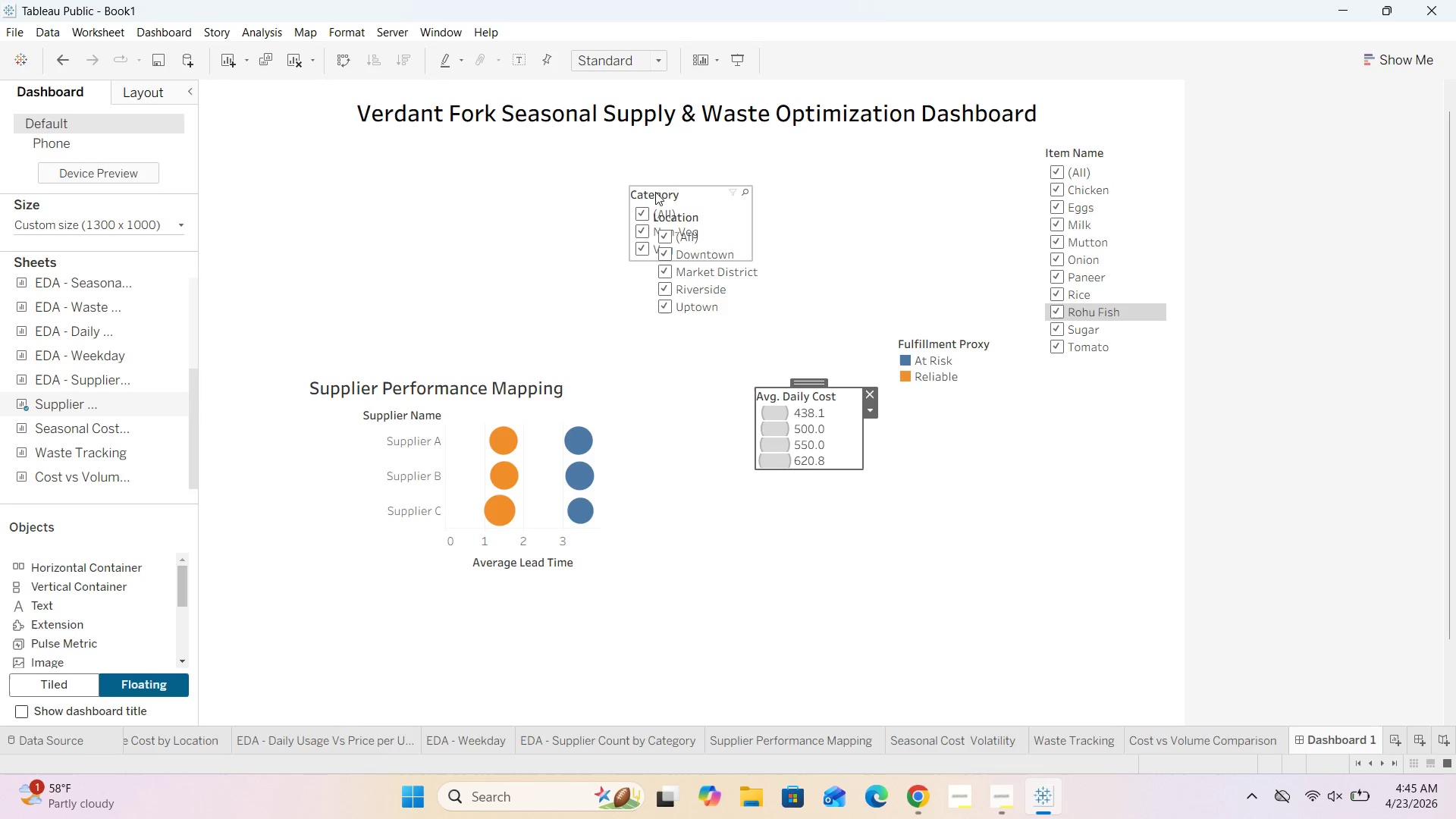 
left_click([651, 196])
 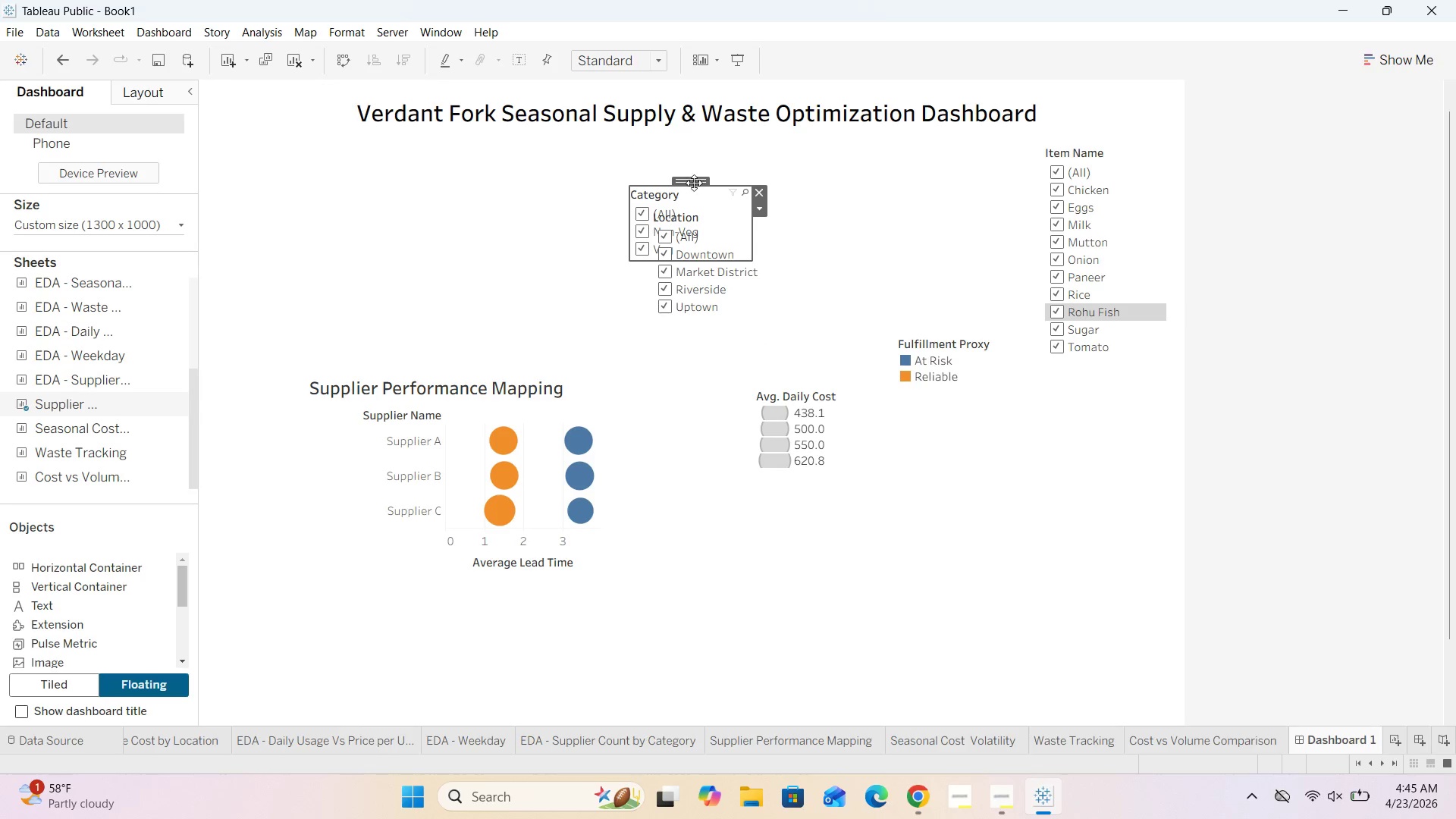 
left_click_drag(start_coordinate=[693, 181], to_coordinate=[346, 149])
 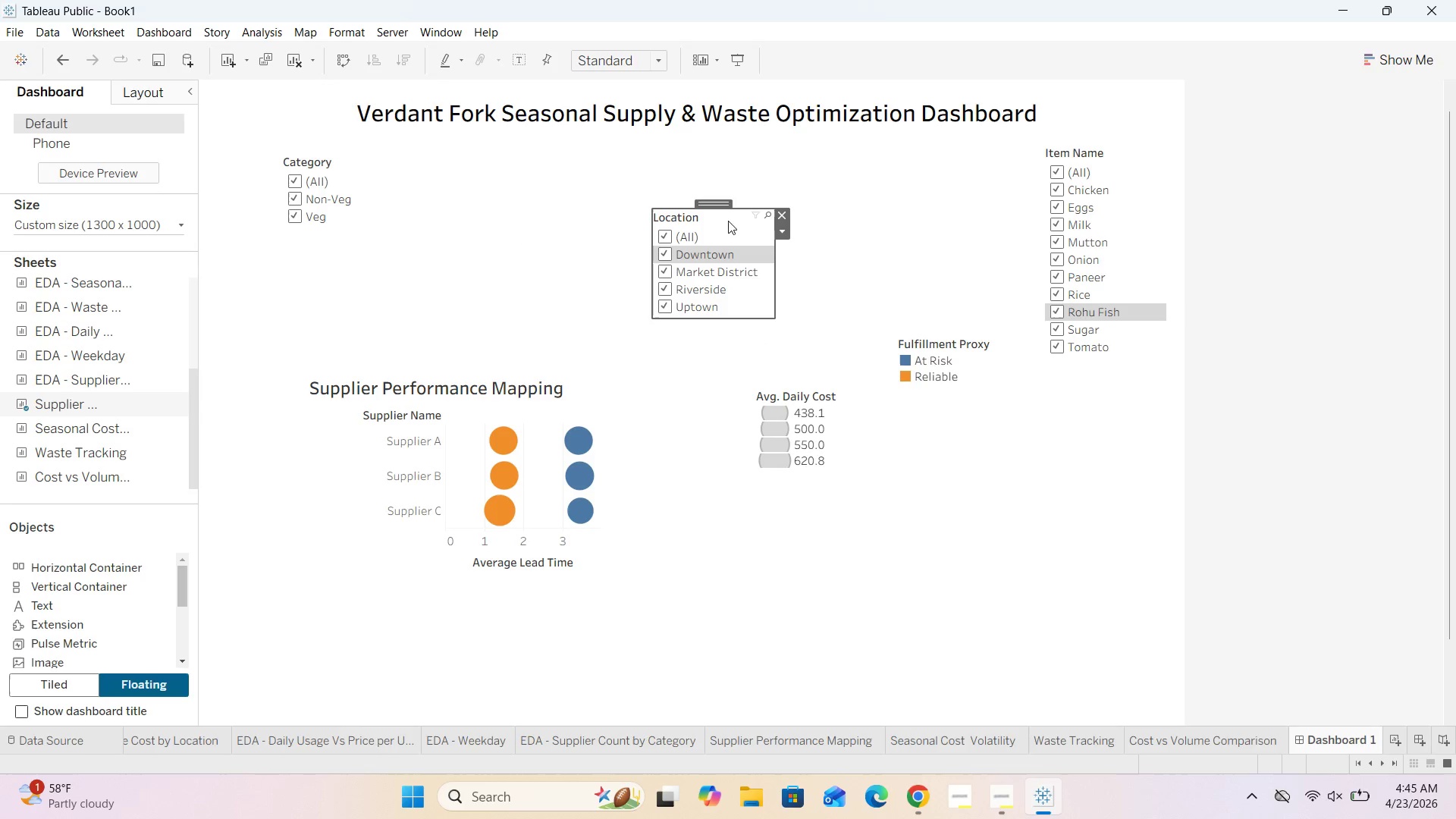 
left_click_drag(start_coordinate=[718, 206], to_coordinate=[512, 152])
 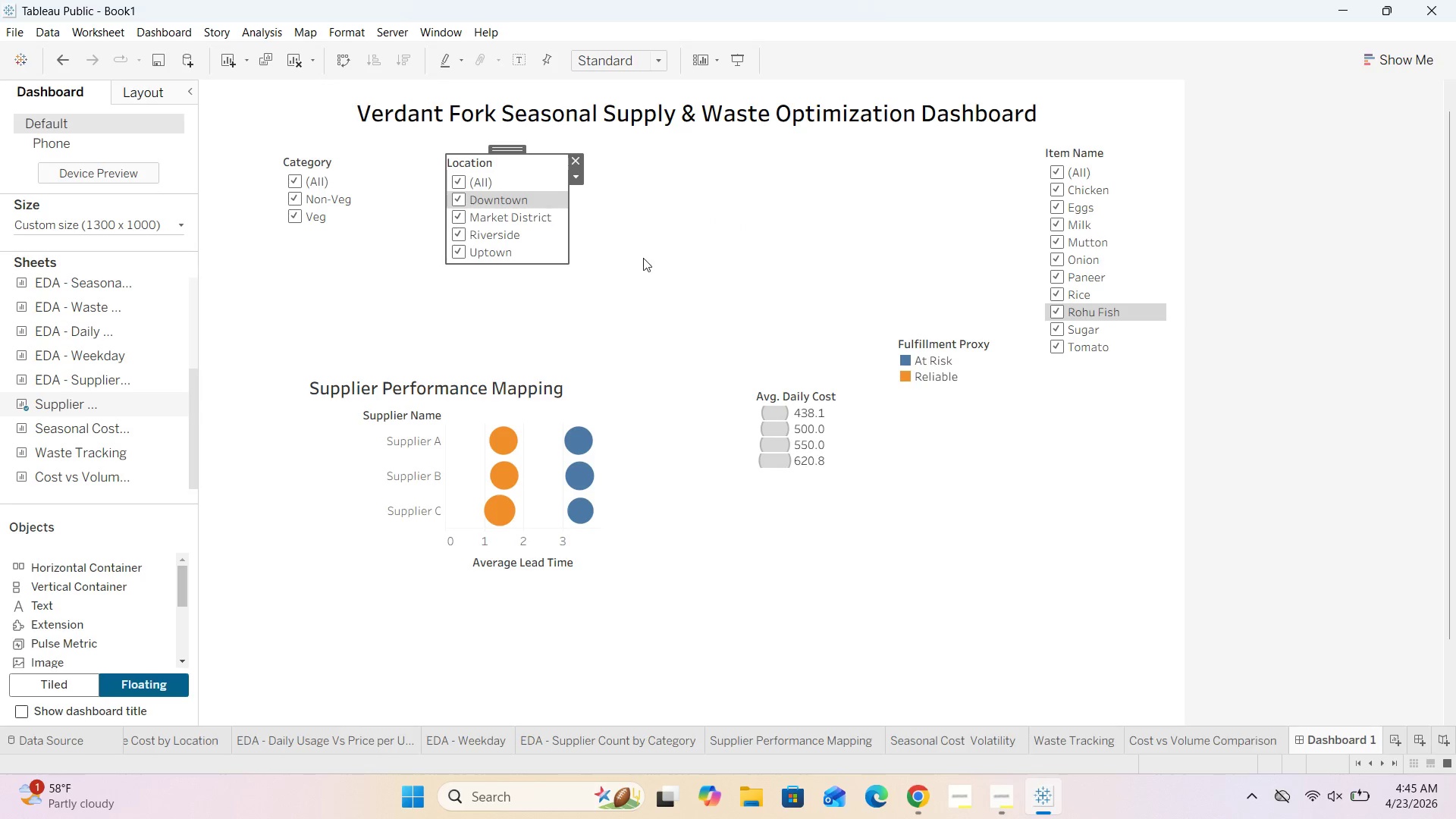 
left_click([644, 259])
 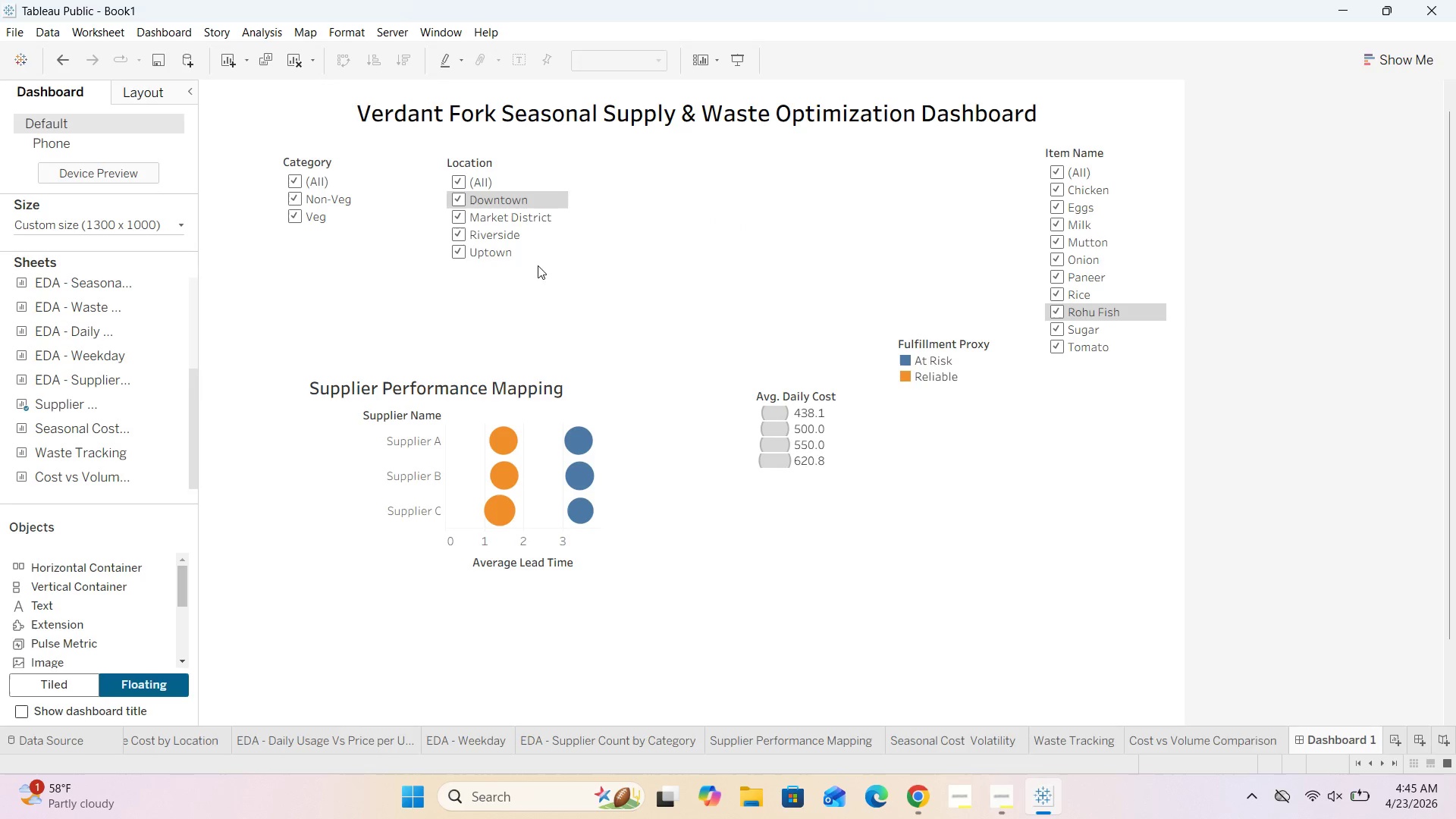 
left_click([541, 256])
 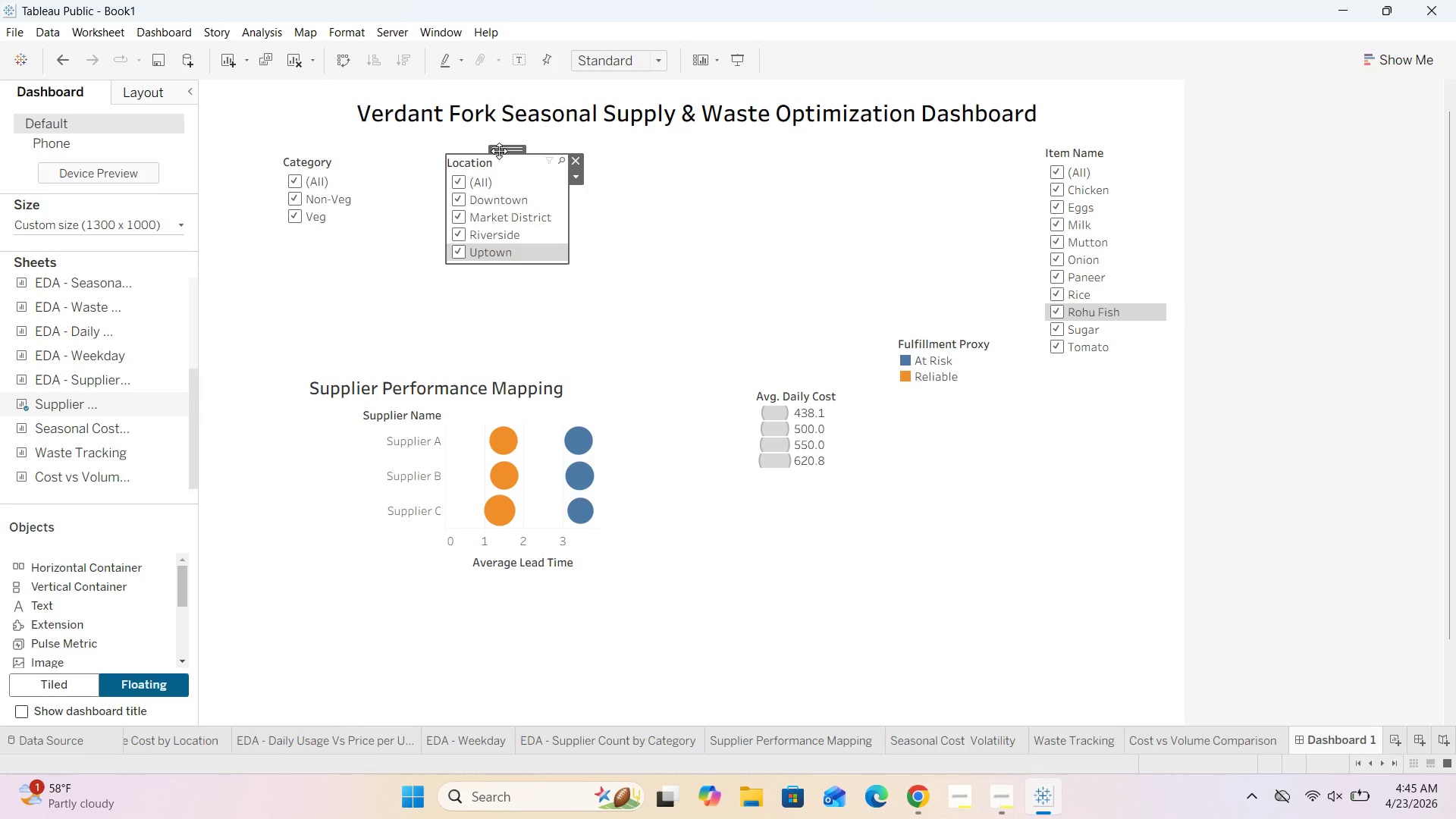 
left_click_drag(start_coordinate=[499, 151], to_coordinate=[516, 145])
 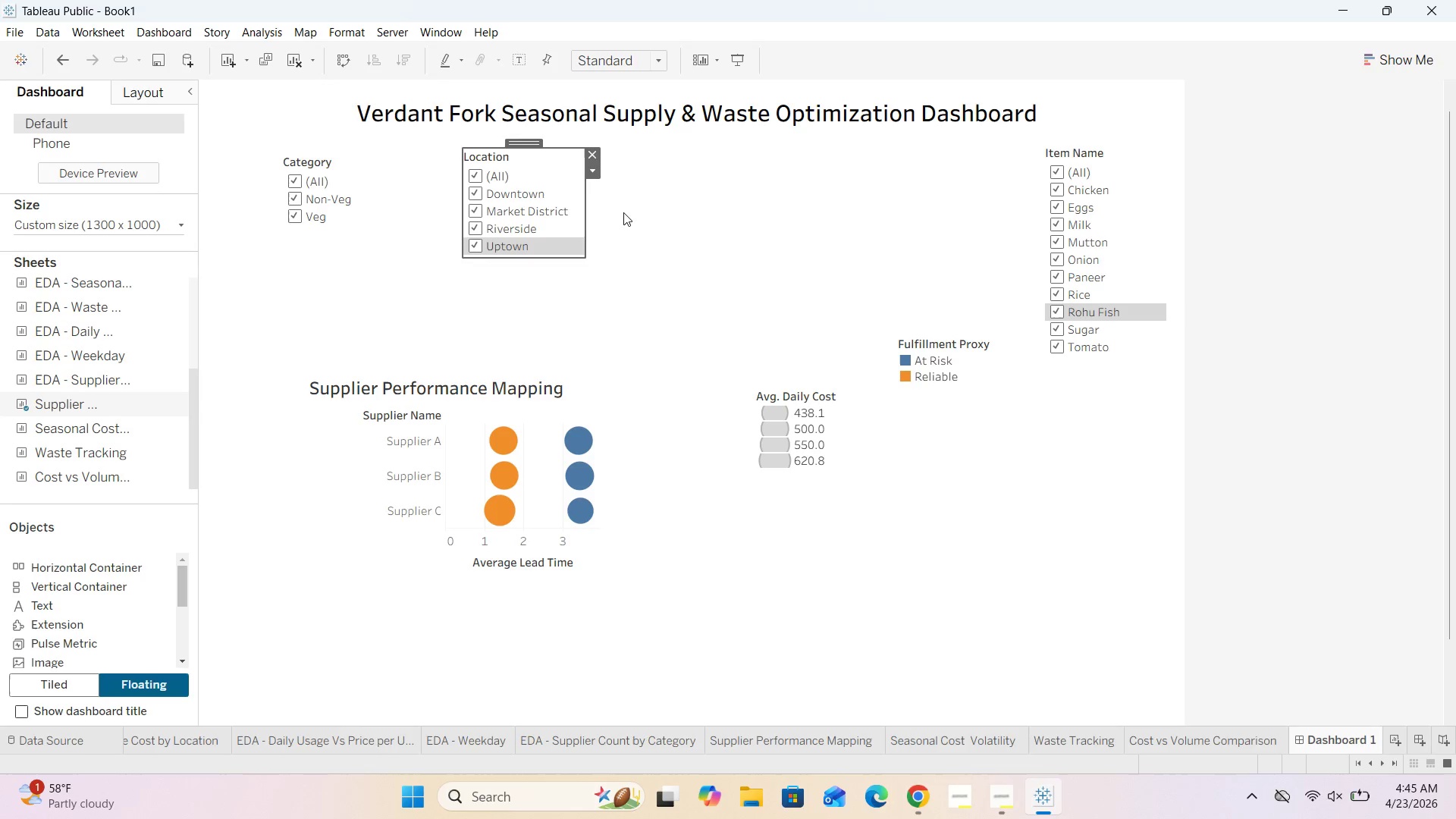 
left_click([624, 212])
 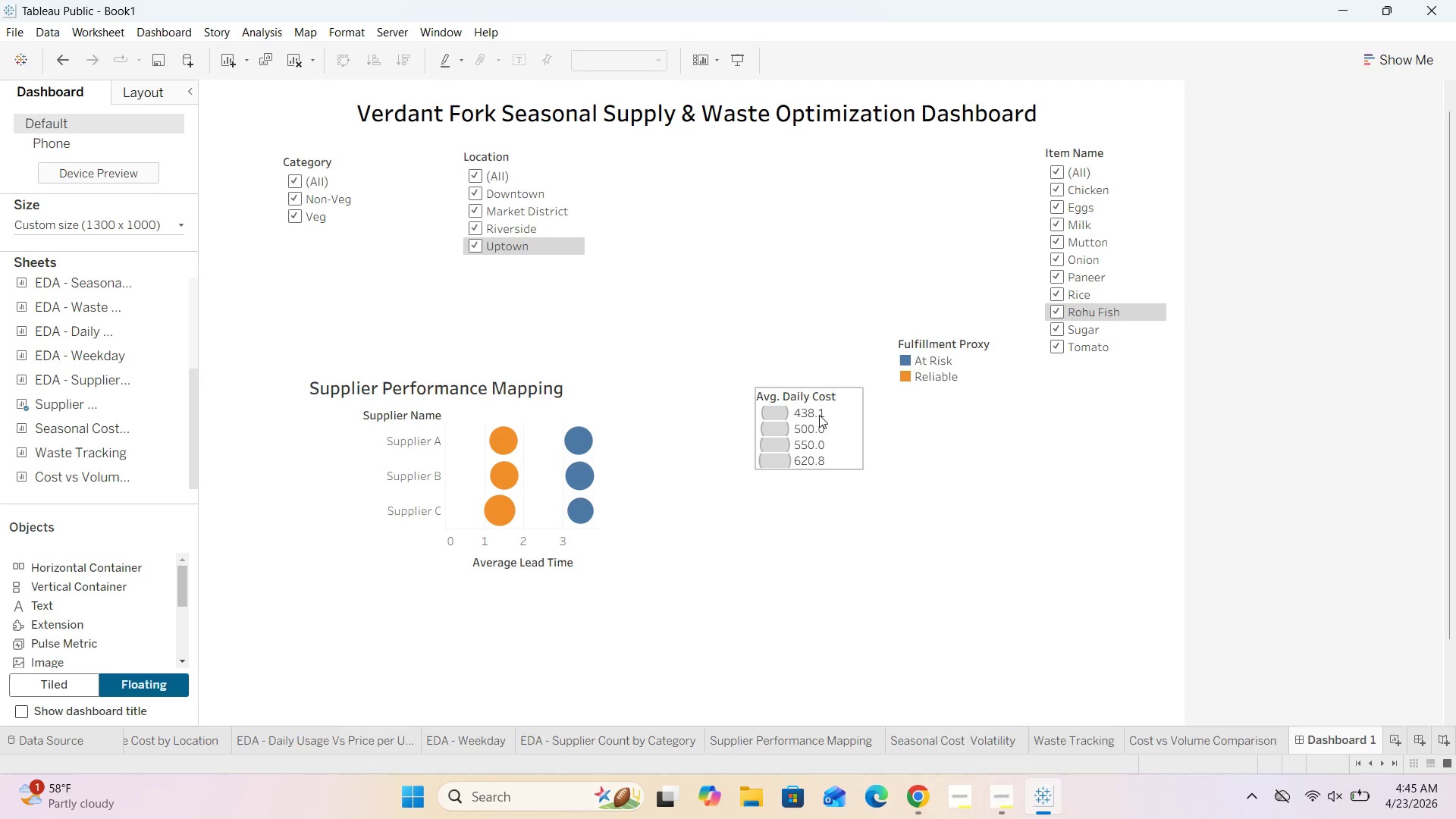 
left_click([974, 354])
 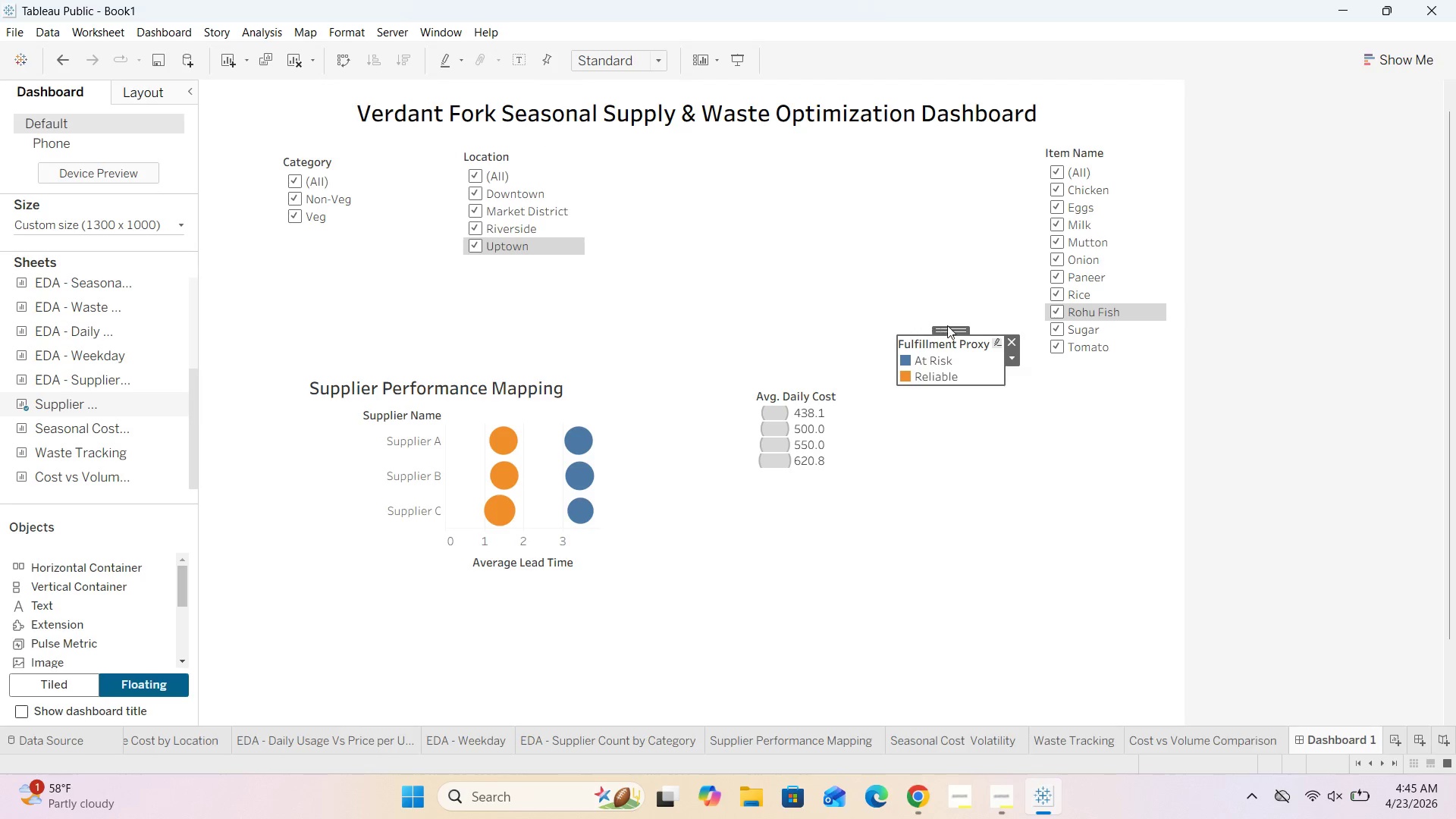 
left_click_drag(start_coordinate=[947, 325], to_coordinate=[873, 259])
 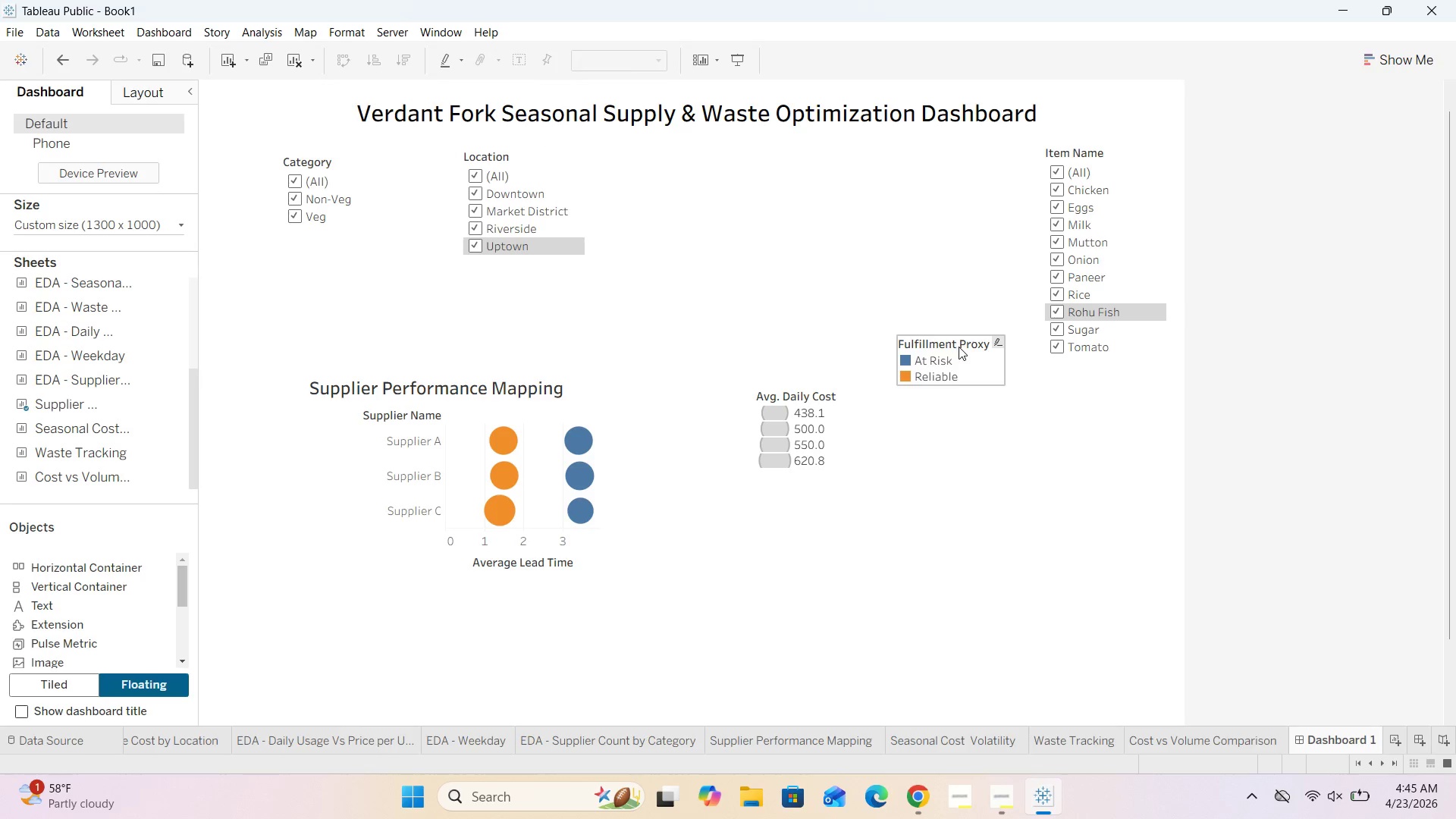 
left_click([971, 359])
 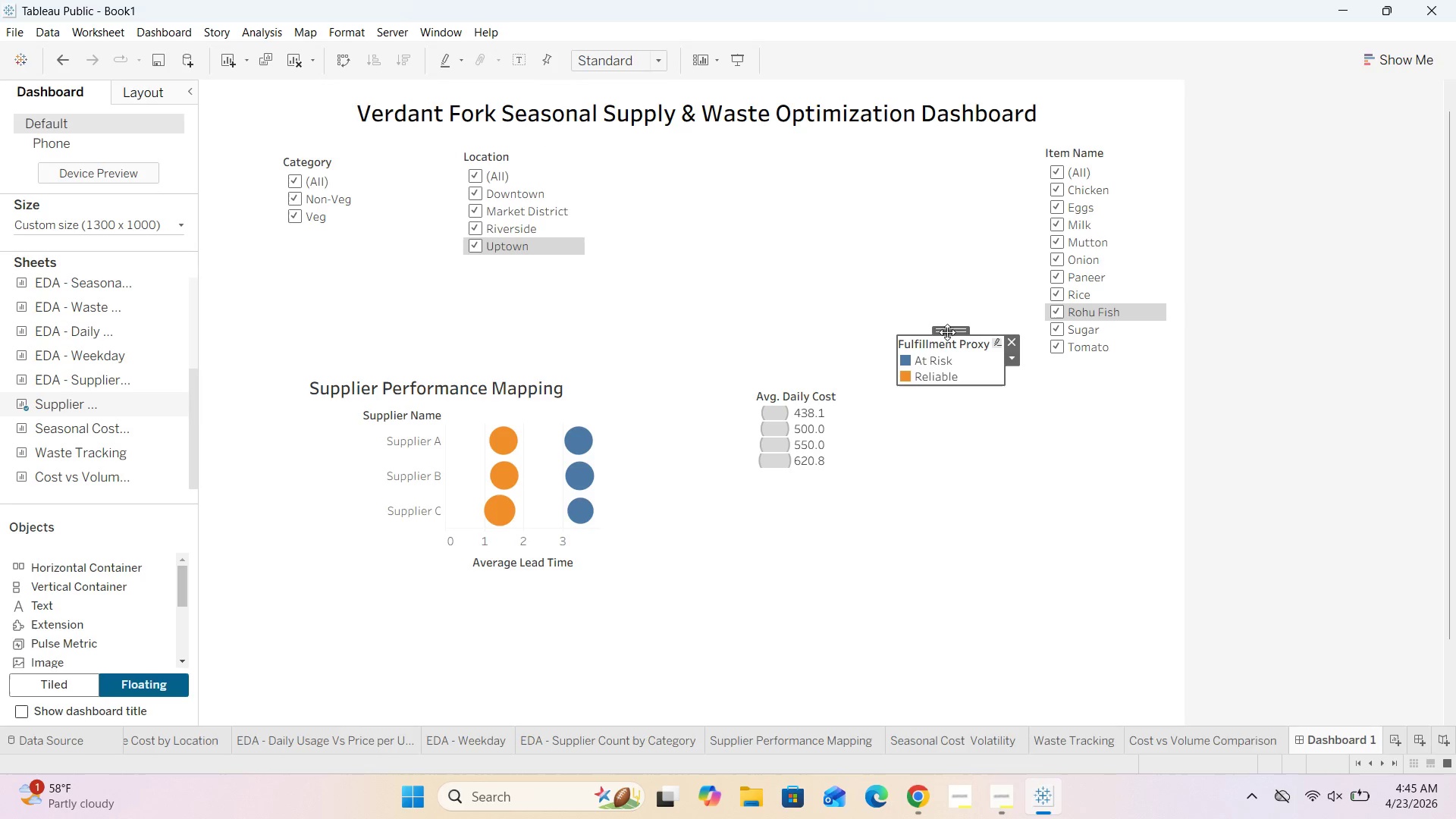 
left_click_drag(start_coordinate=[947, 332], to_coordinate=[706, 152])
 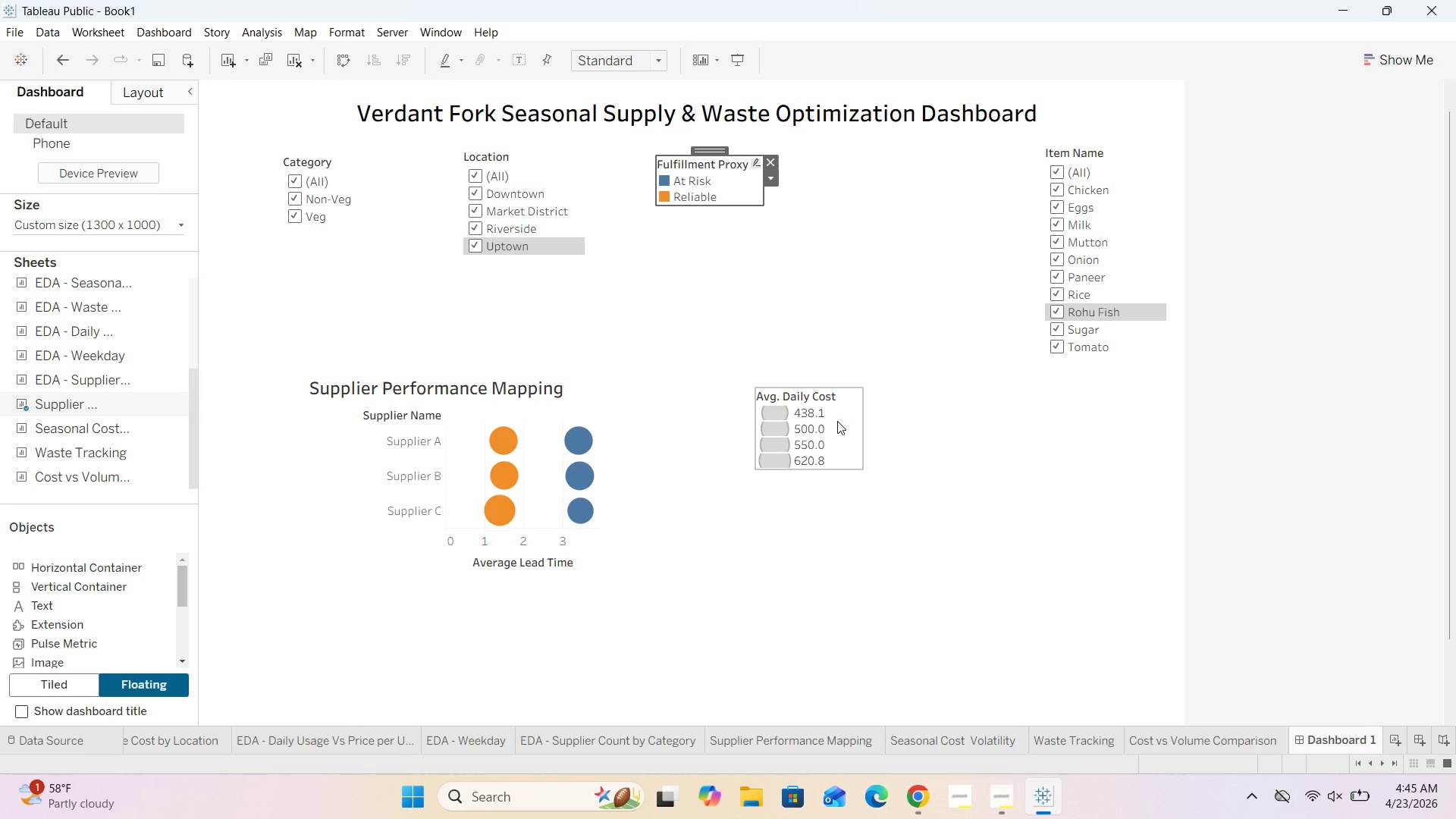 
left_click([837, 421])
 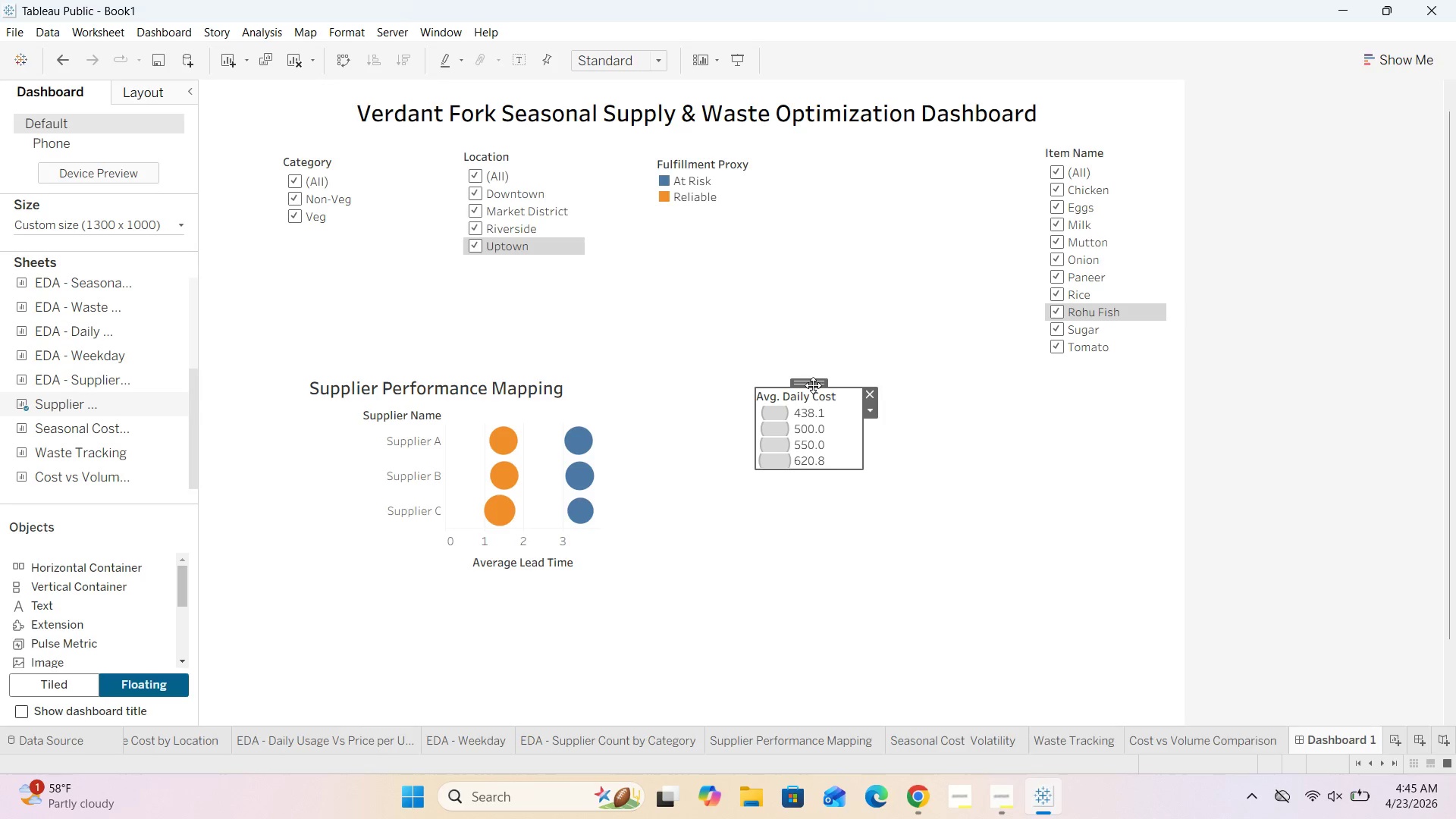 
left_click_drag(start_coordinate=[813, 385], to_coordinate=[346, 250])
 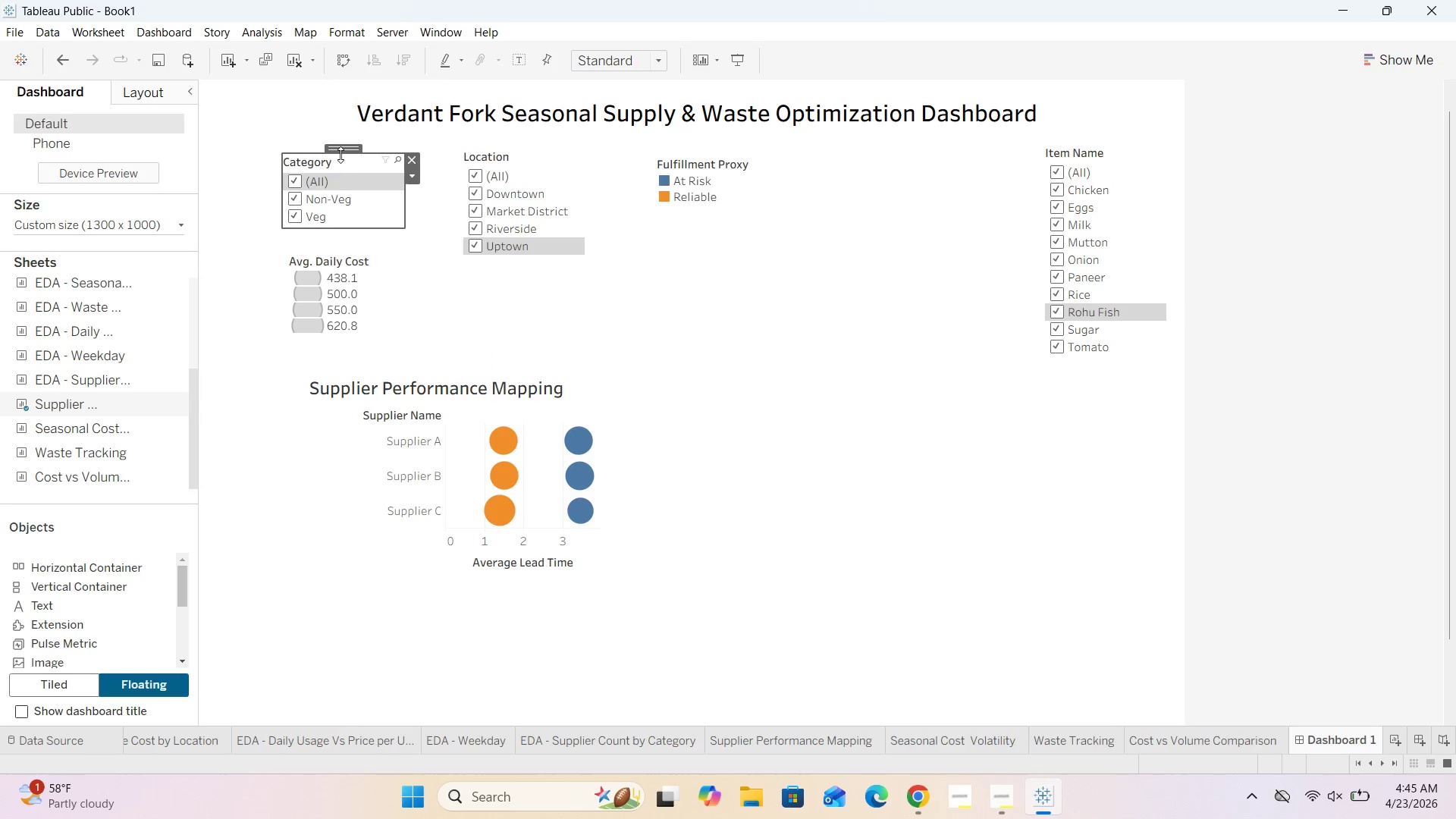 
left_click_drag(start_coordinate=[342, 150], to_coordinate=[892, 149])
 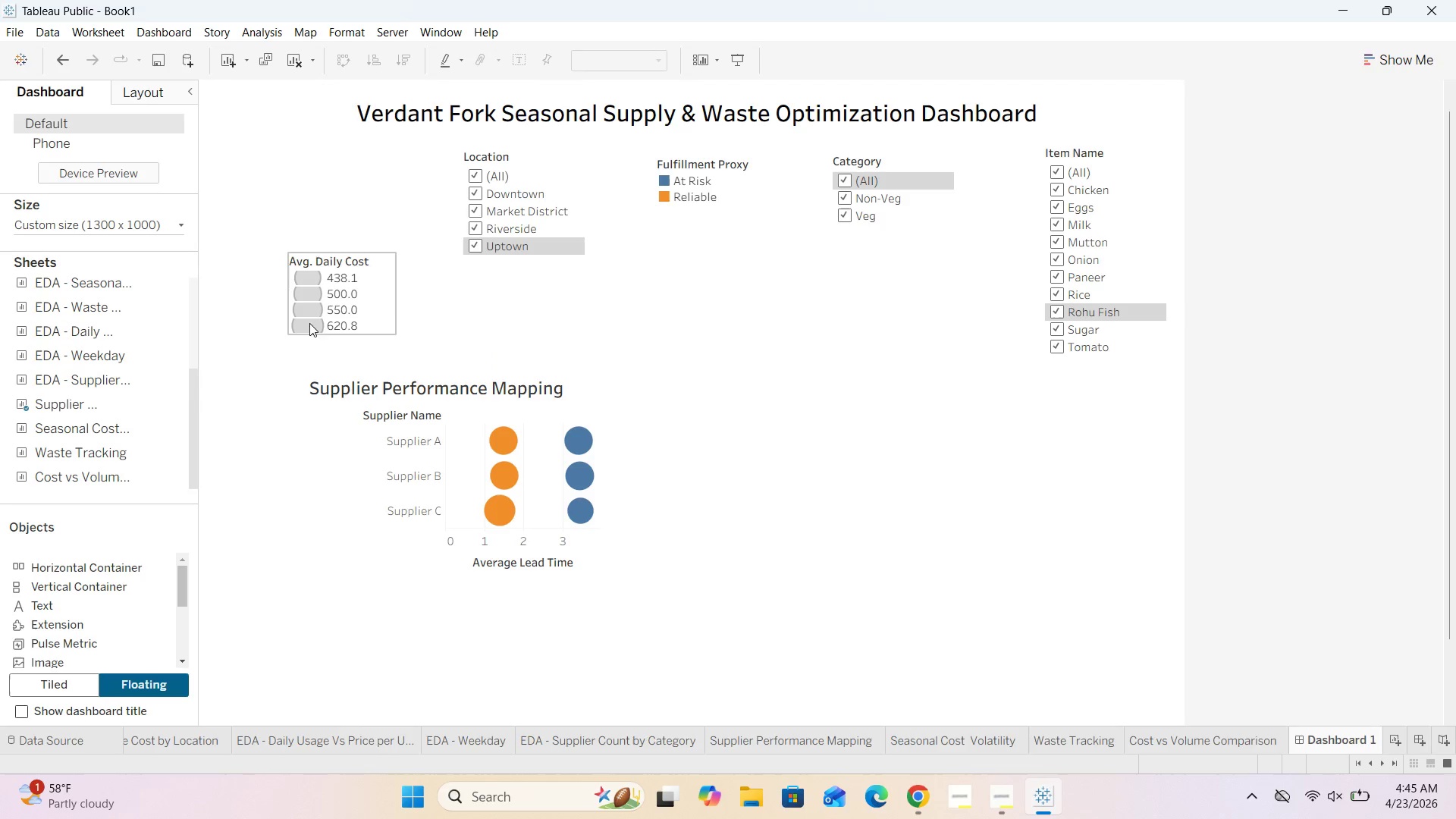 
left_click([395, 302])
 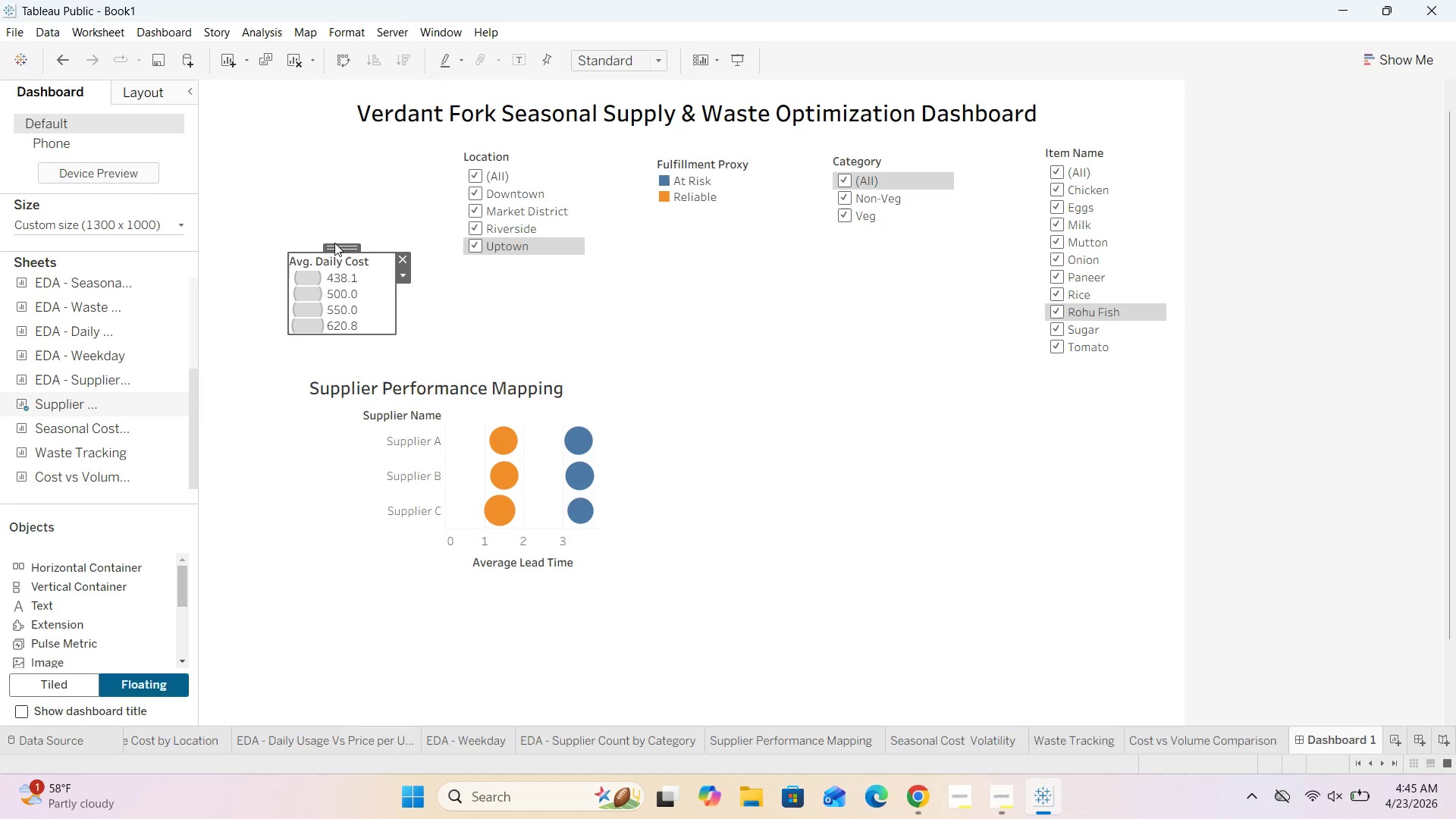 
left_click_drag(start_coordinate=[334, 249], to_coordinate=[318, 154])
 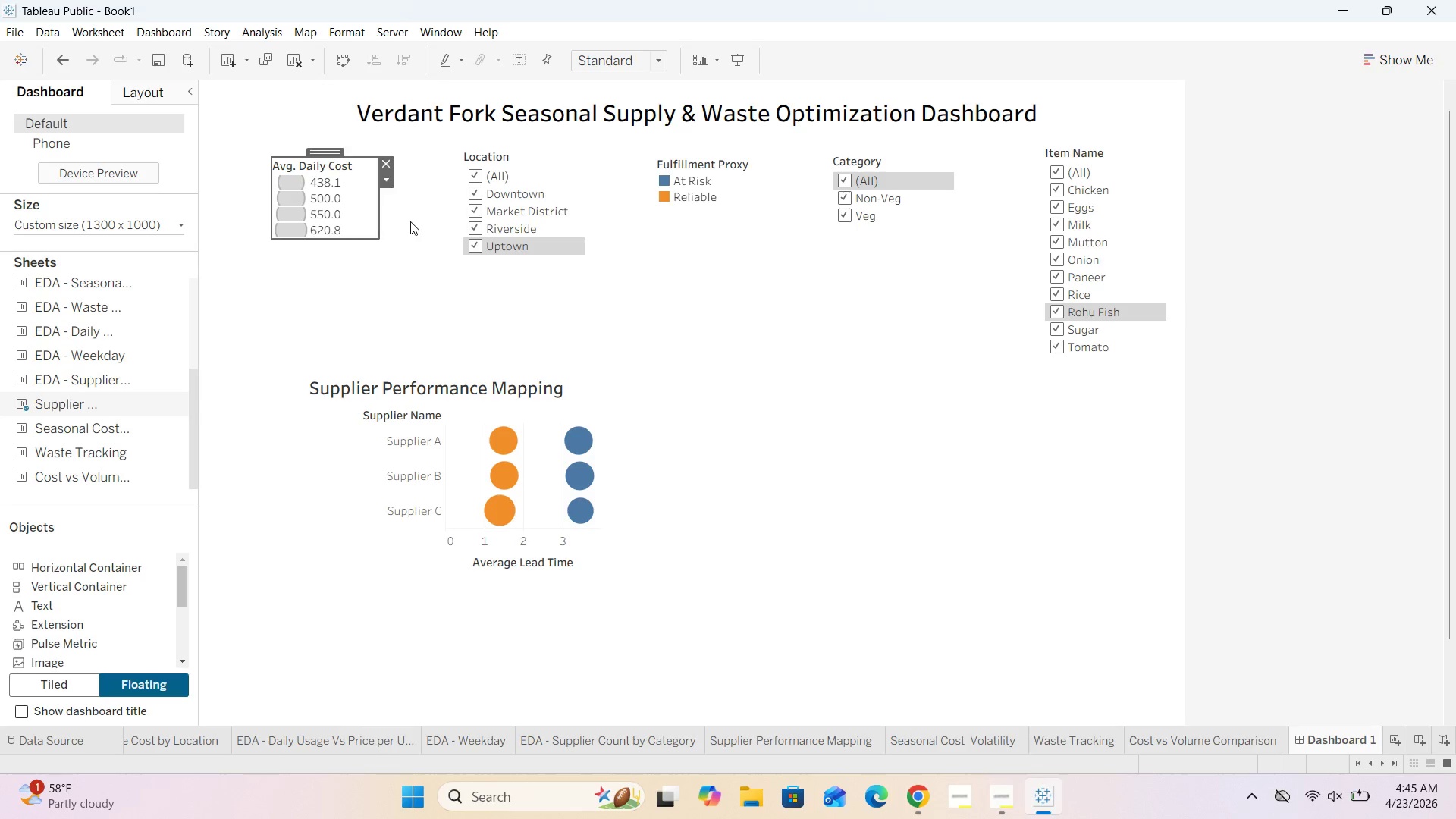 
left_click([410, 221])
 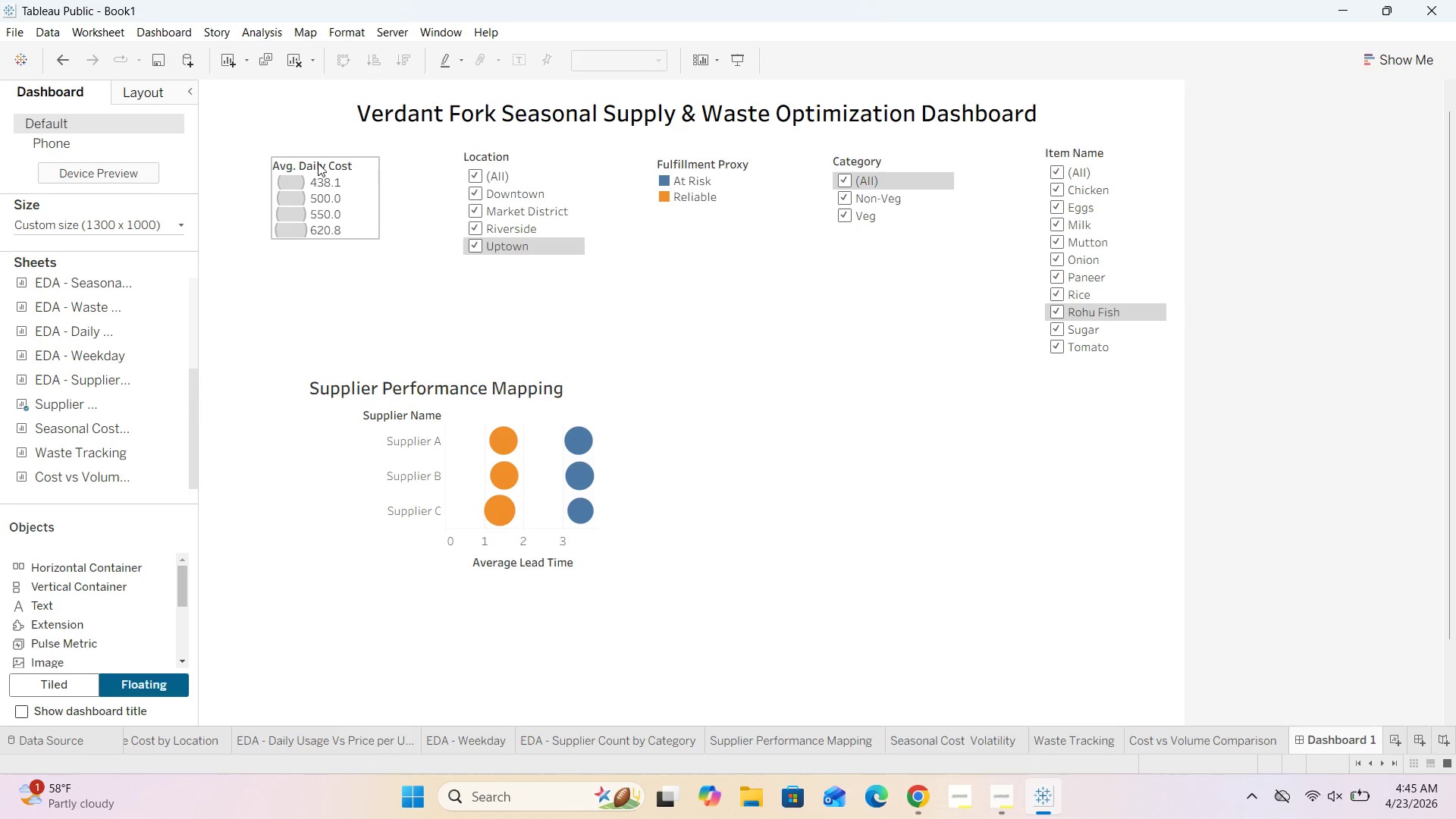 
double_click([318, 163])
 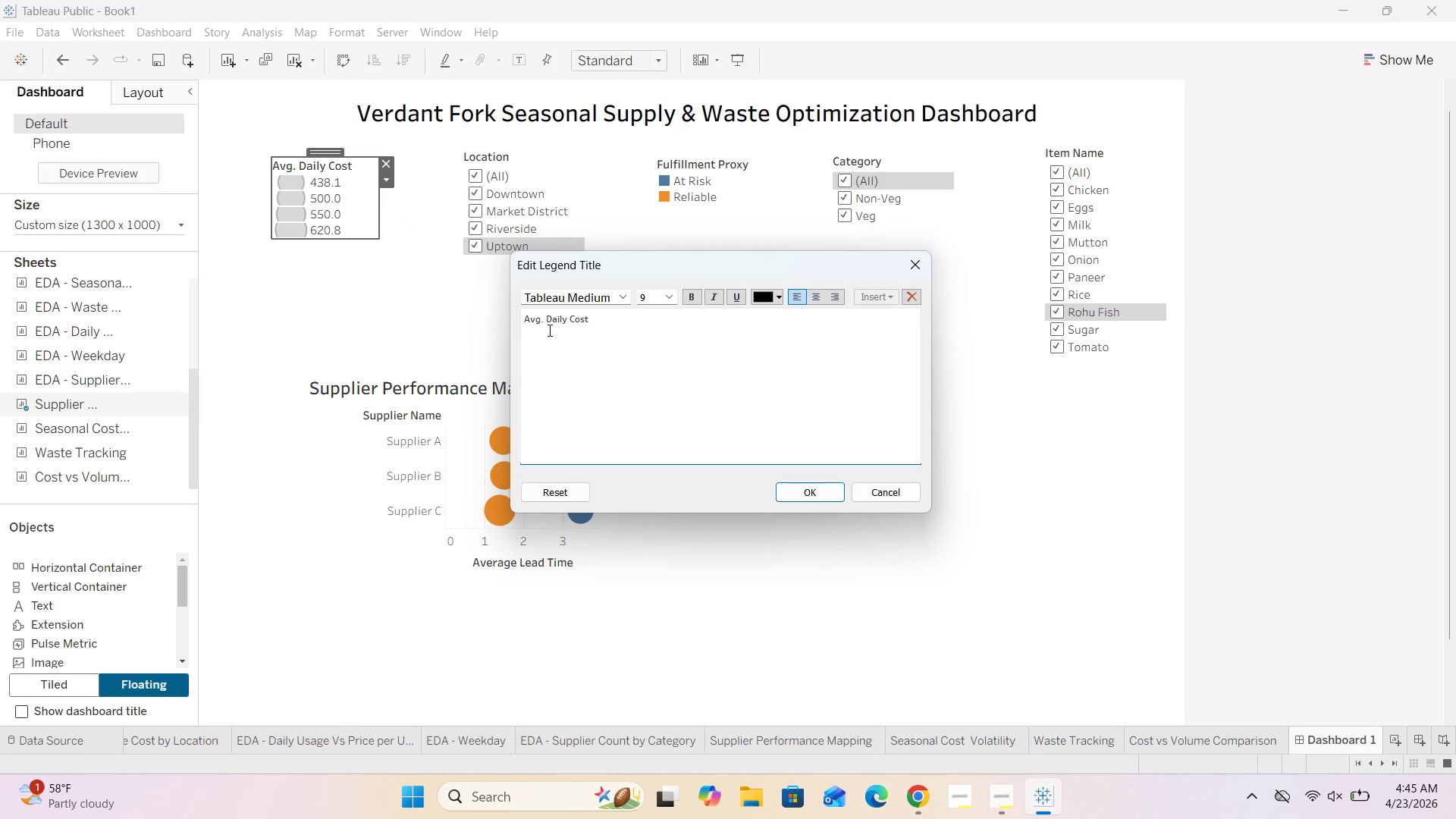 
left_click([543, 319])
 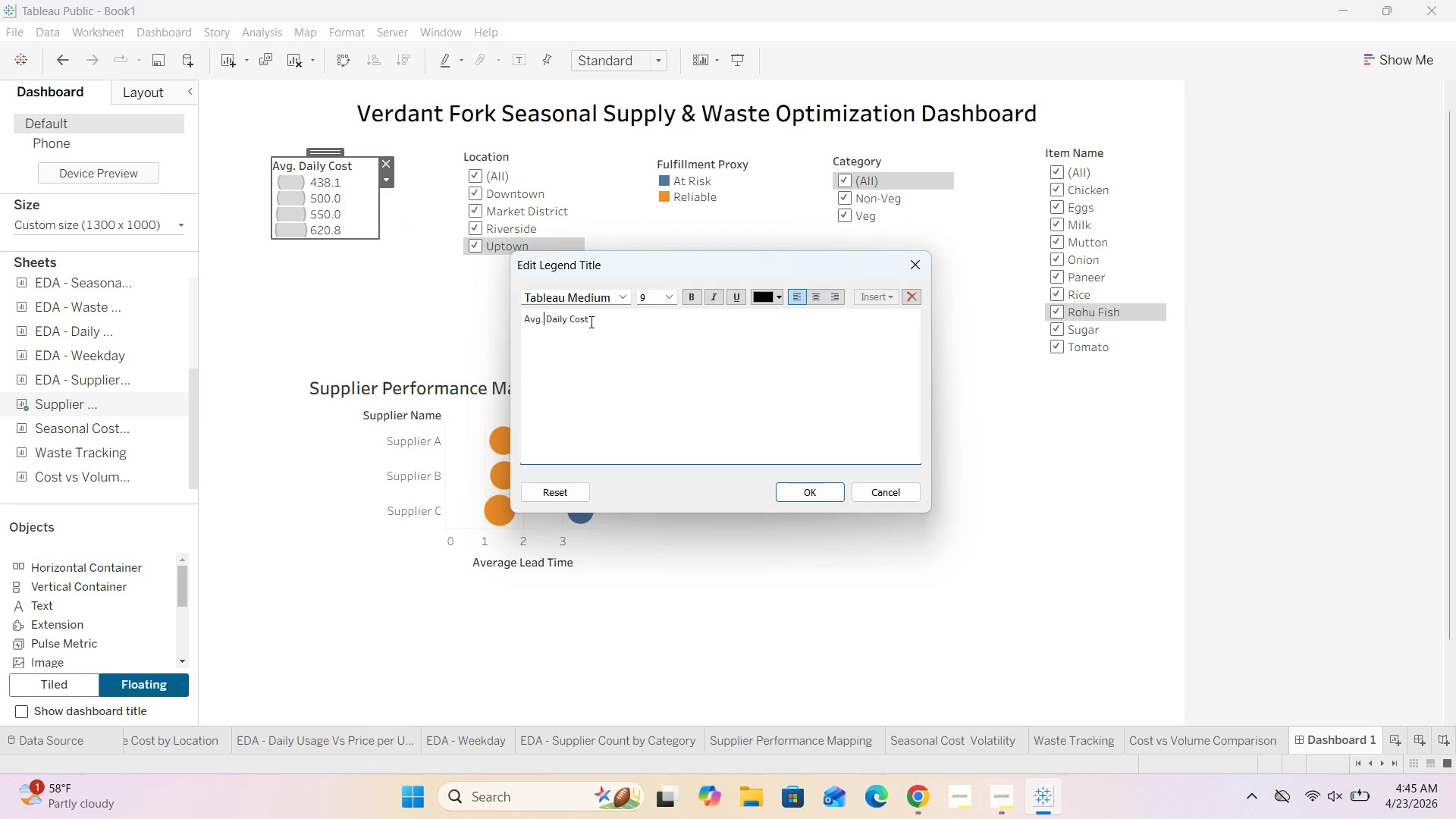 
key(Backspace)
key(Backspace)
type(erage)
 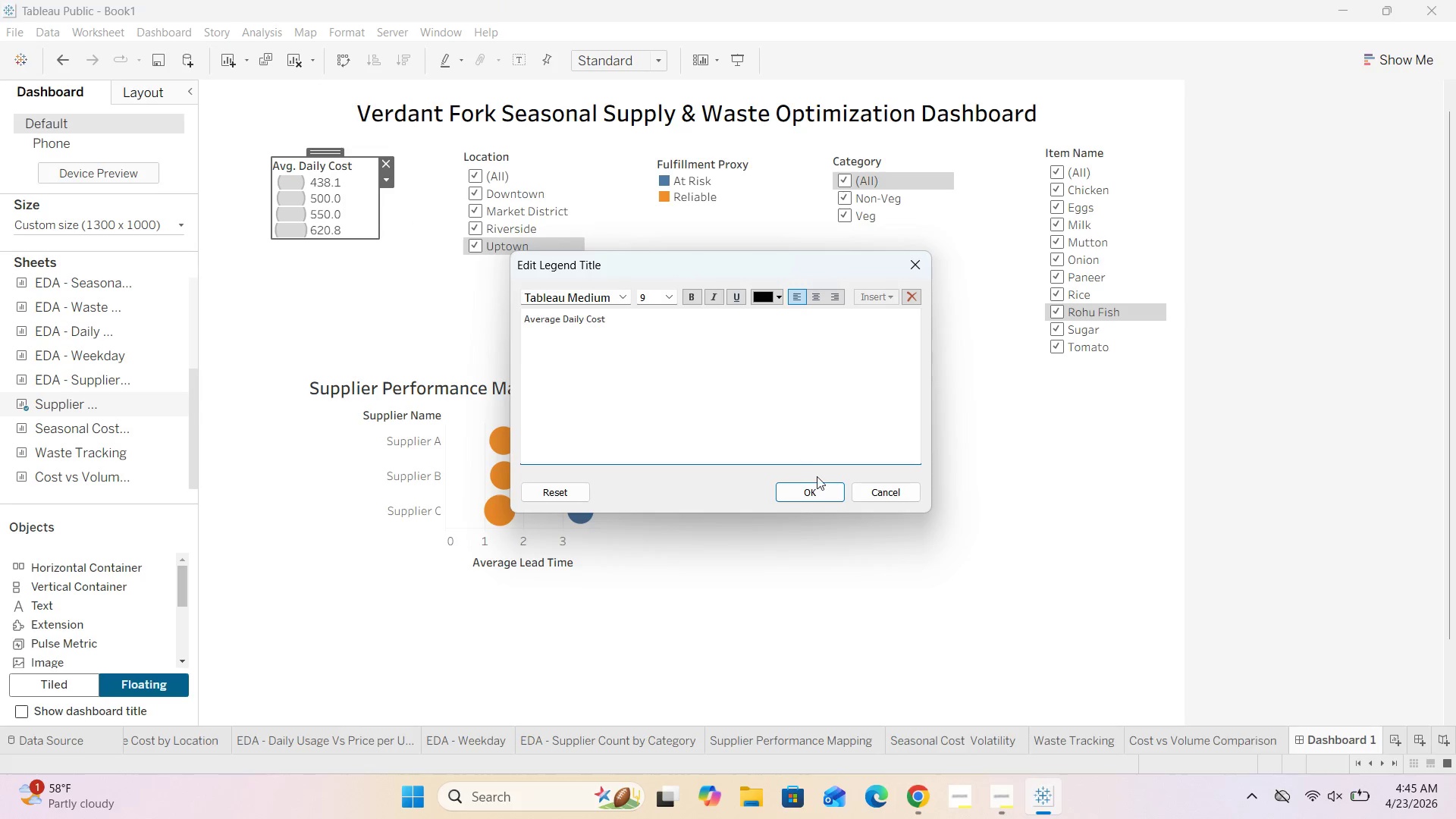 
left_click([814, 495])
 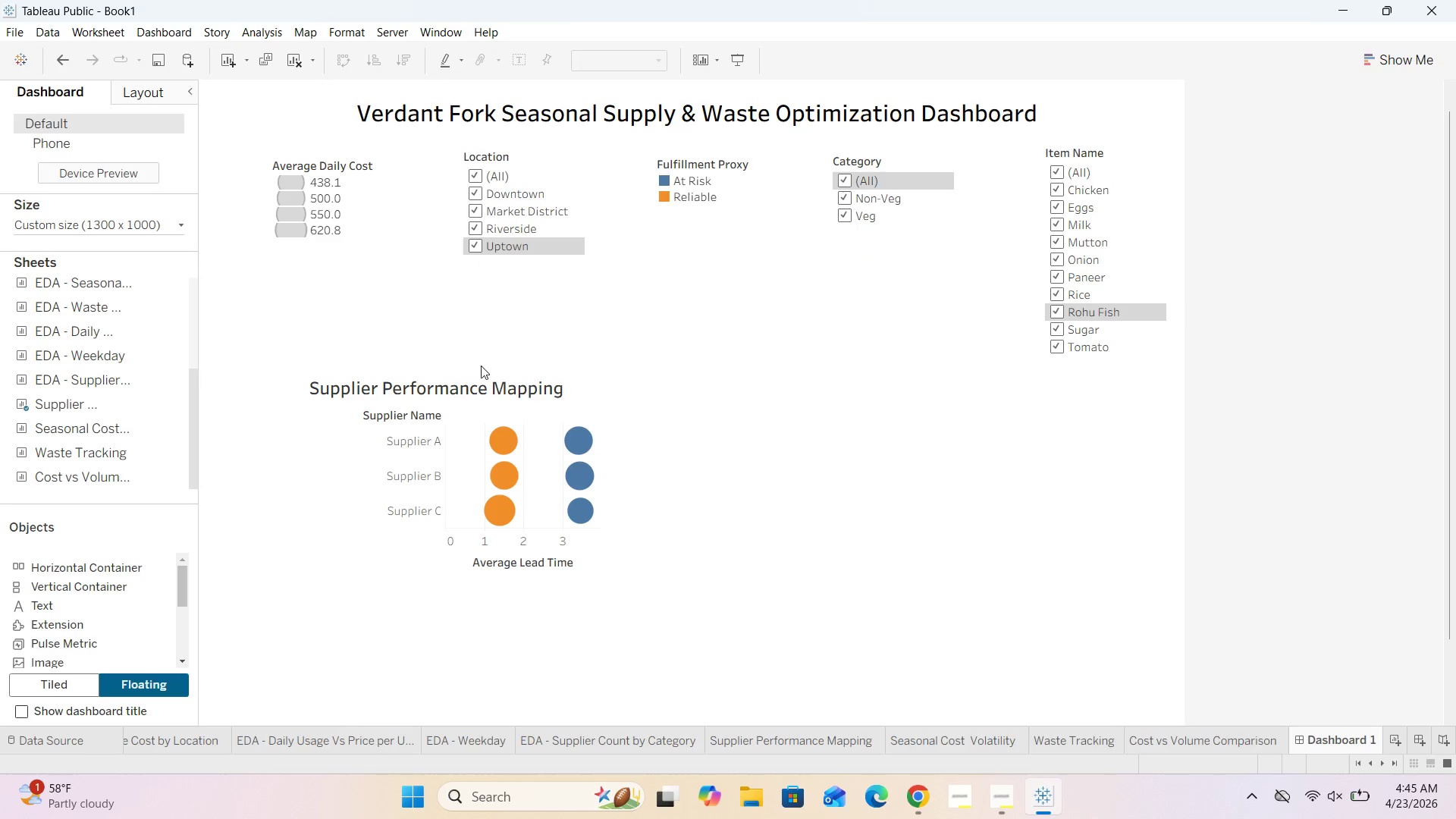 
left_click([458, 410])
 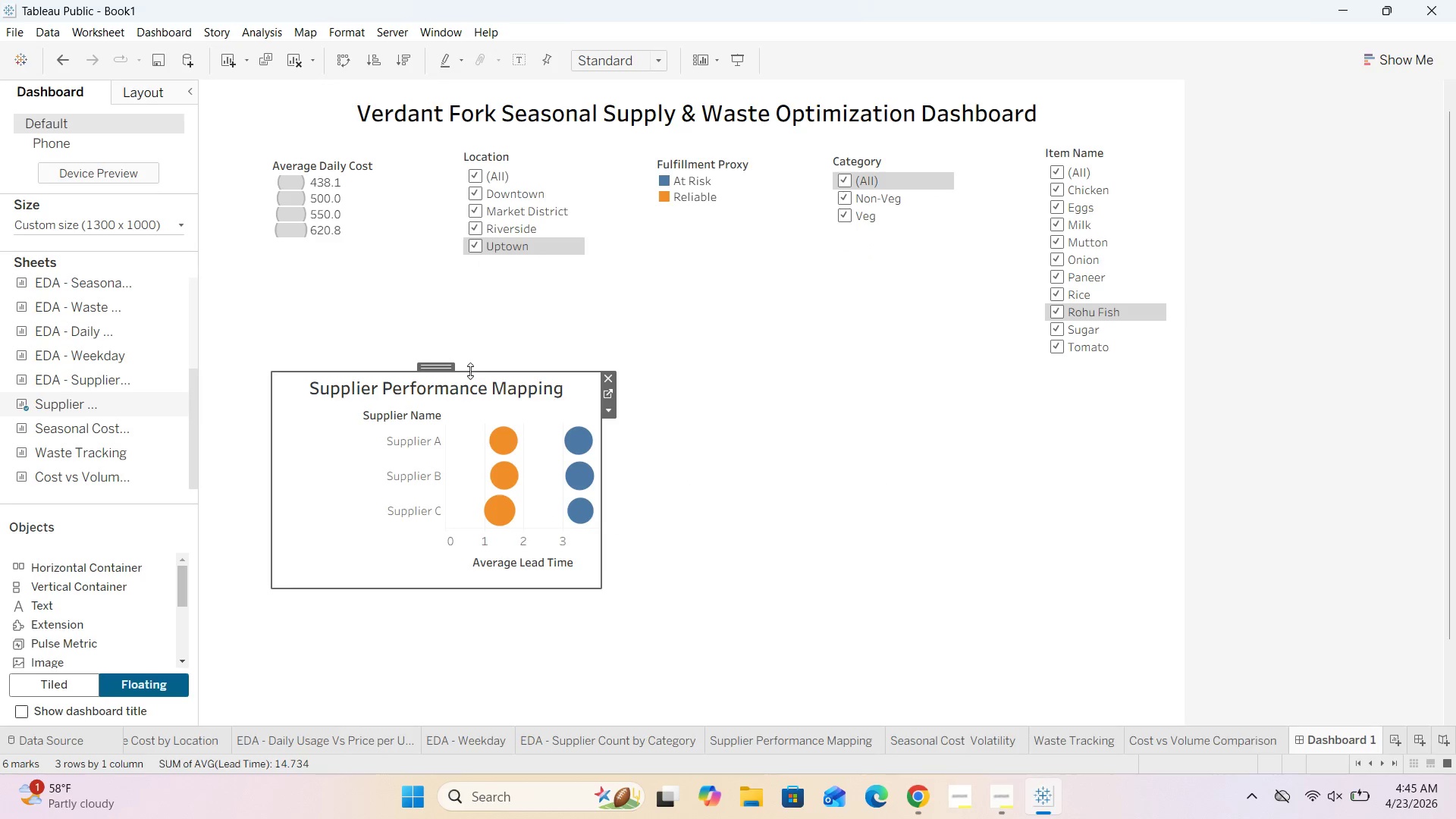 
left_click_drag(start_coordinate=[471, 370], to_coordinate=[471, 297])
 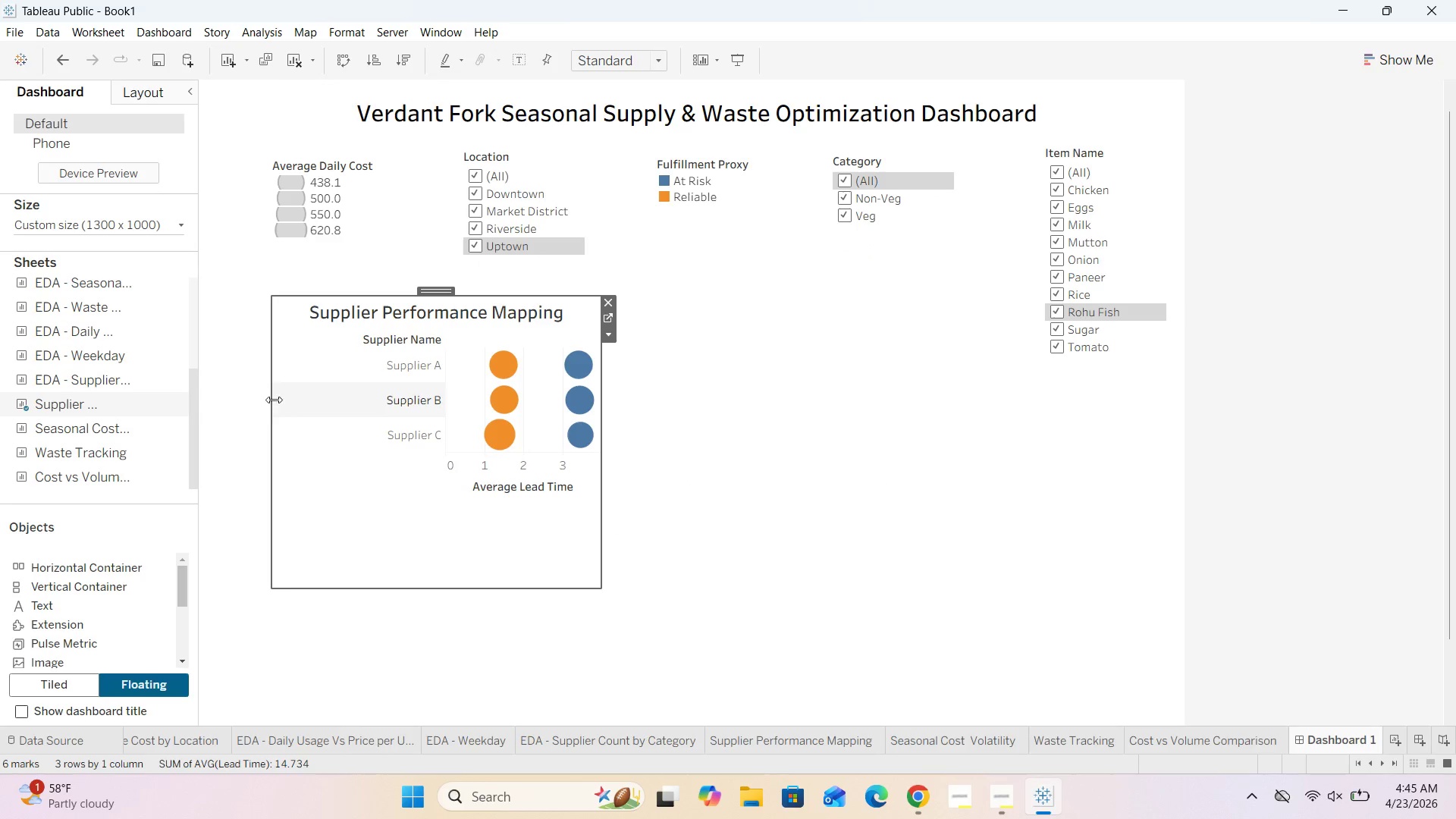 
left_click_drag(start_coordinate=[271, 400], to_coordinate=[214, 414])
 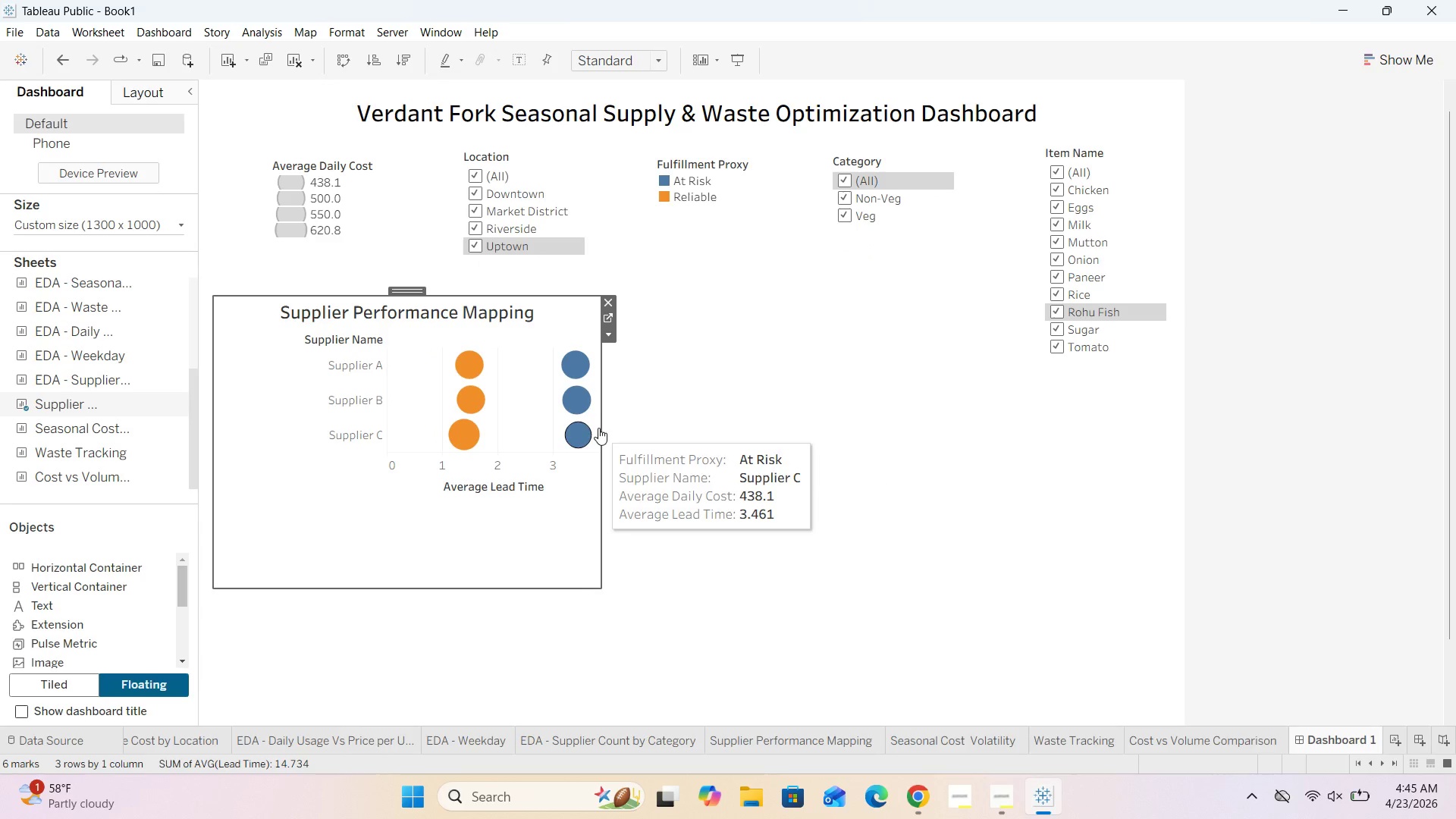 
left_click_drag(start_coordinate=[601, 428], to_coordinate=[645, 421])
 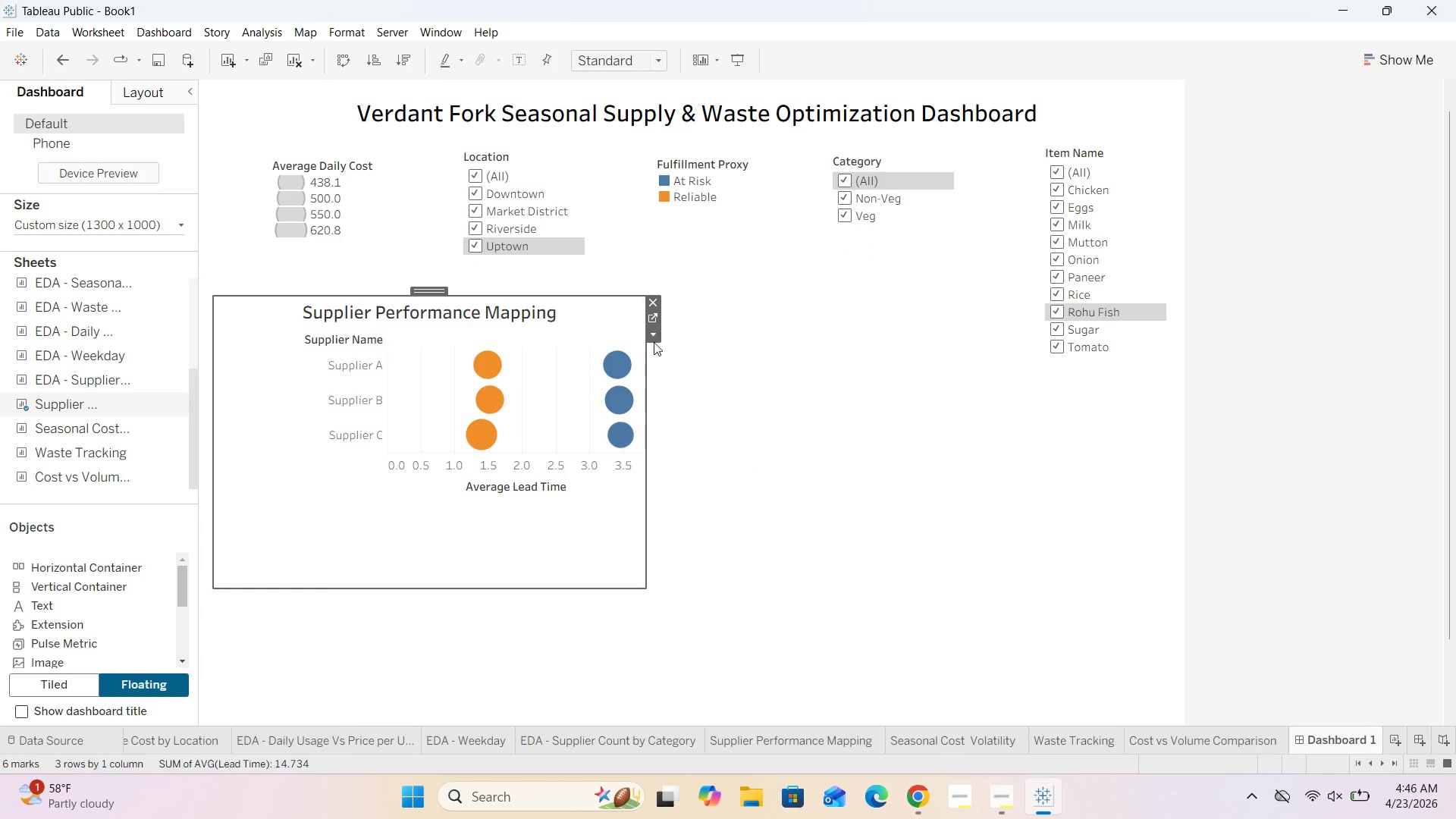 
left_click([654, 340])
 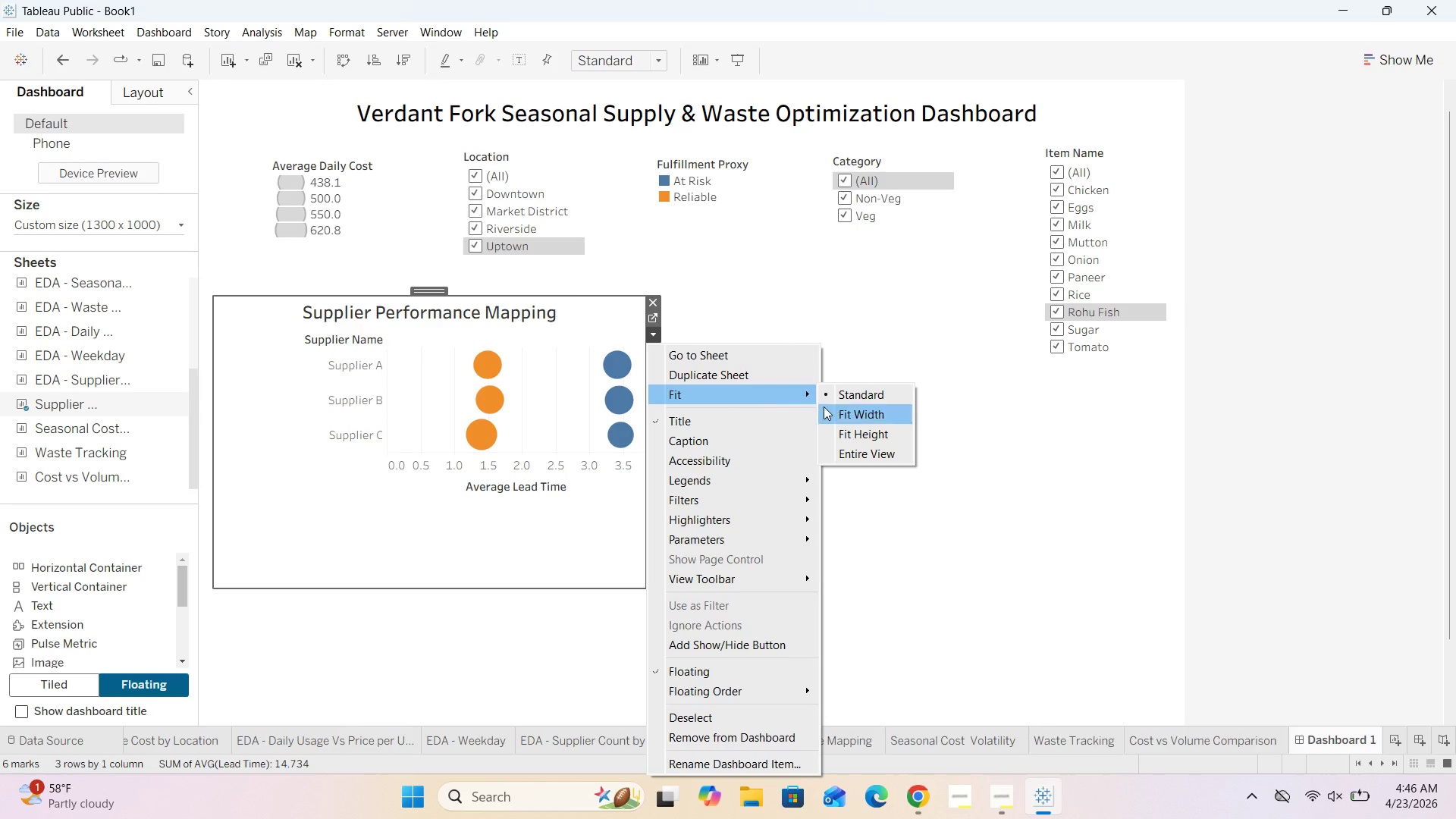 
left_click([861, 456])
 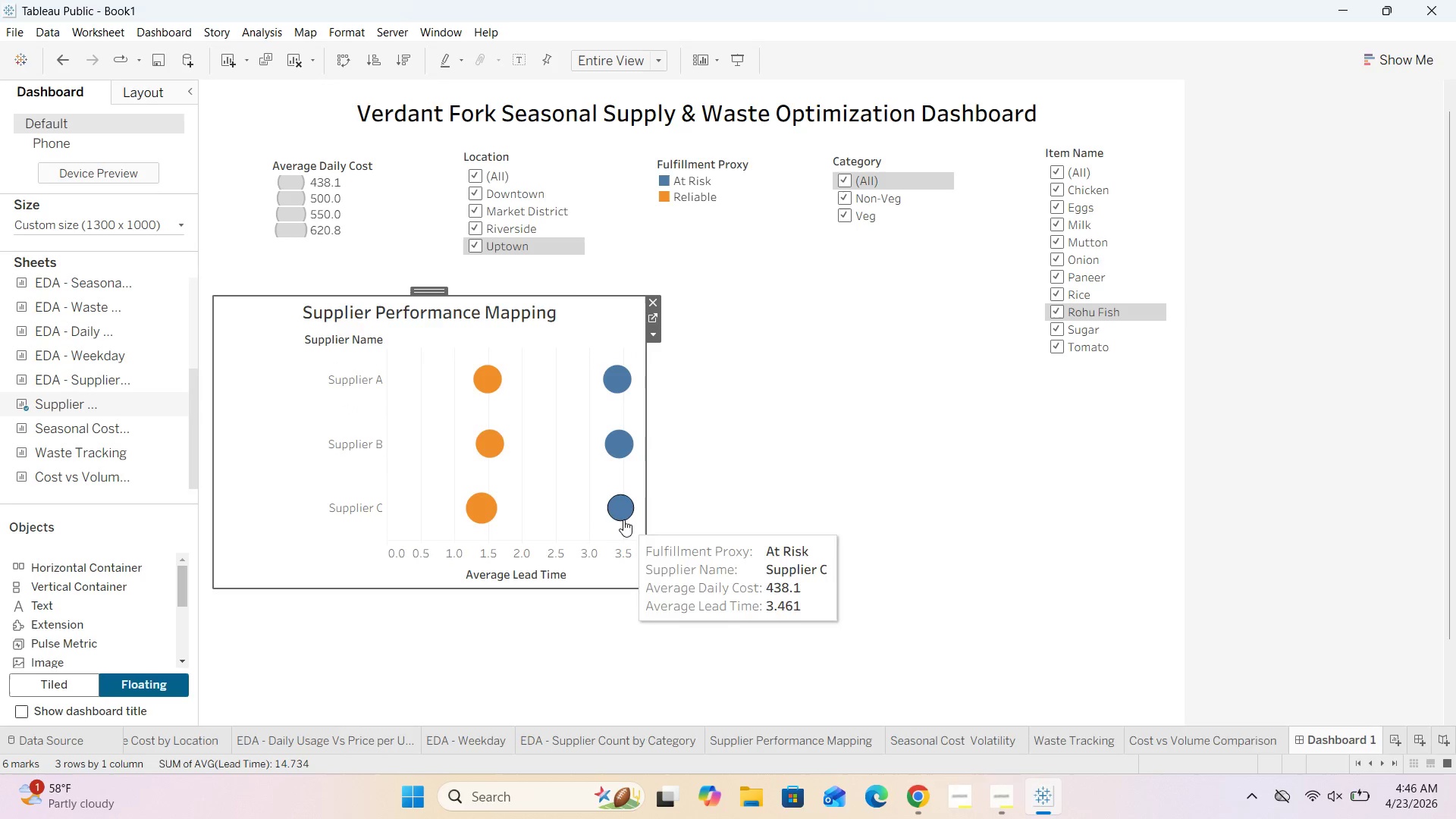 
left_click([791, 544])
 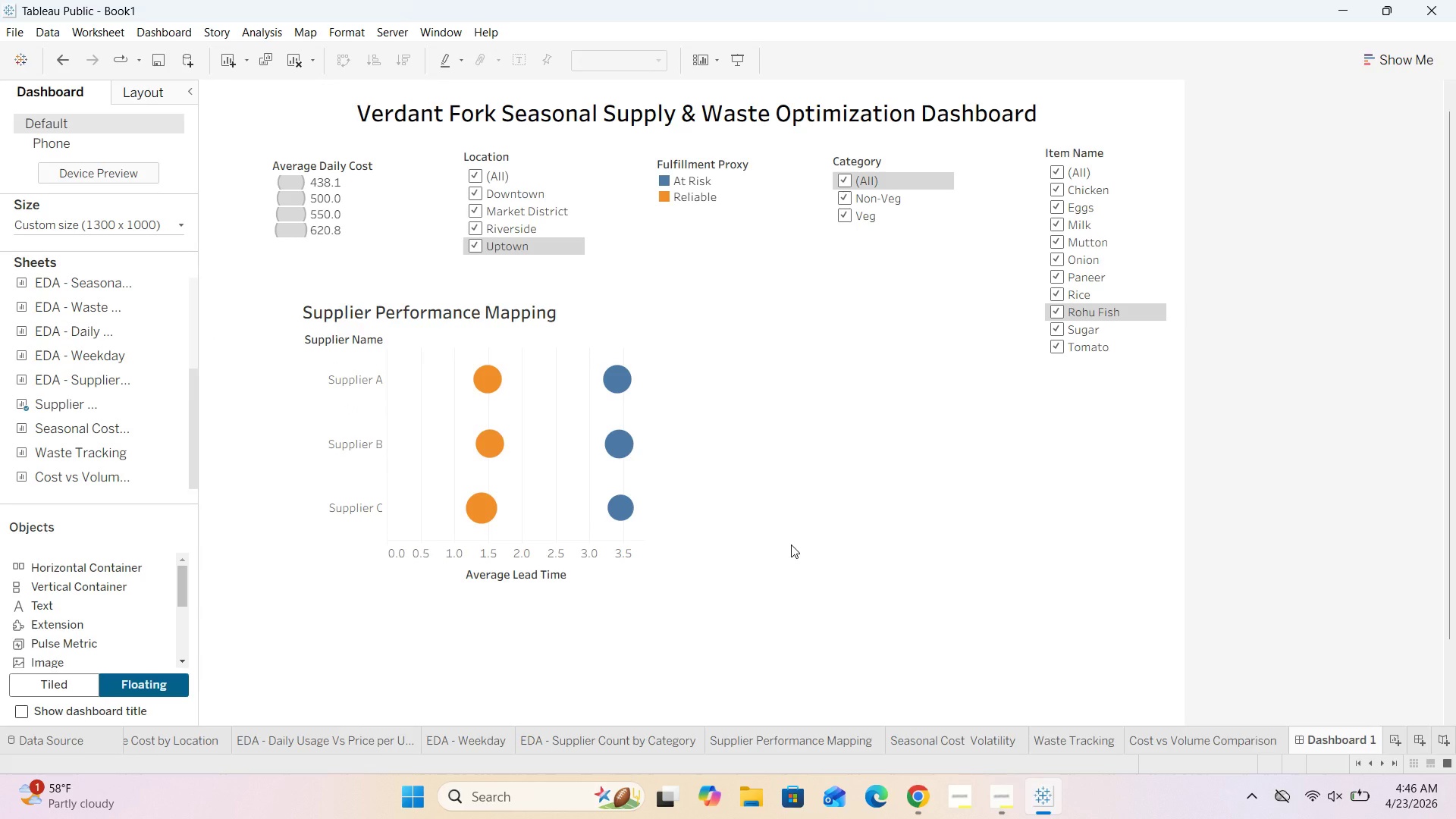 
scroll: coordinate [791, 544], scroll_direction: down, amount: 27.0
 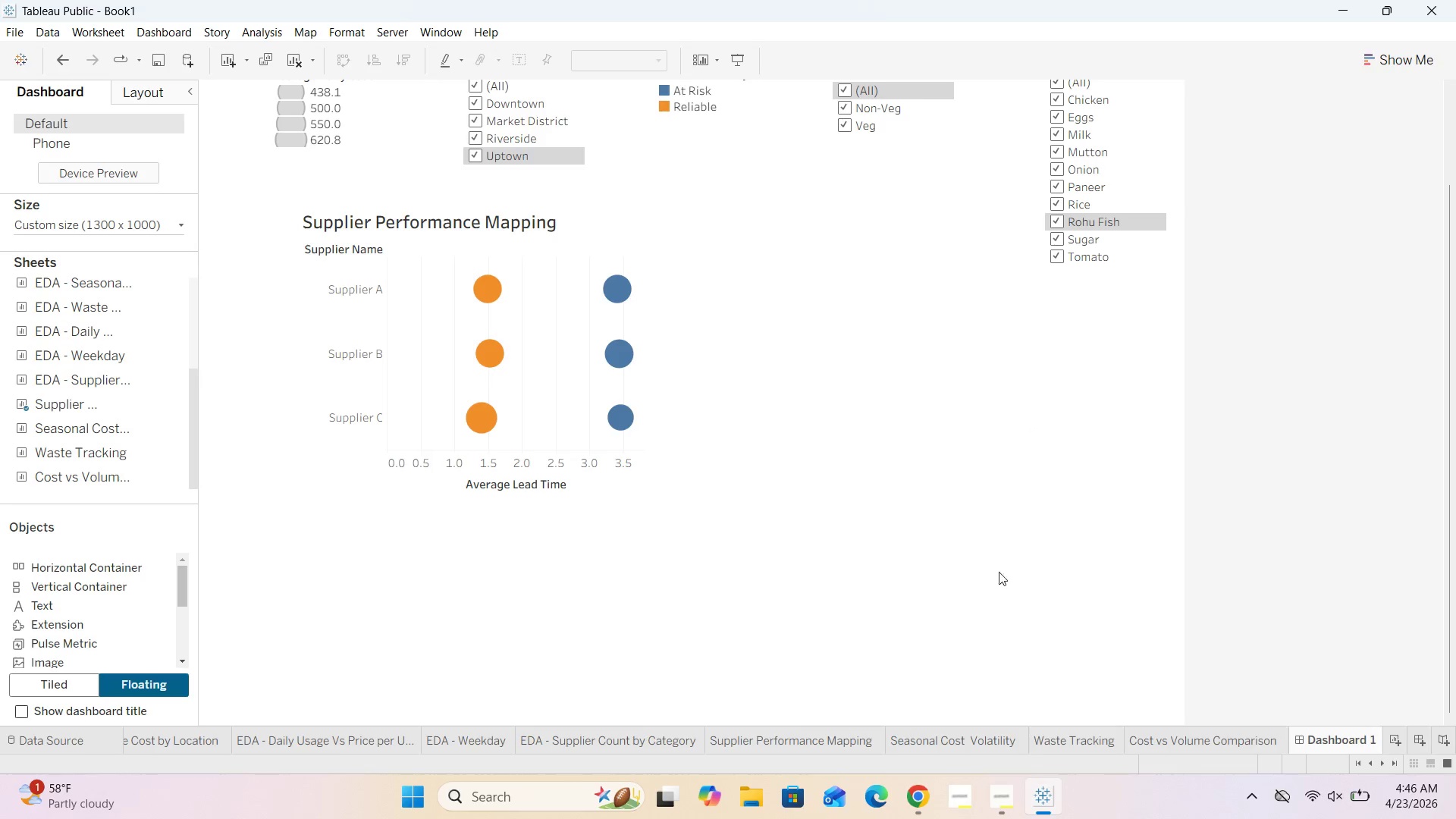 
scroll: coordinate [1134, 435], scroll_direction: up, amount: 11.0
 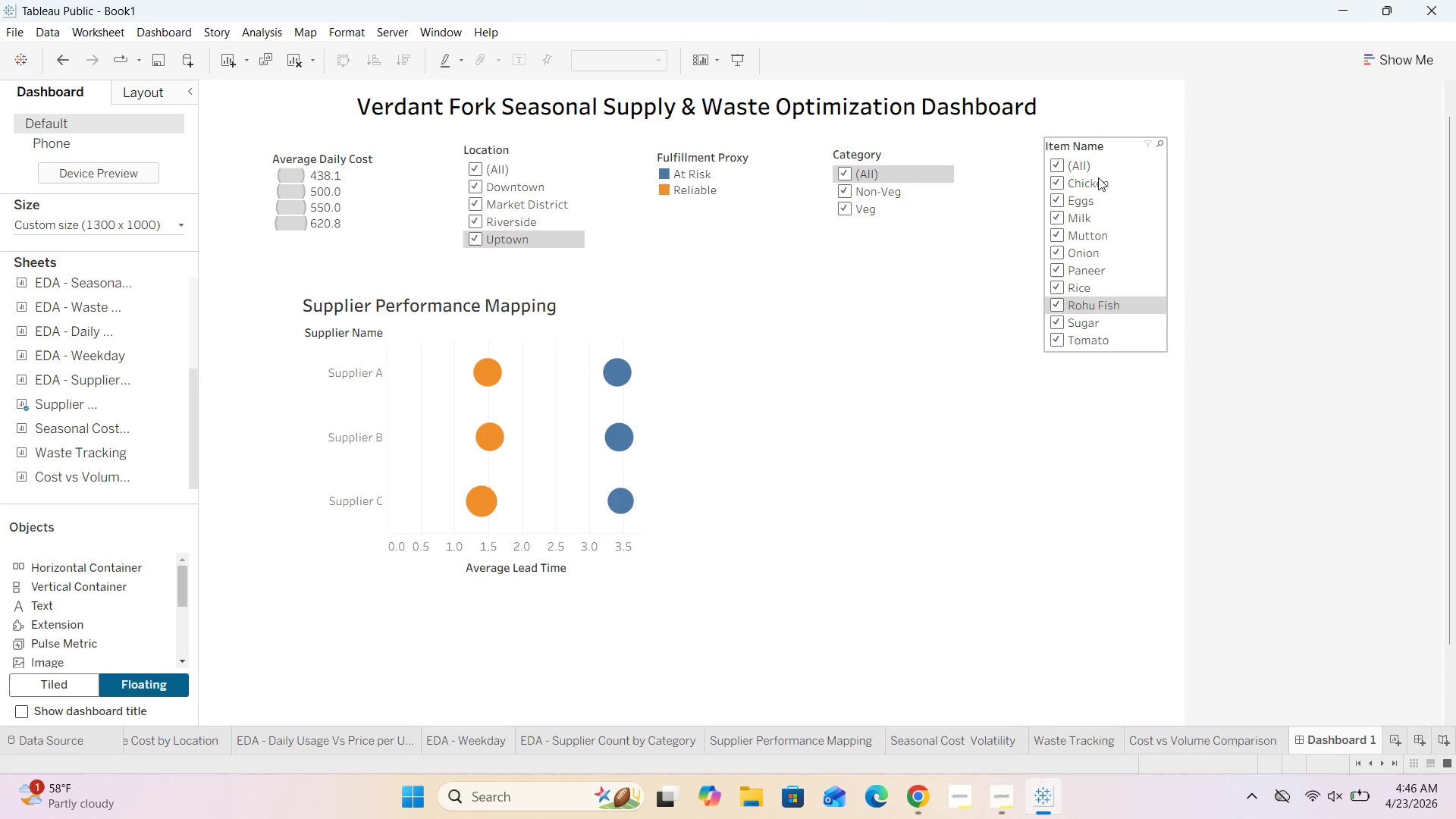 
left_click([1106, 174])
 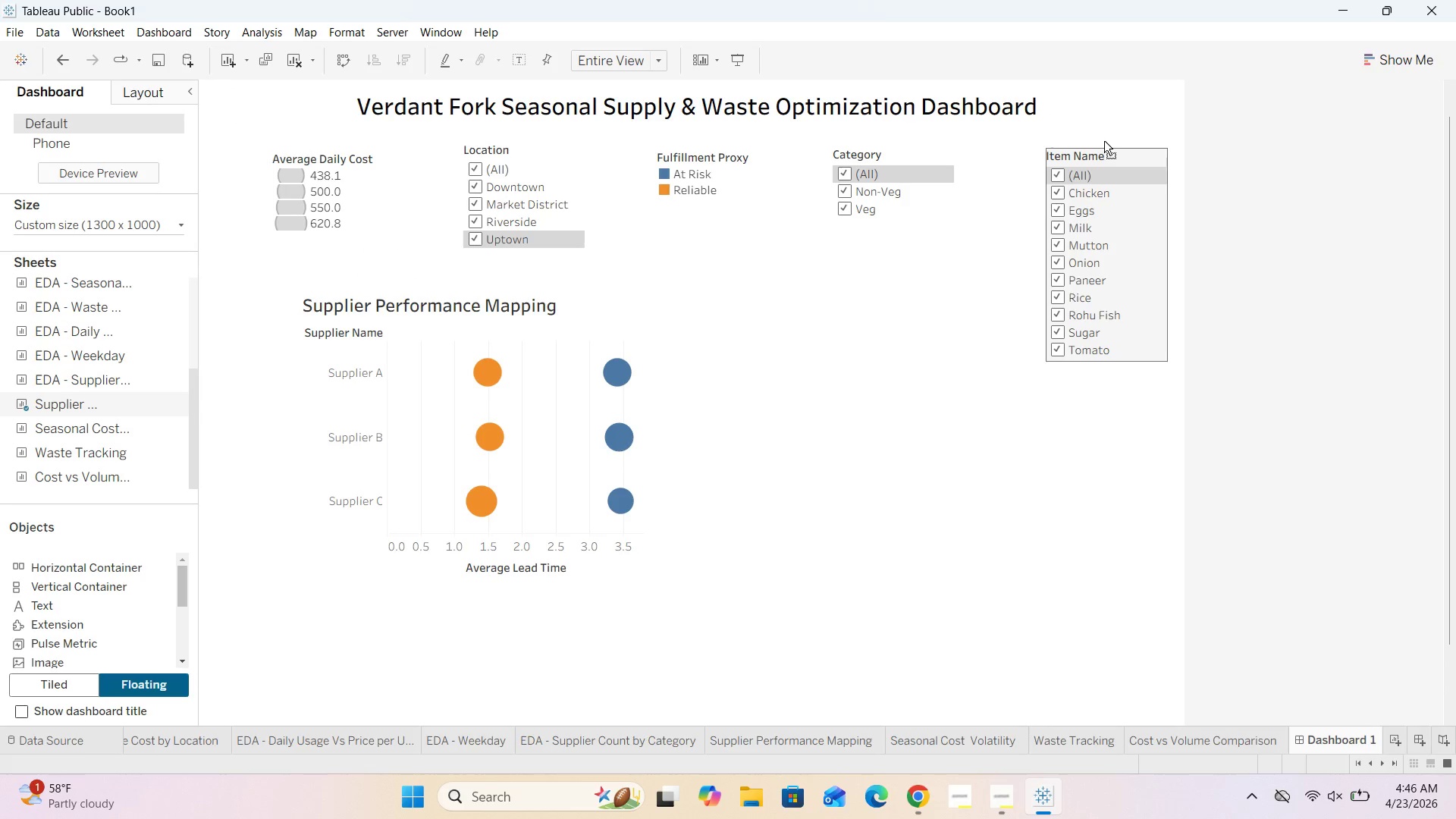 
wait(7.08)
 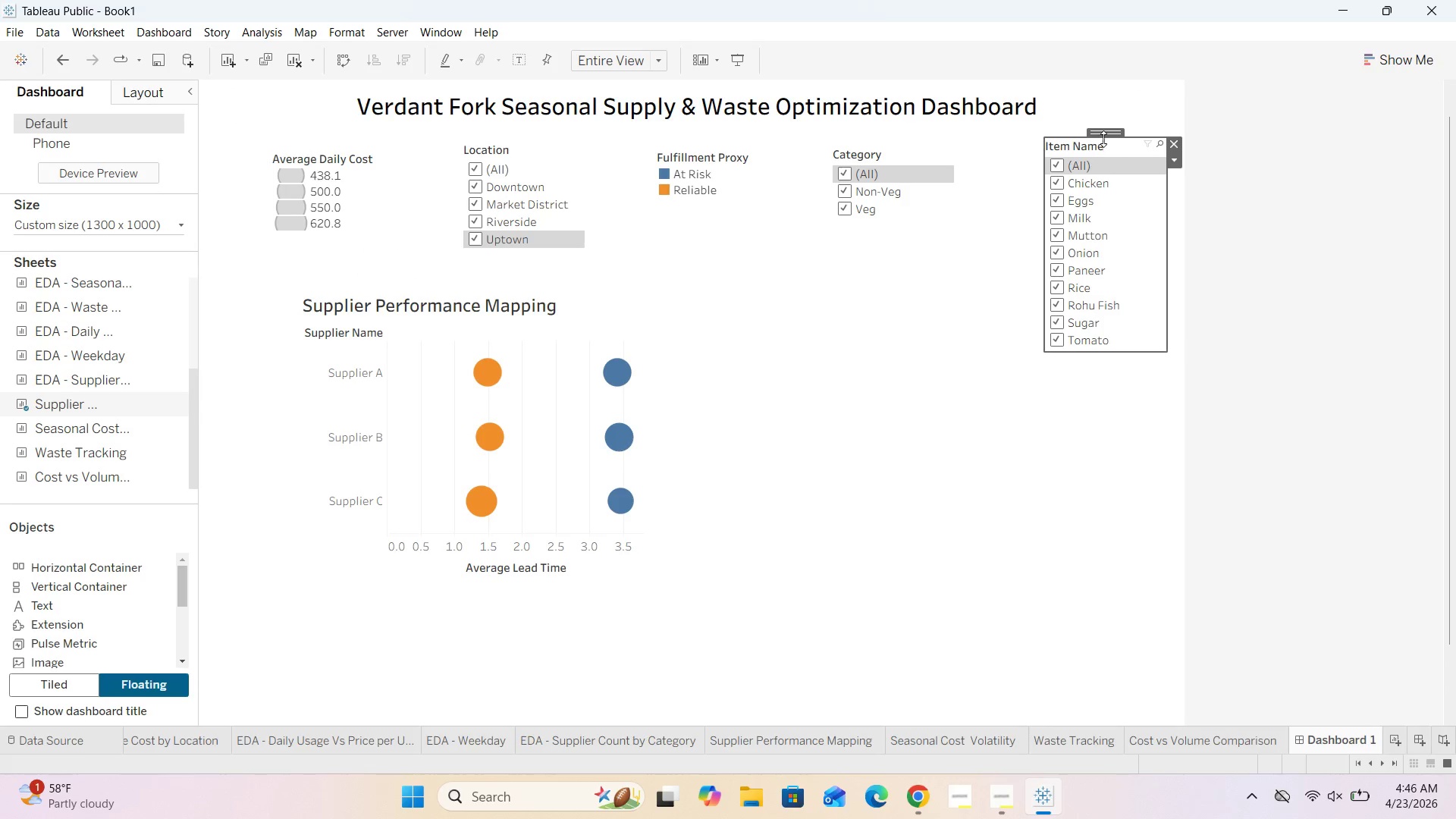 
mouse_move([1156, 170])
 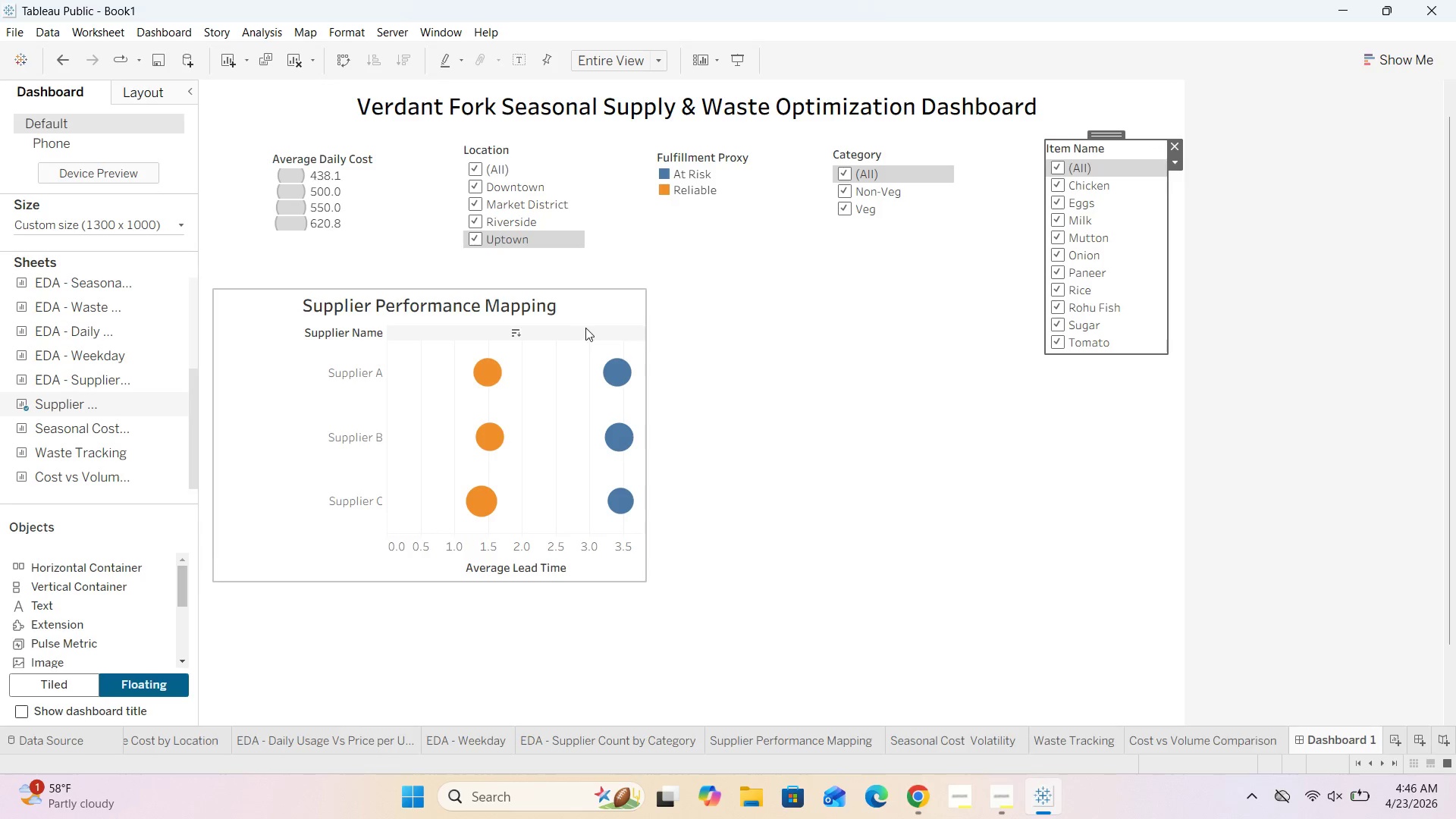 
left_click([638, 317])
 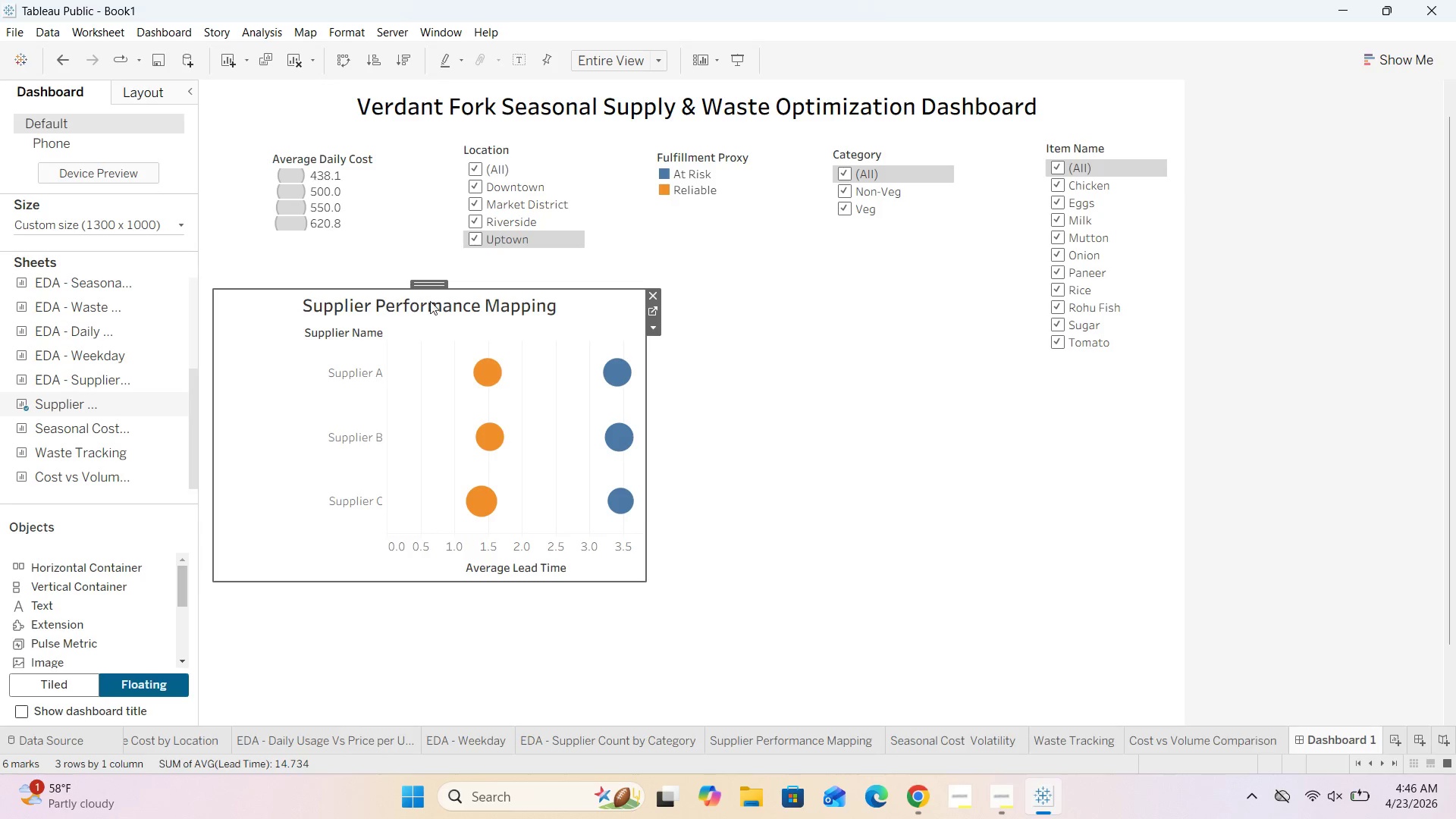 
left_click_drag(start_coordinate=[432, 284], to_coordinate=[423, 288])
 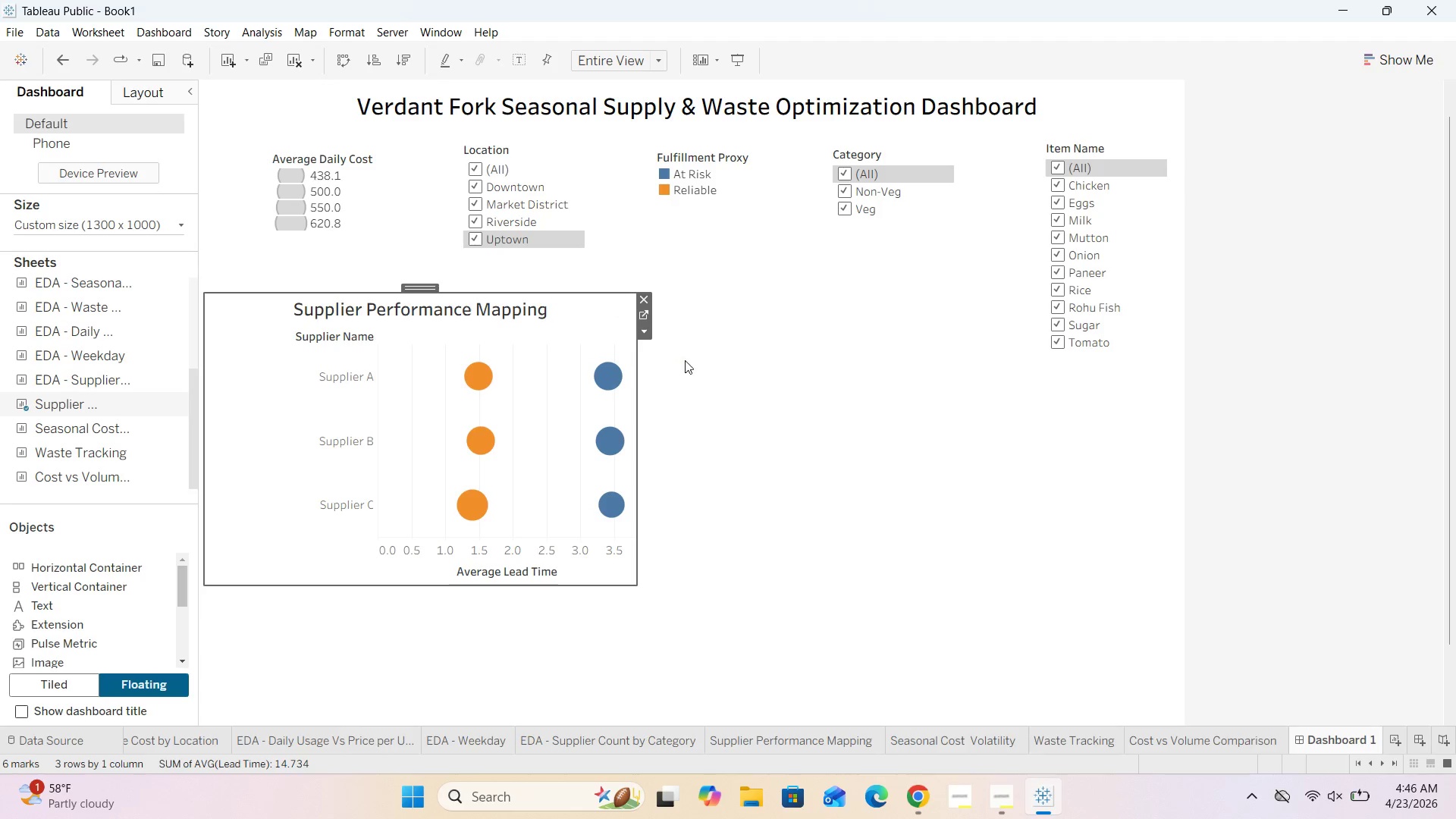 
left_click([692, 362])
 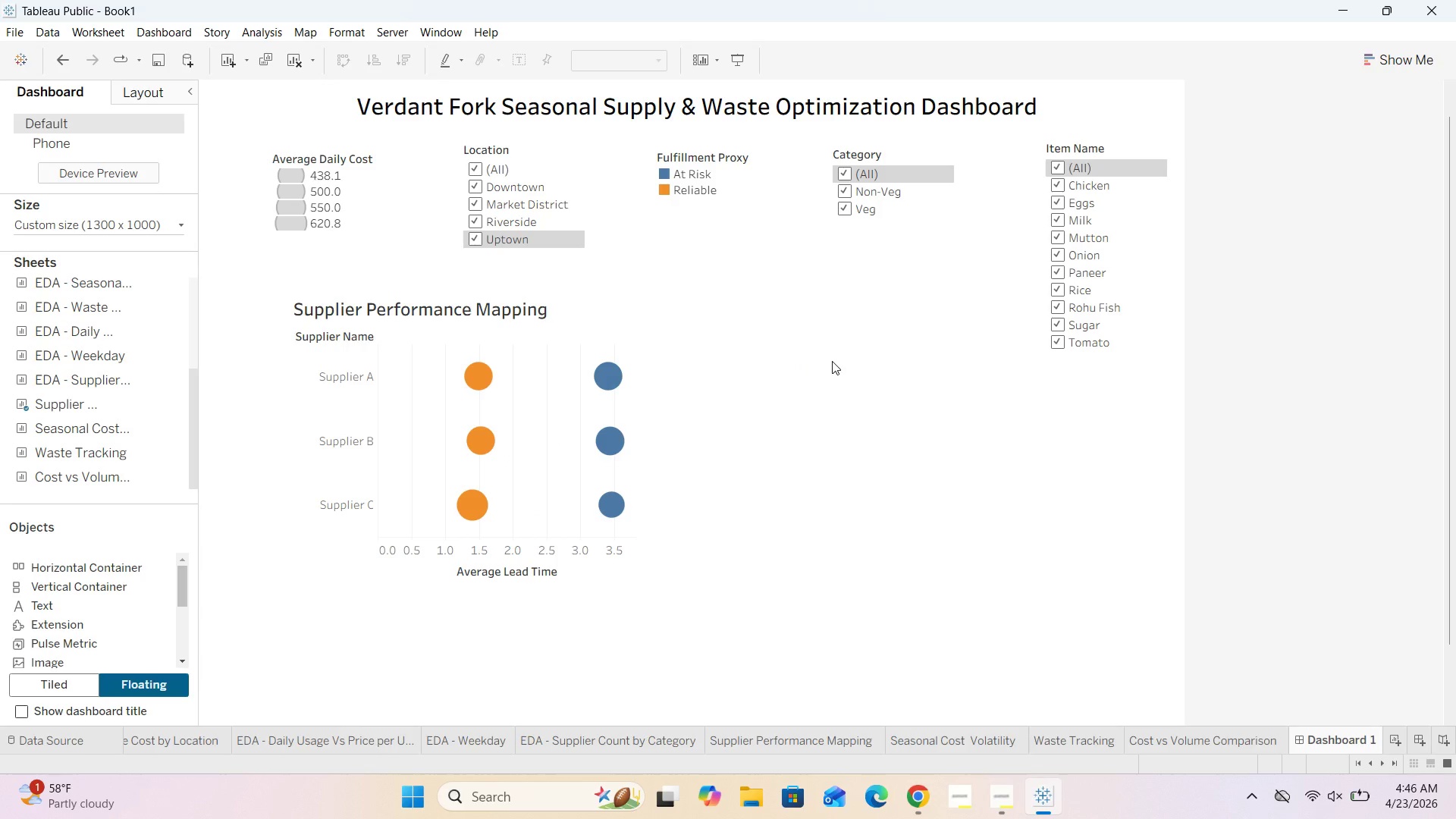 
scroll: coordinate [837, 362], scroll_direction: down, amount: 16.0
 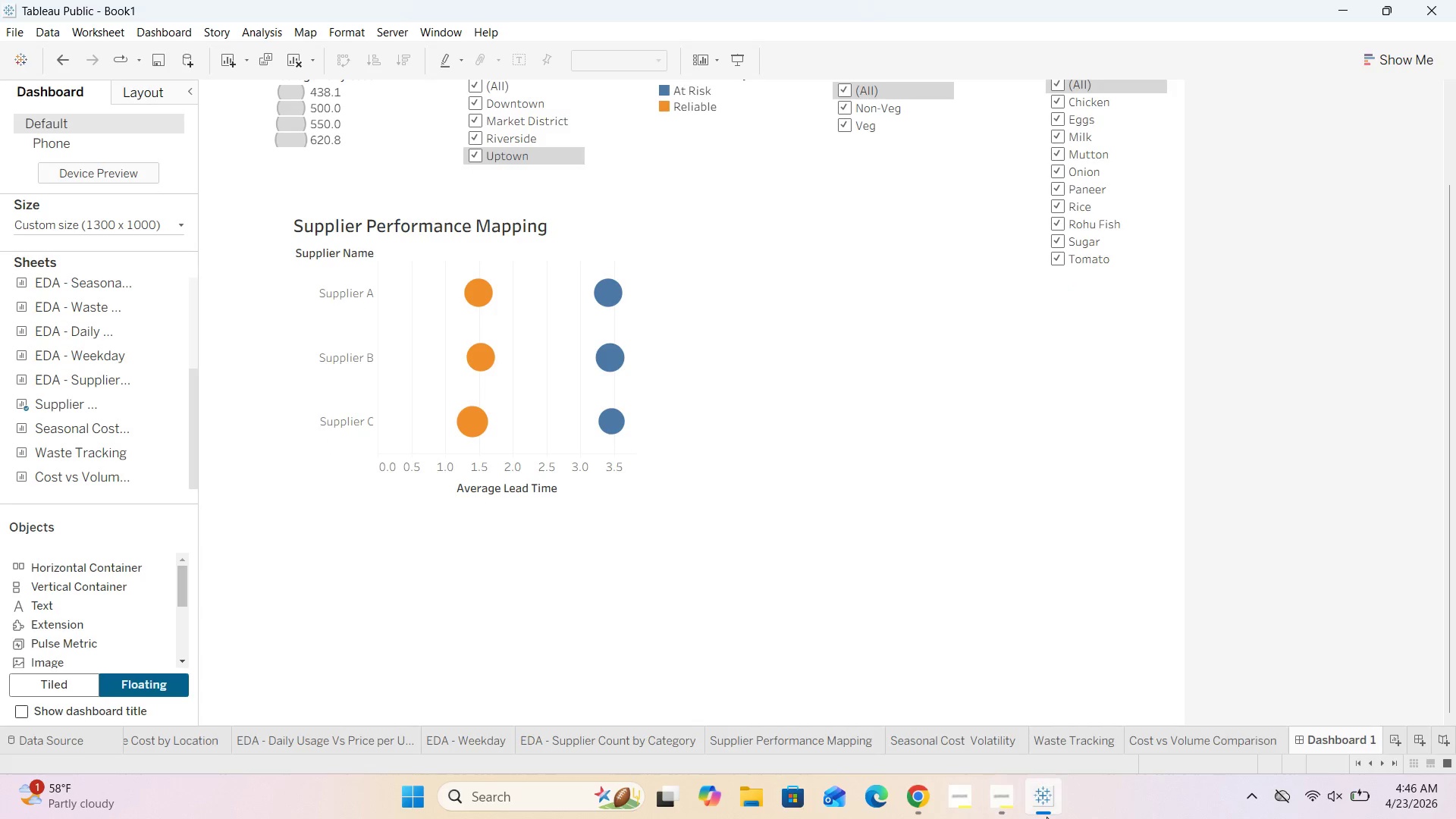 
mouse_move([987, 756])
 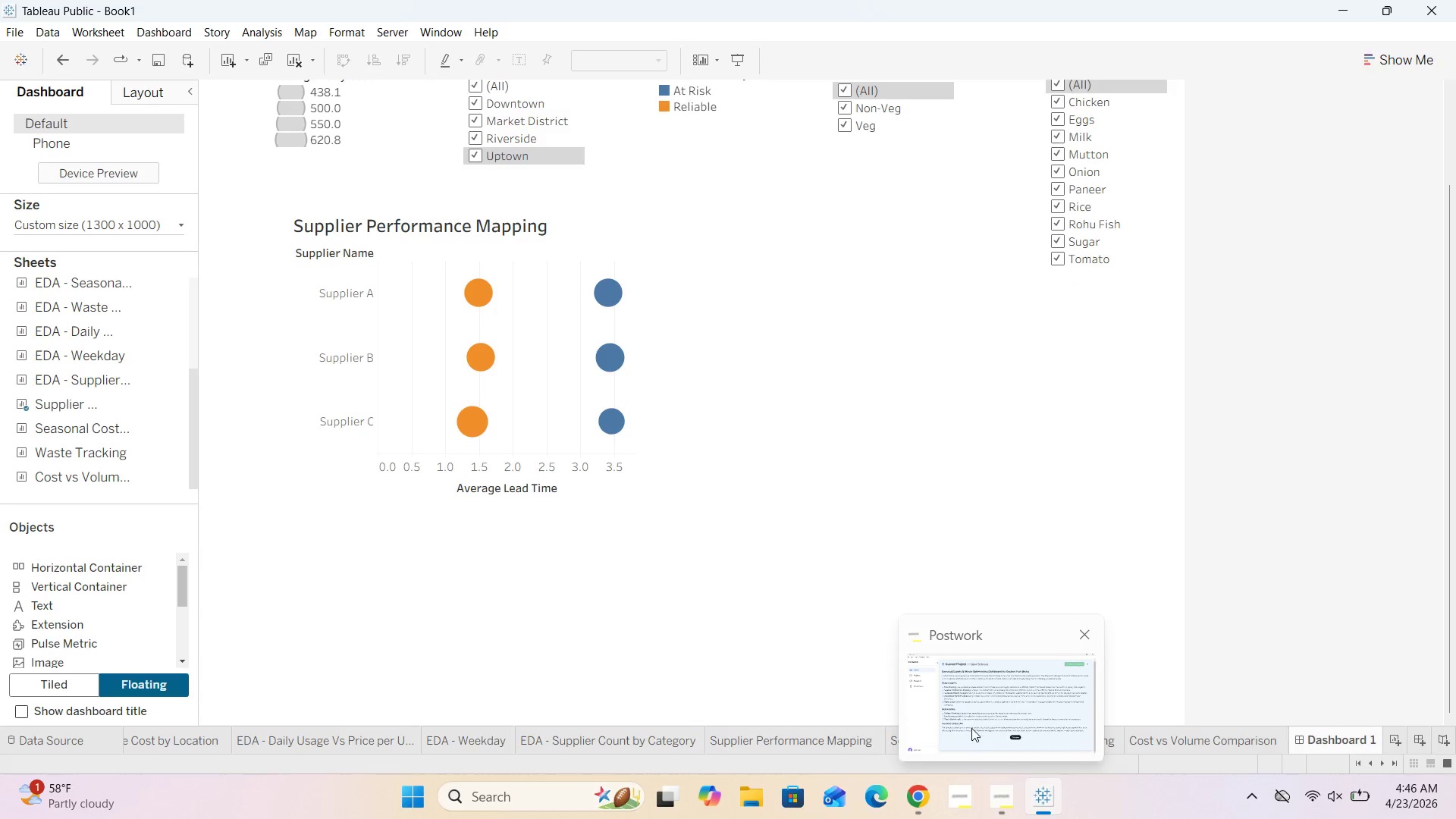 
mouse_move([949, 721])
 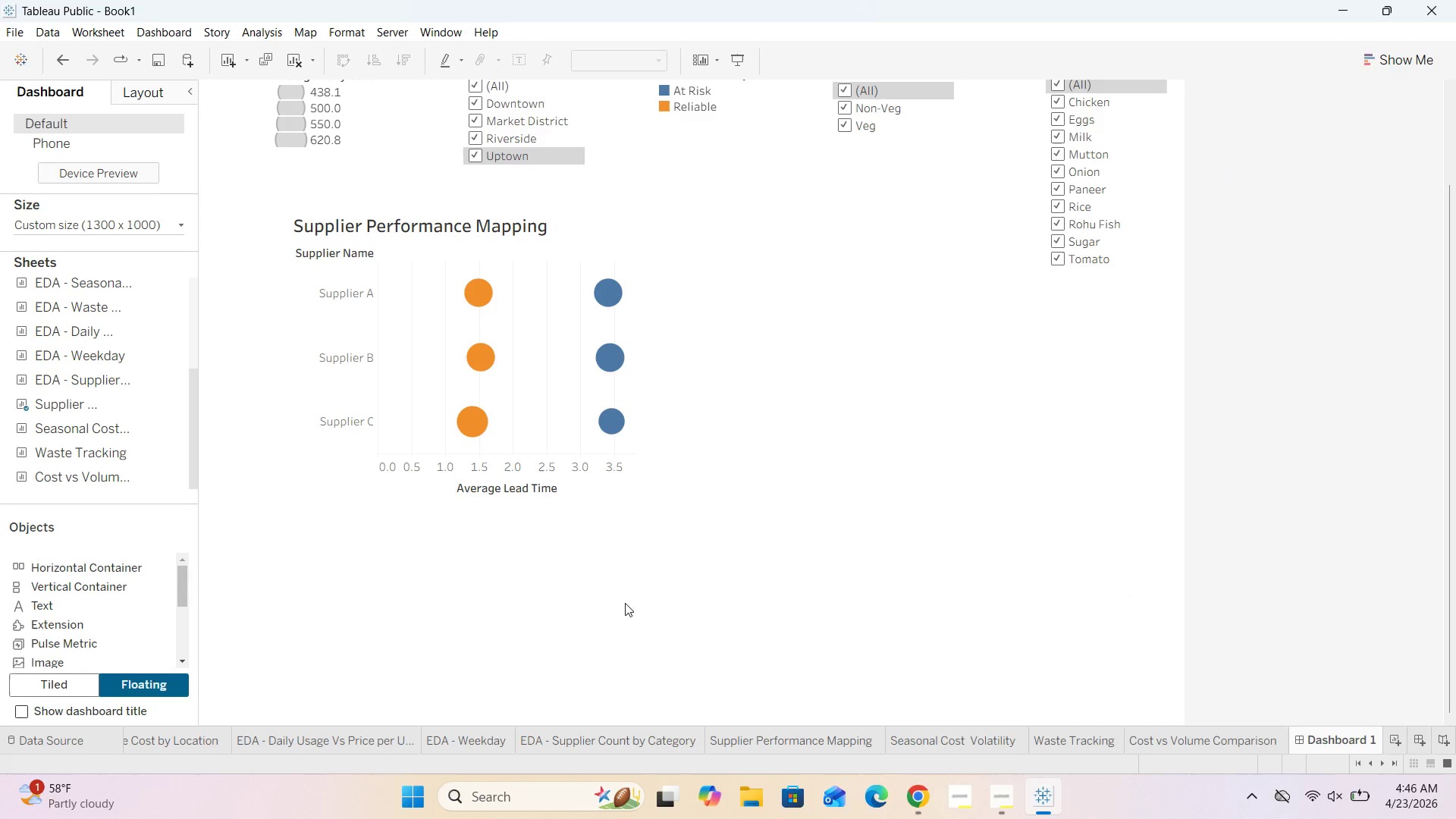 
scroll: coordinate [709, 487], scroll_direction: up, amount: 5.0
 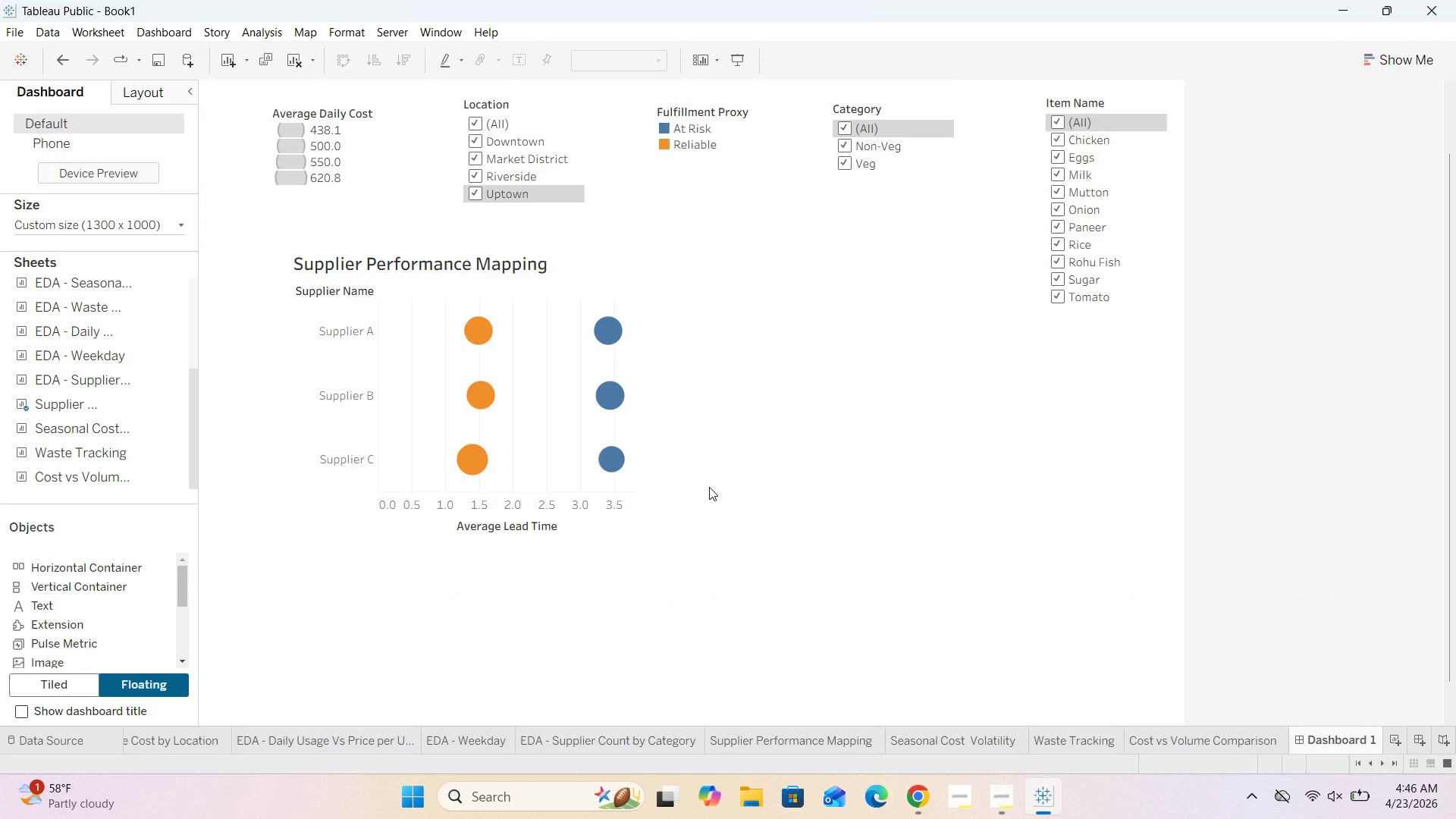 
wait(17.45)
 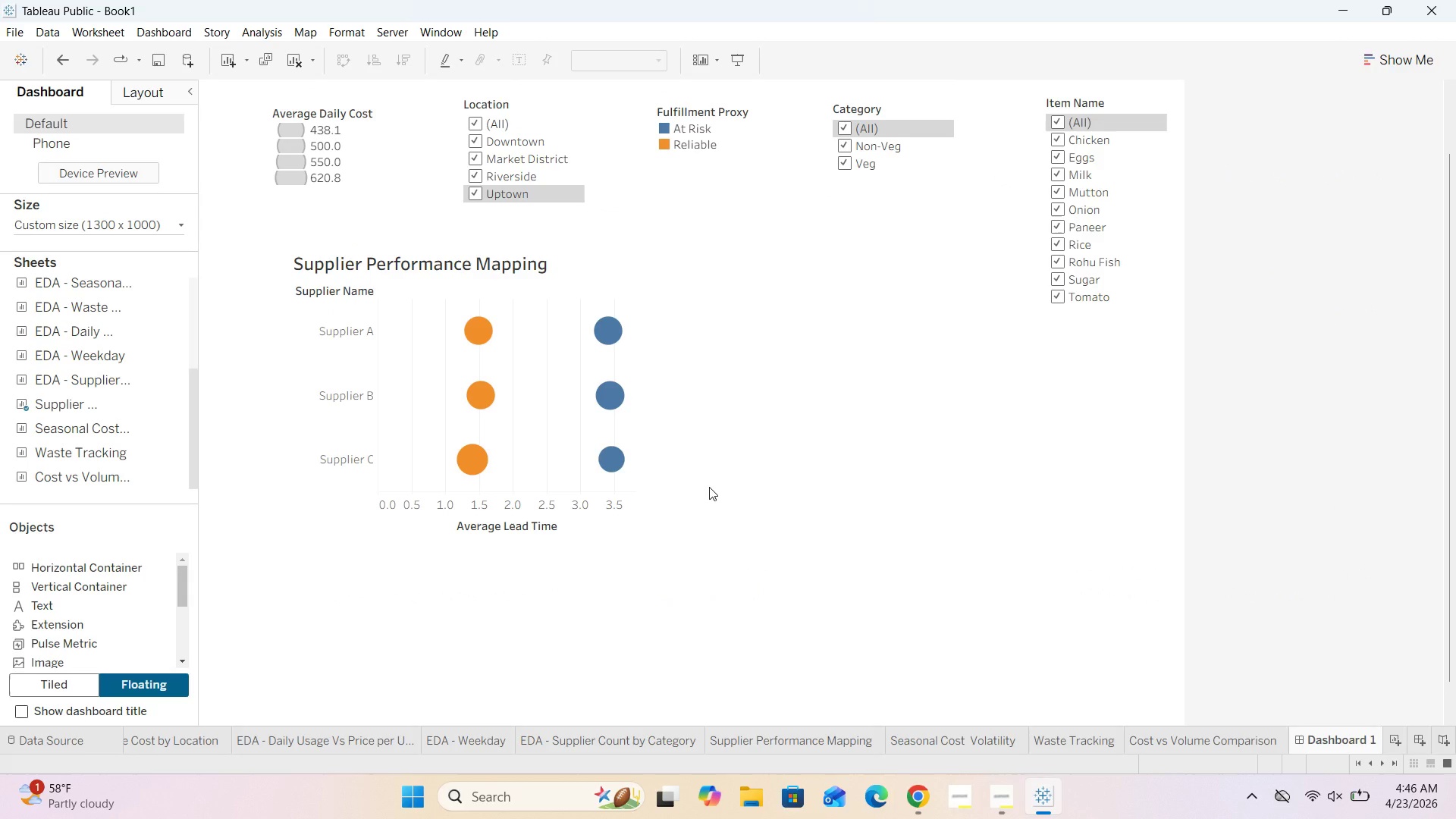 
left_click([1056, 732])
 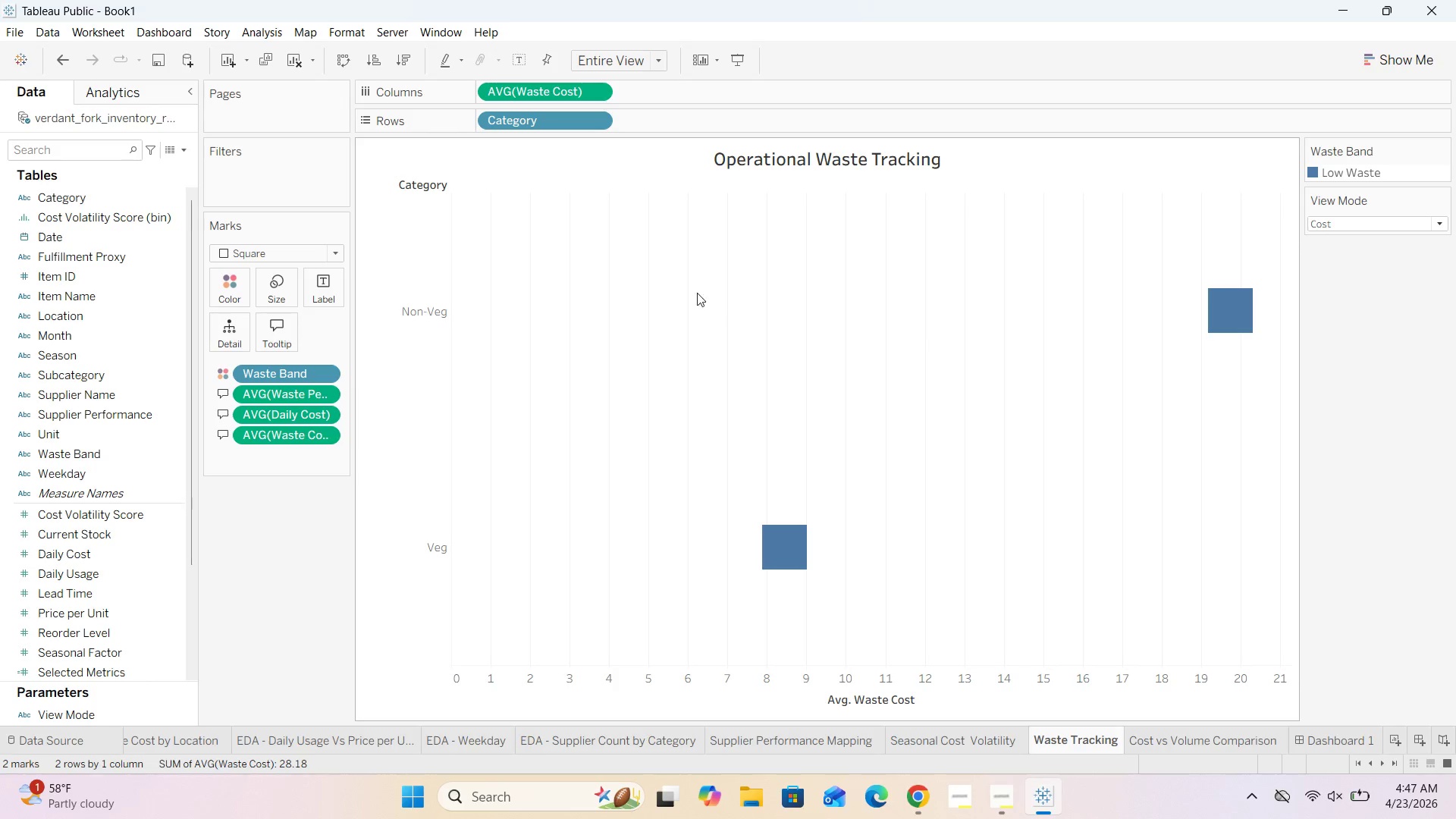 
wait(5.17)
 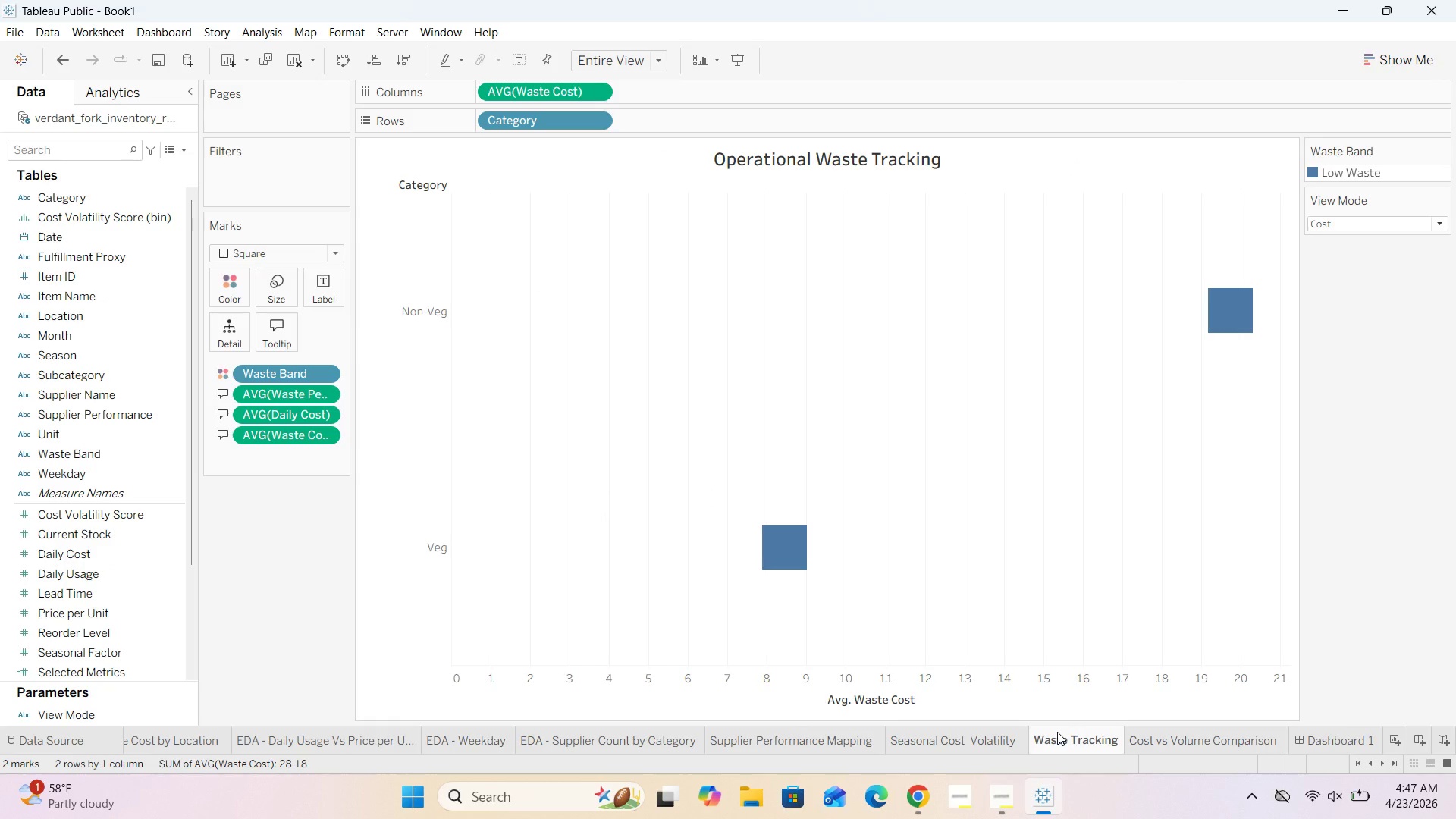 
left_click([1327, 742])
 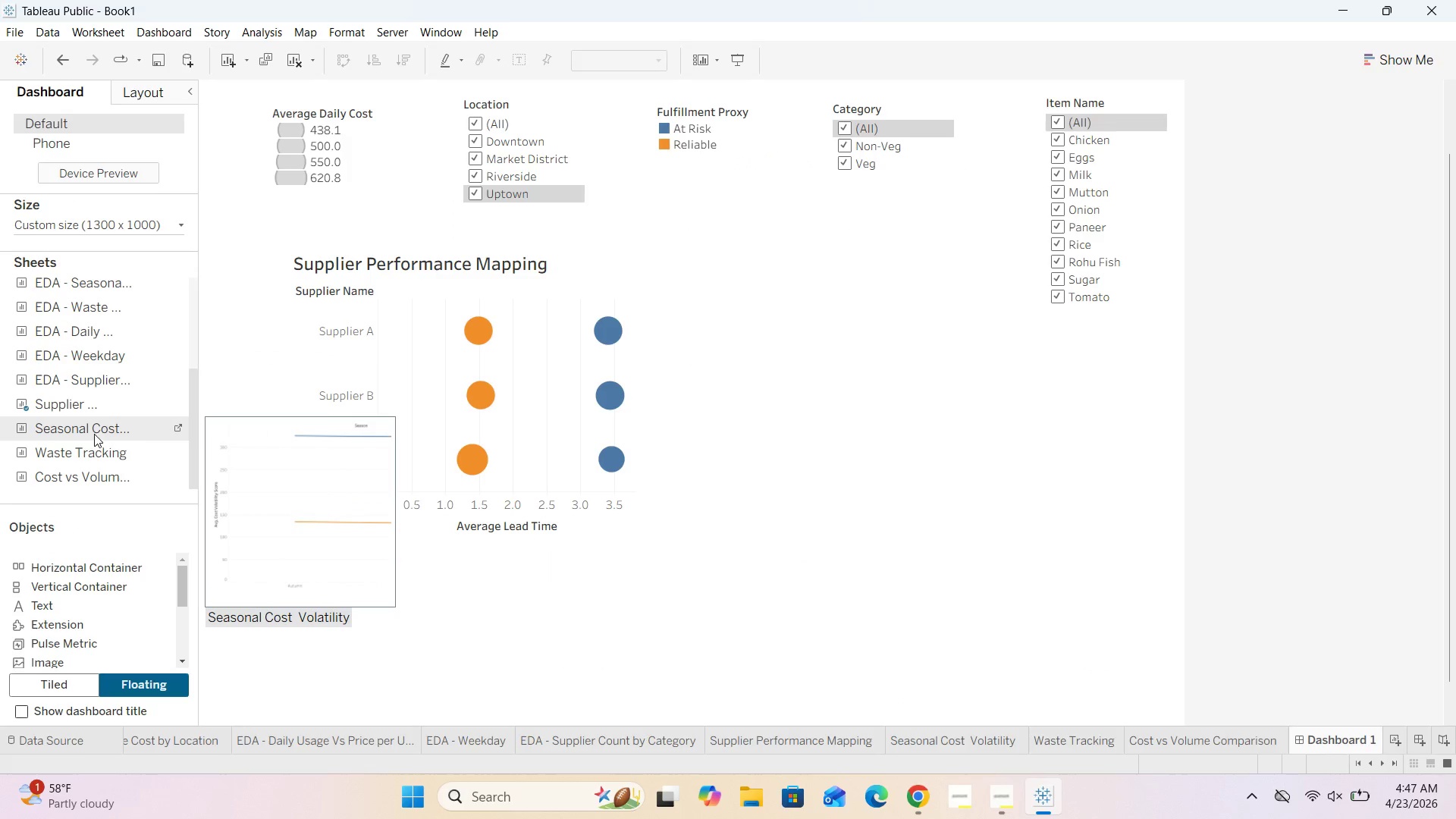 
left_click_drag(start_coordinate=[95, 452], to_coordinate=[701, 286])
 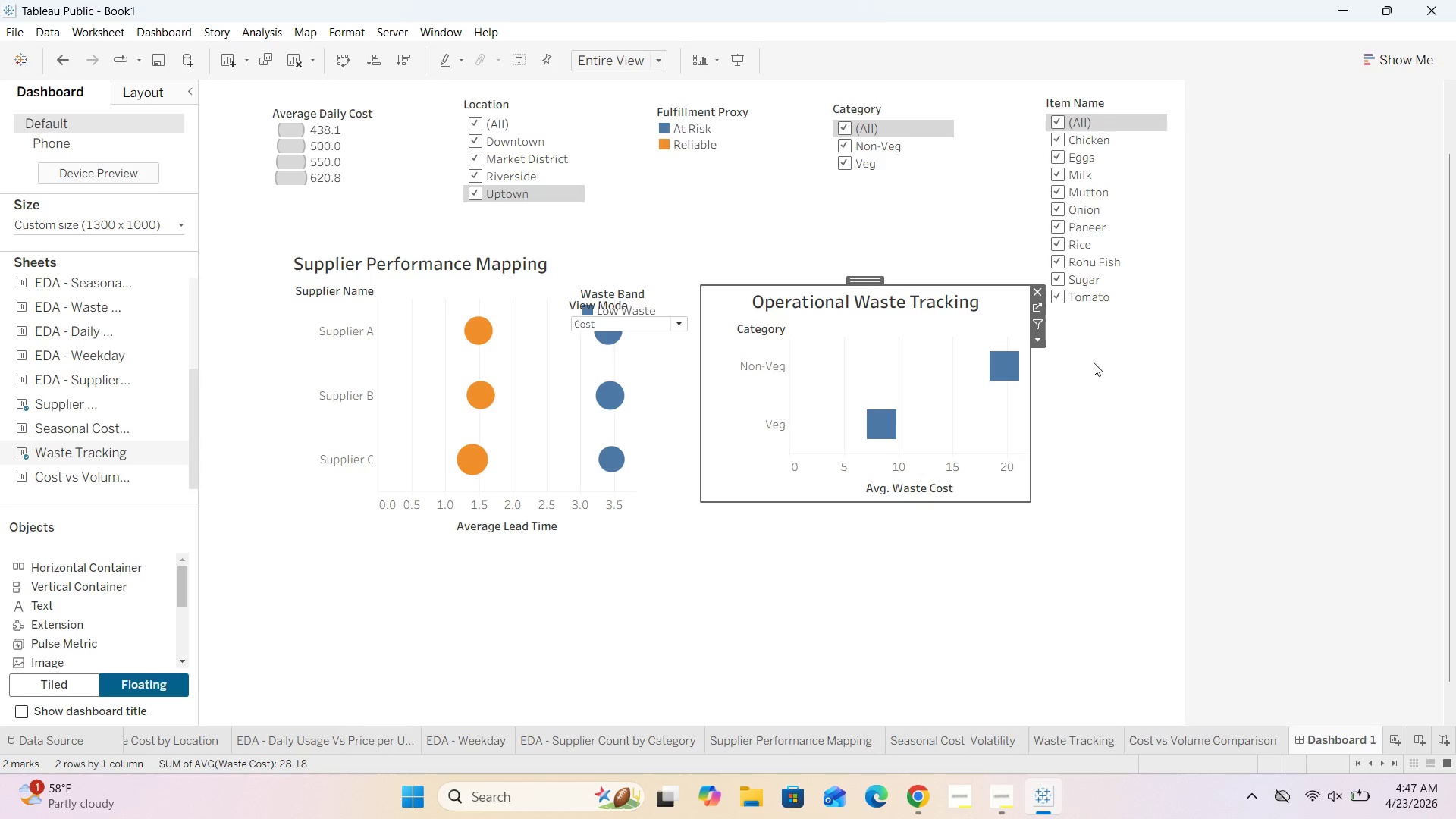 
left_click([1079, 380])
 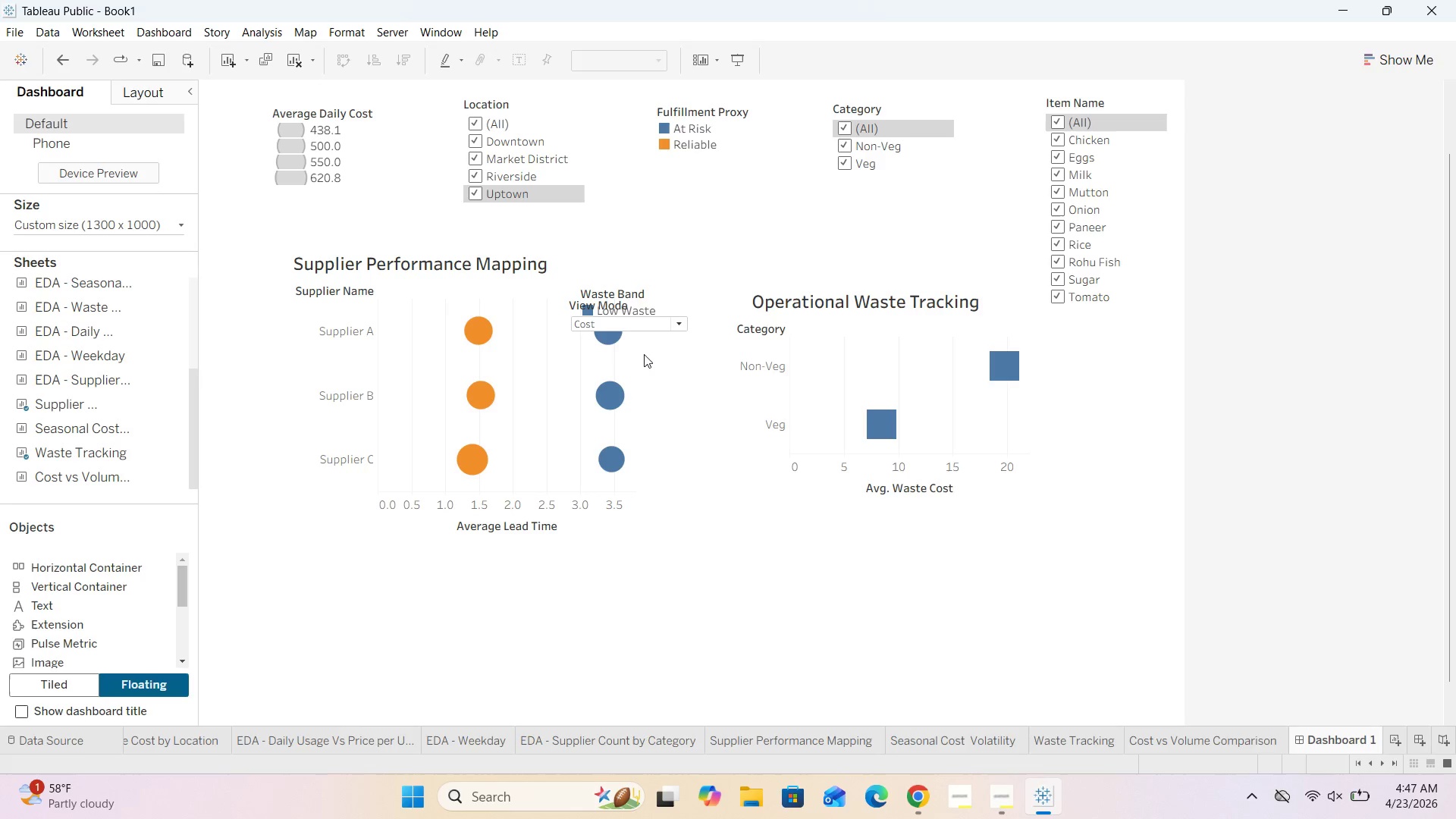 
left_click([643, 322])
 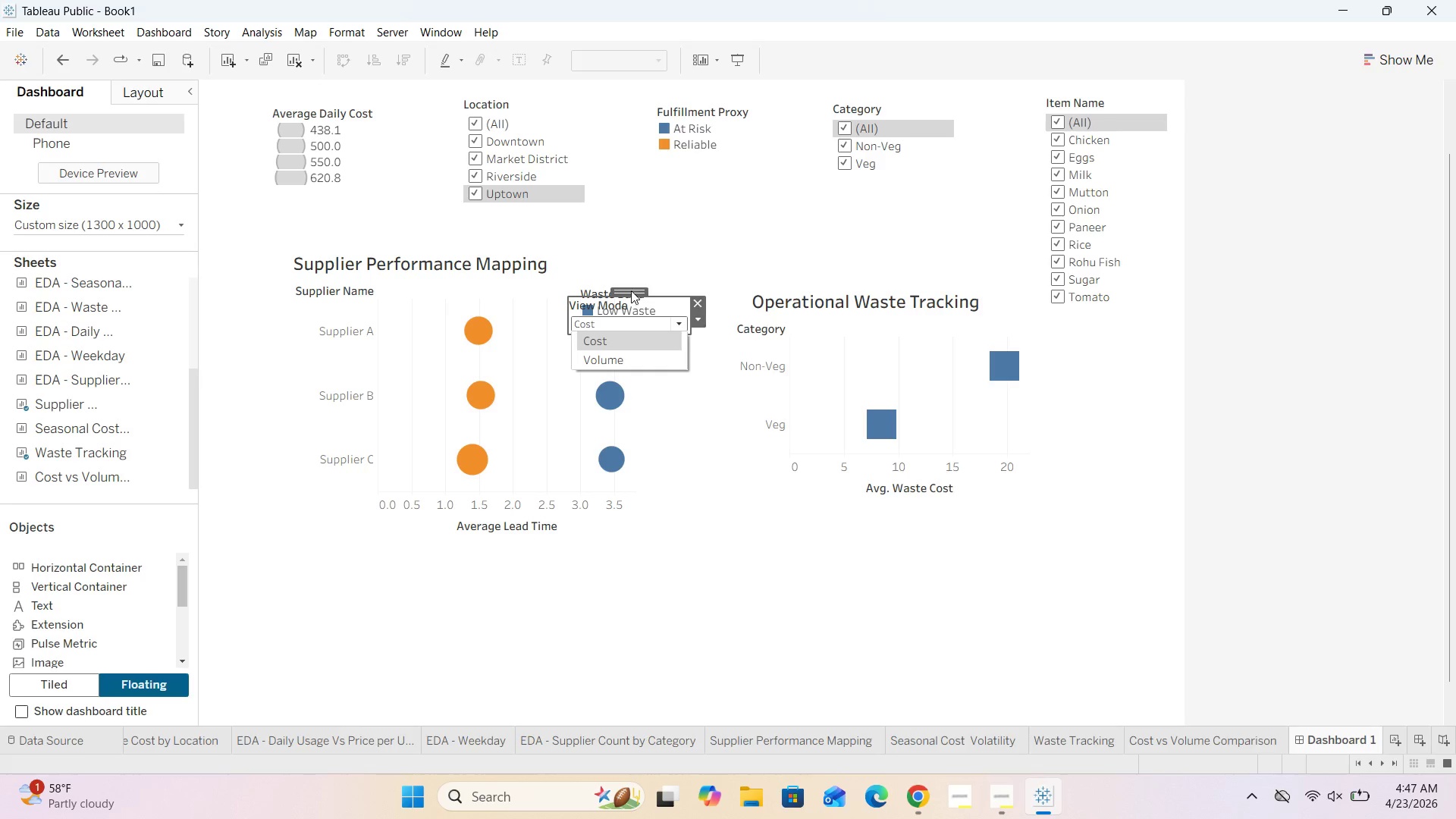 
left_click_drag(start_coordinate=[631, 288], to_coordinate=[717, 186])
 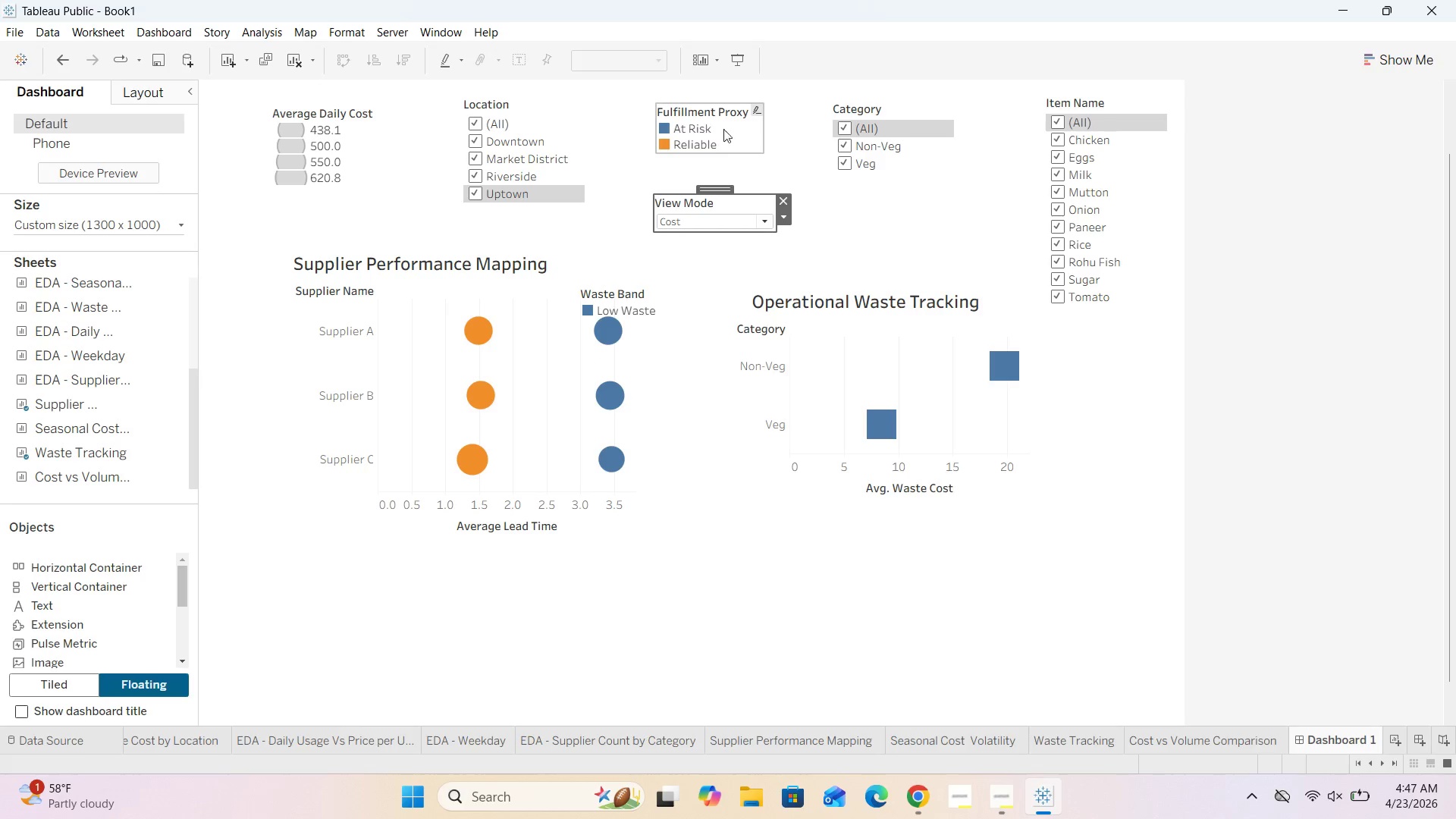 
left_click([732, 130])
 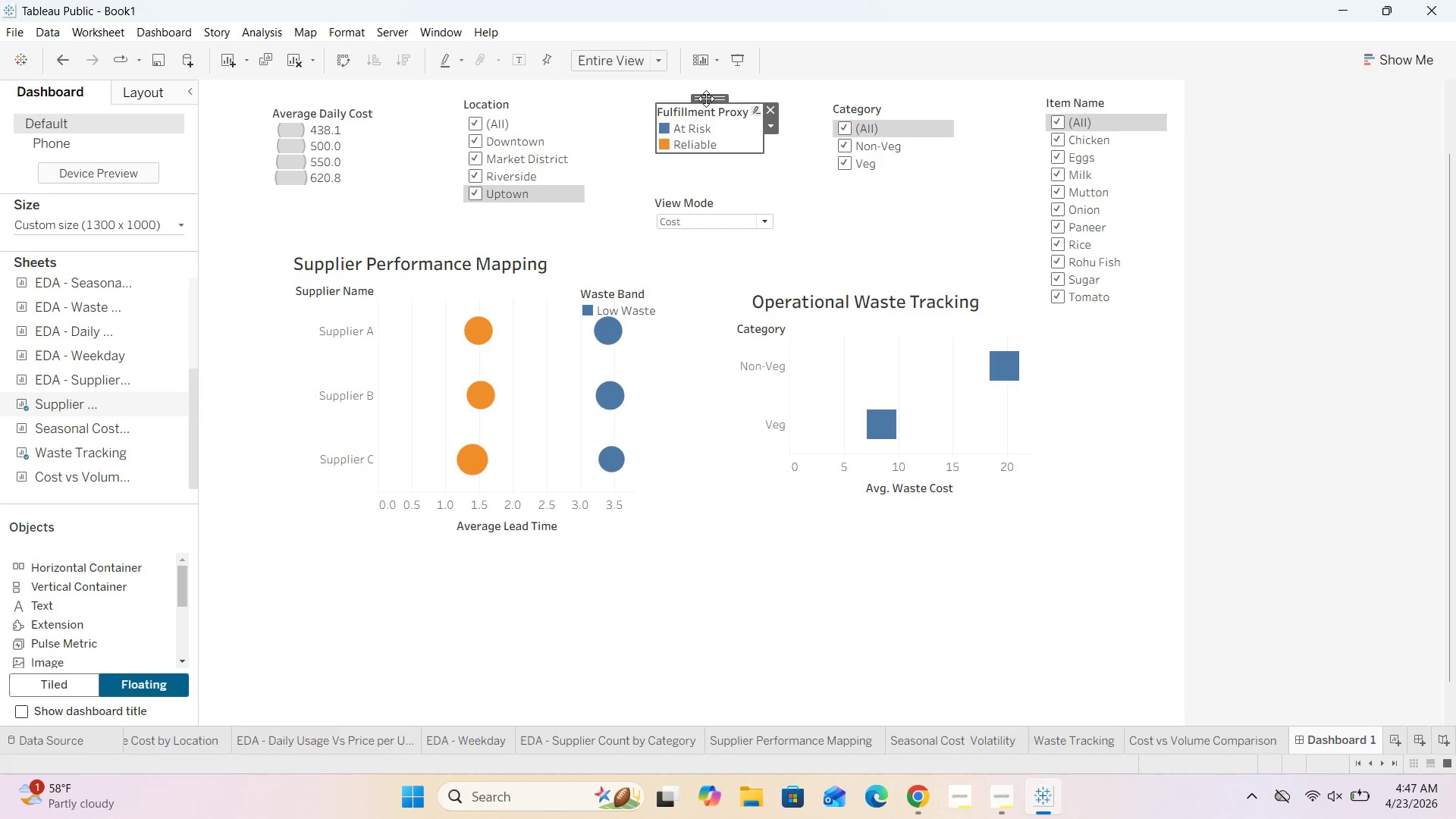 
left_click_drag(start_coordinate=[706, 99], to_coordinate=[755, 582])
 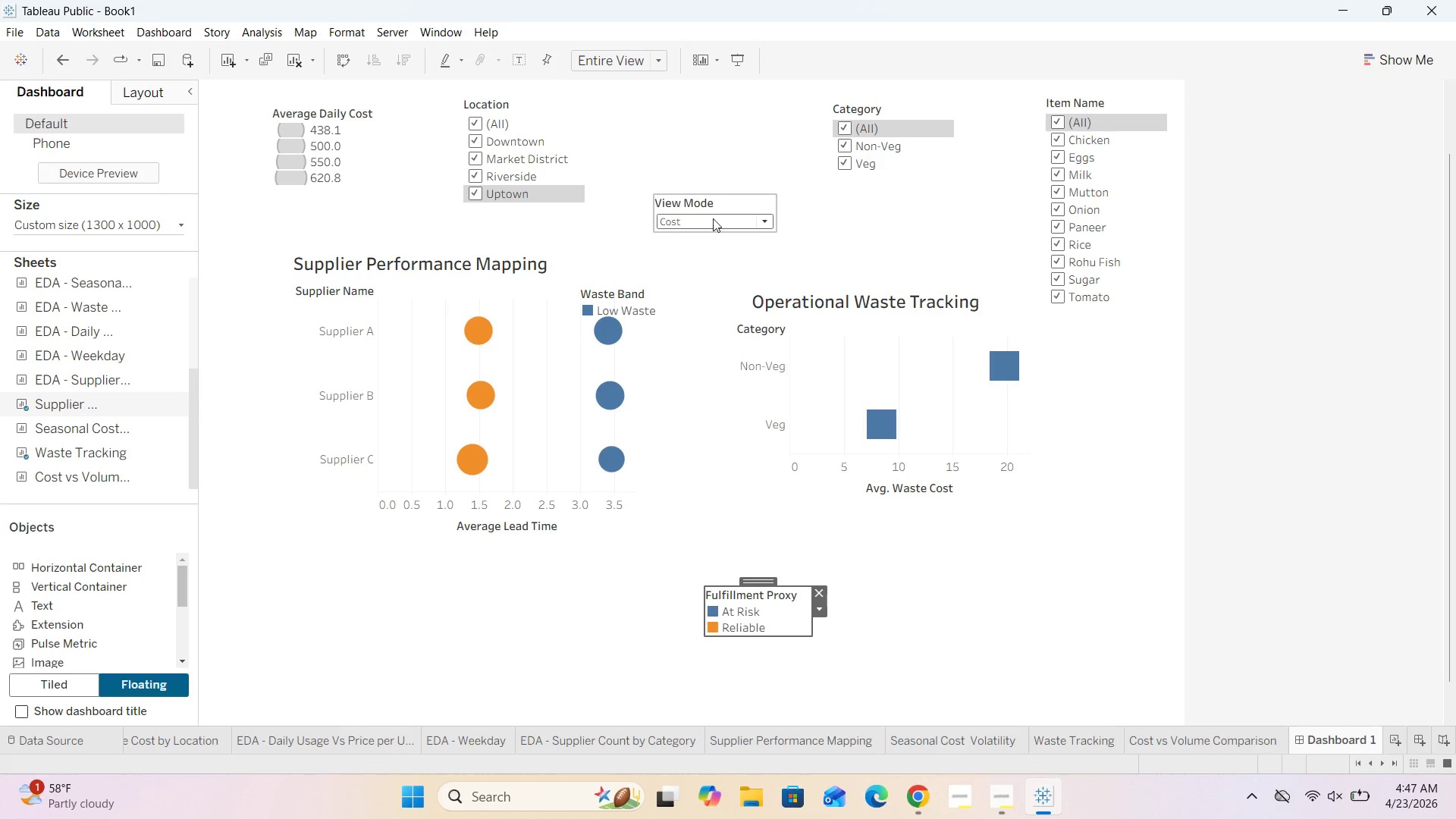 
left_click([714, 211])
 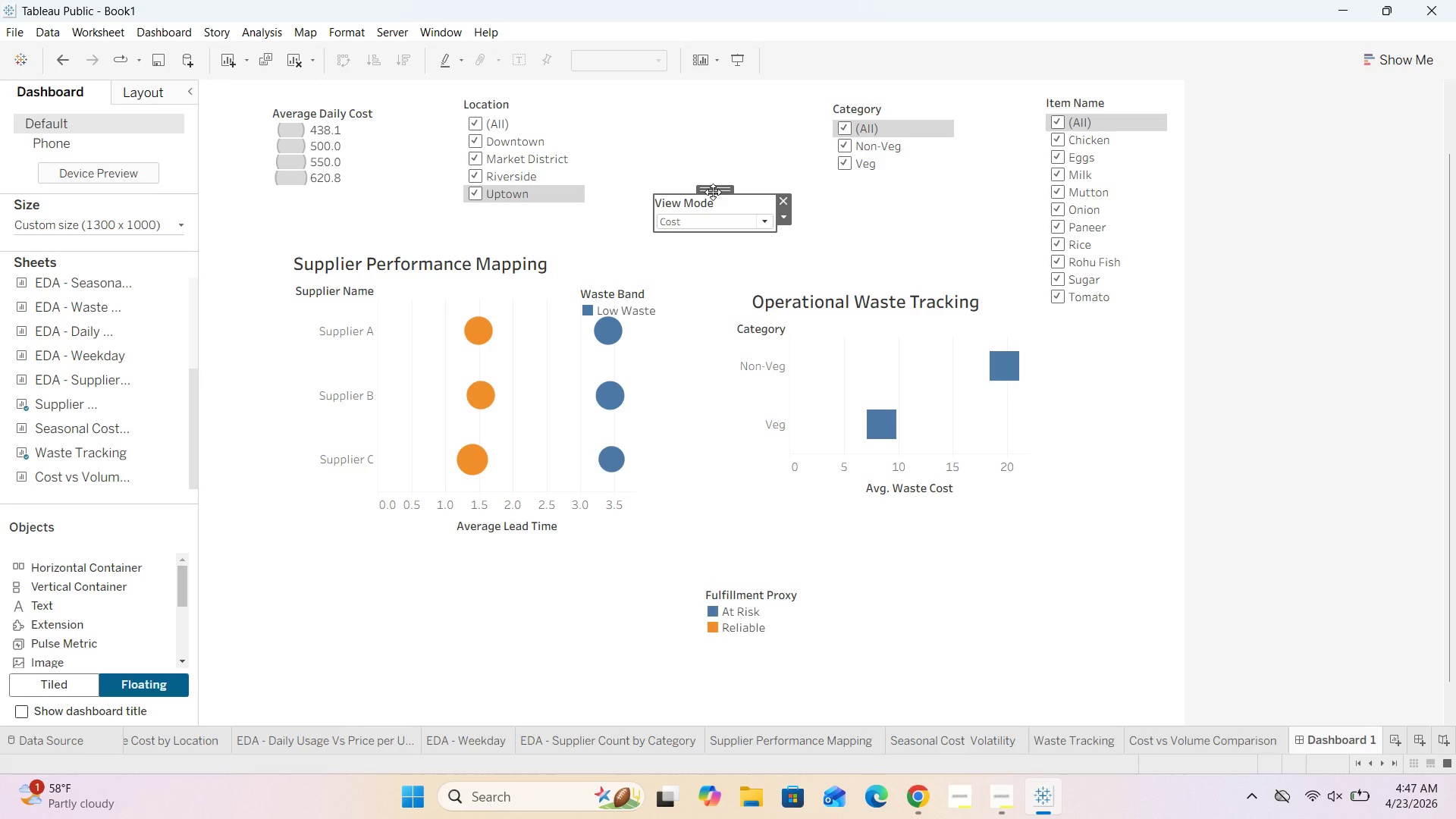 
left_click_drag(start_coordinate=[713, 191], to_coordinate=[704, 101])
 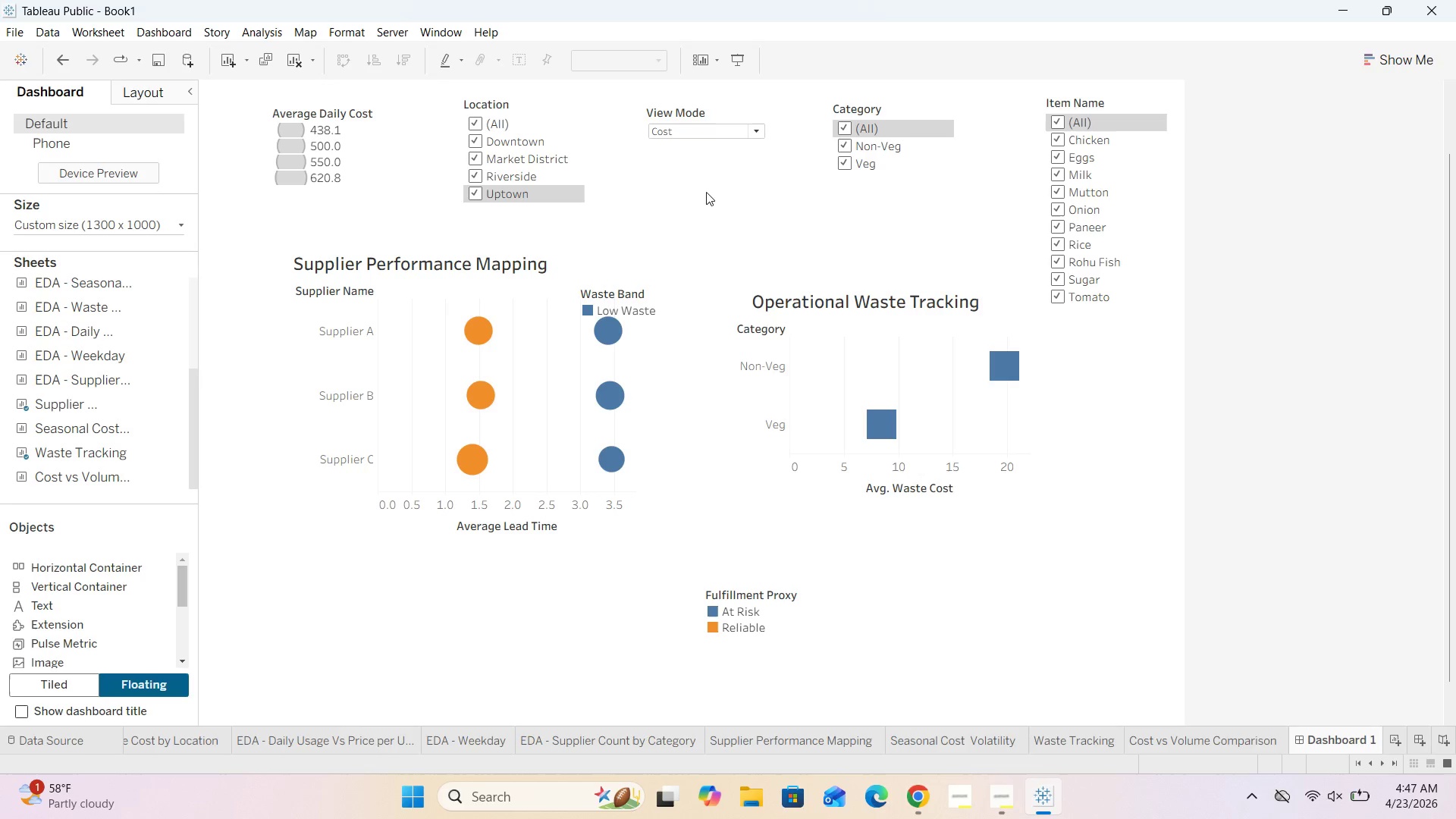 
left_click([706, 192])
 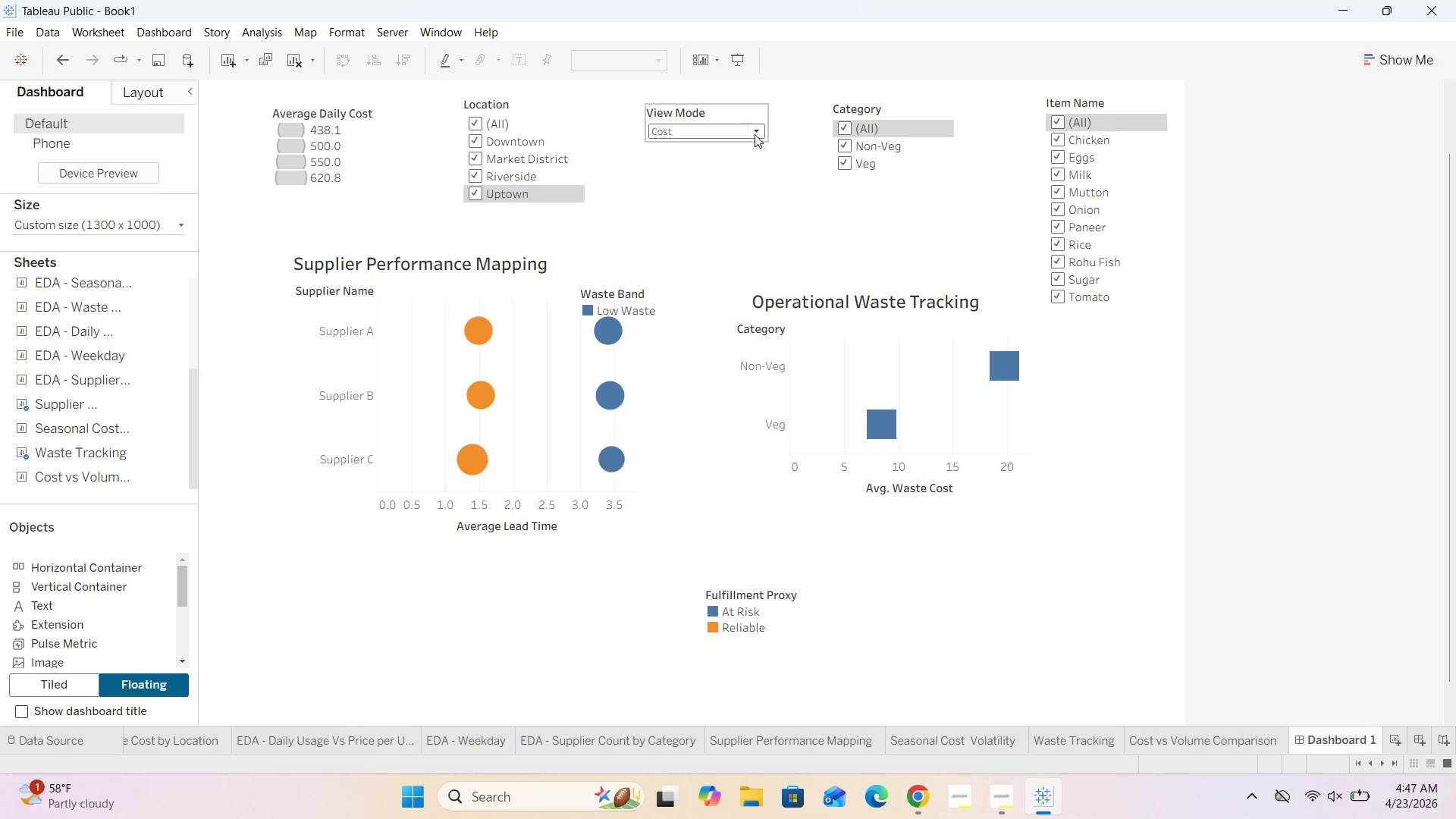 
left_click([755, 134])
 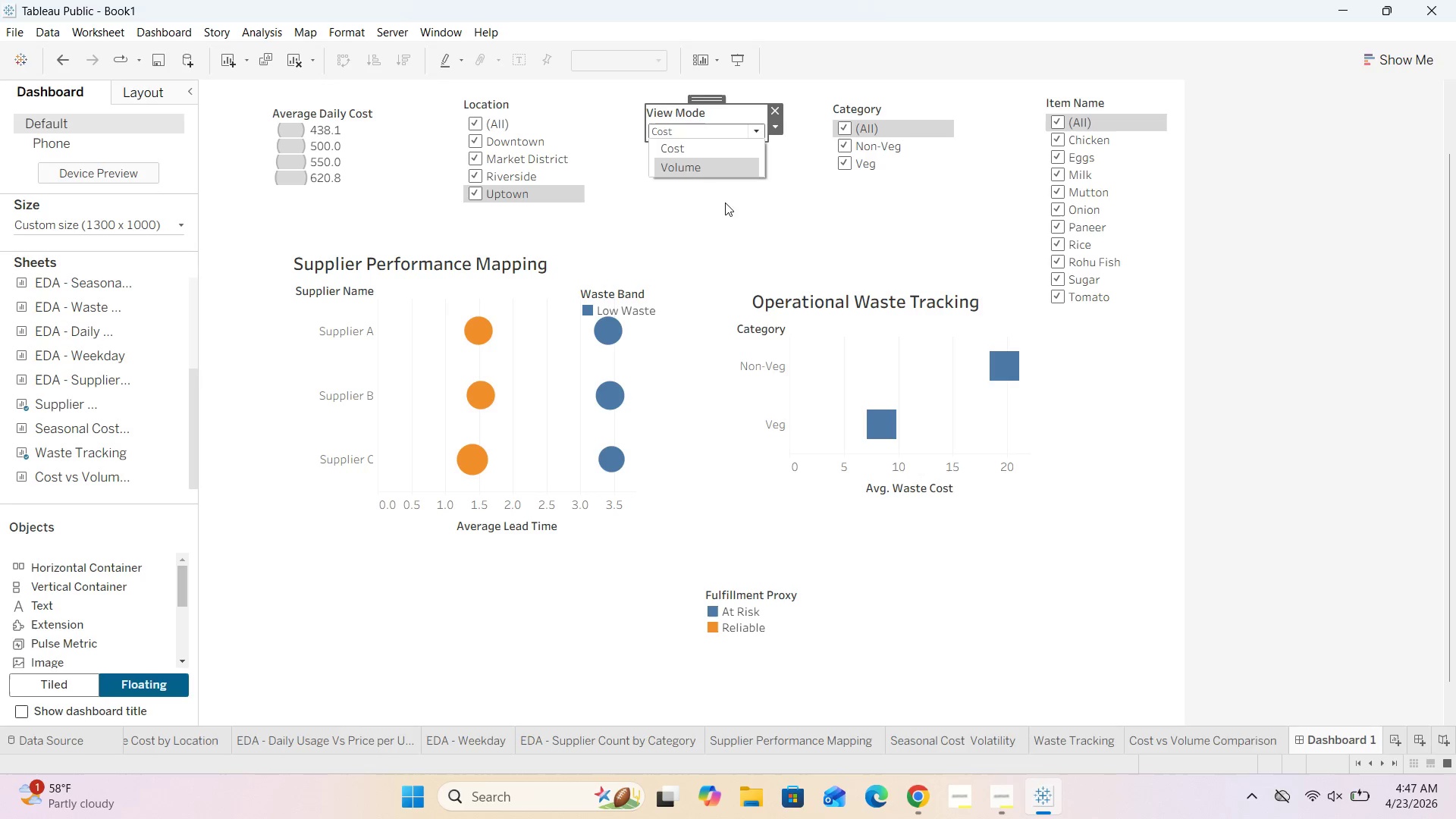 
left_click([725, 205])
 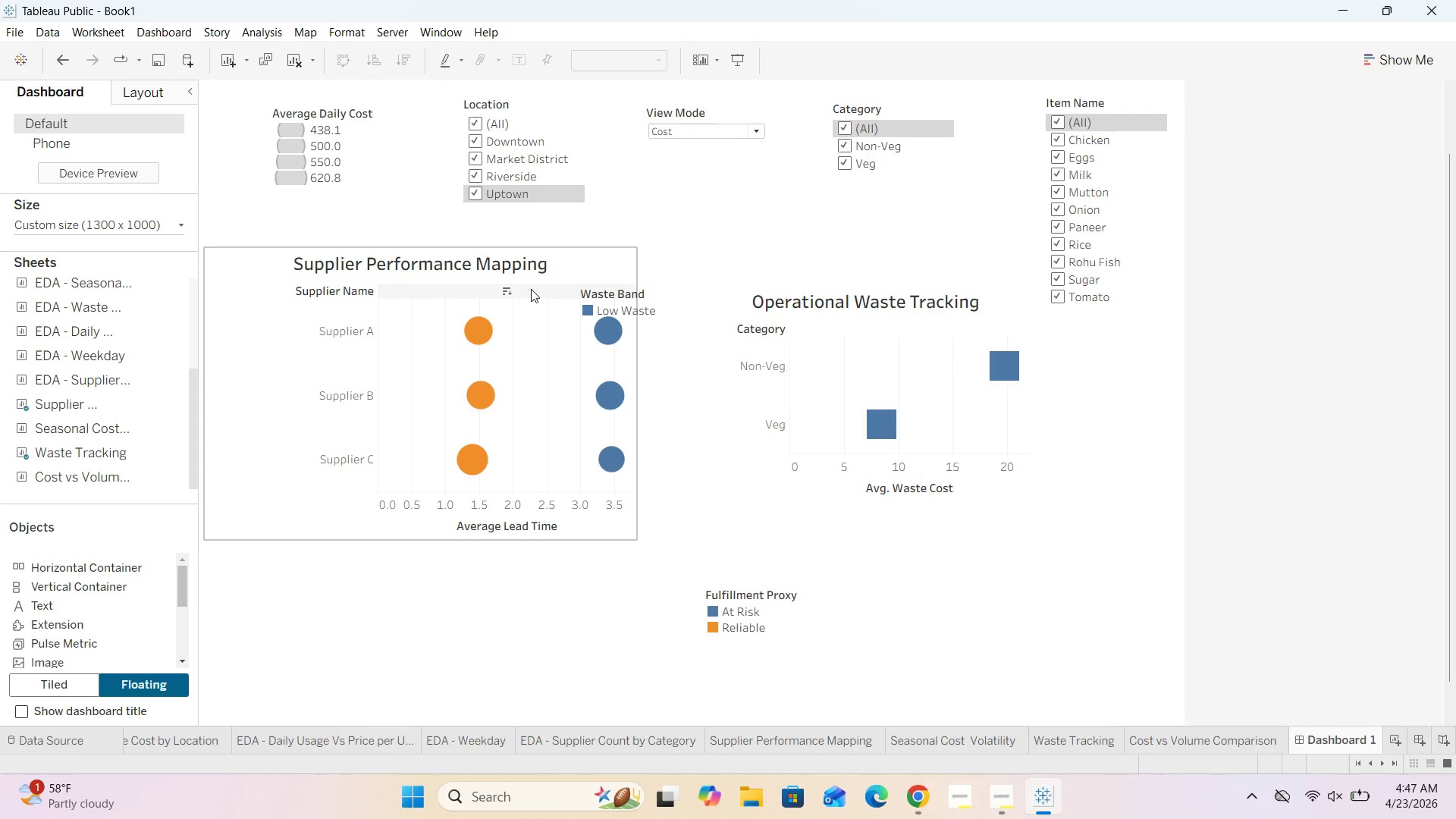 
wait(5.81)
 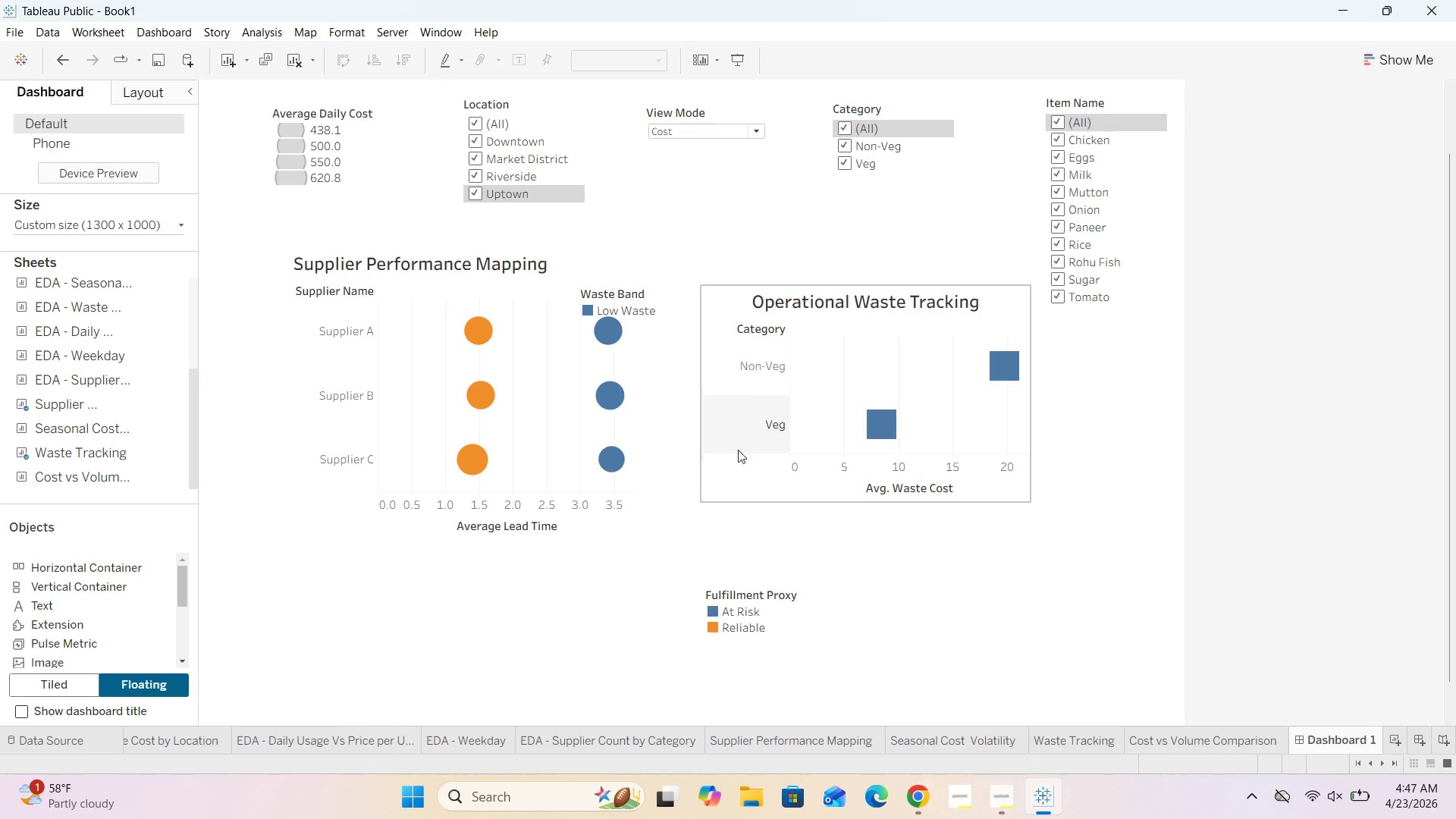 
left_click([681, 133])
 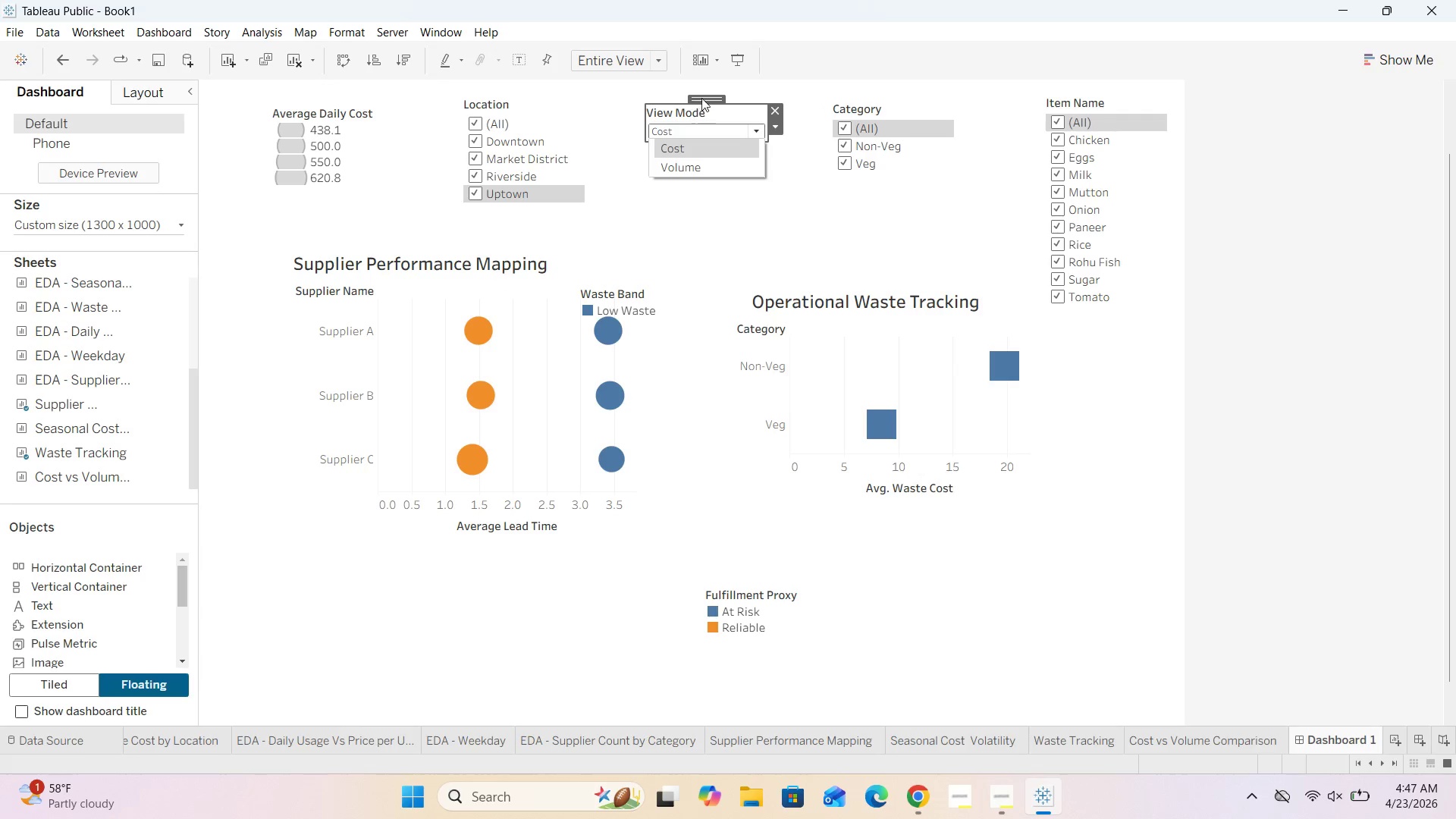 
left_click_drag(start_coordinate=[707, 96], to_coordinate=[971, 199])
 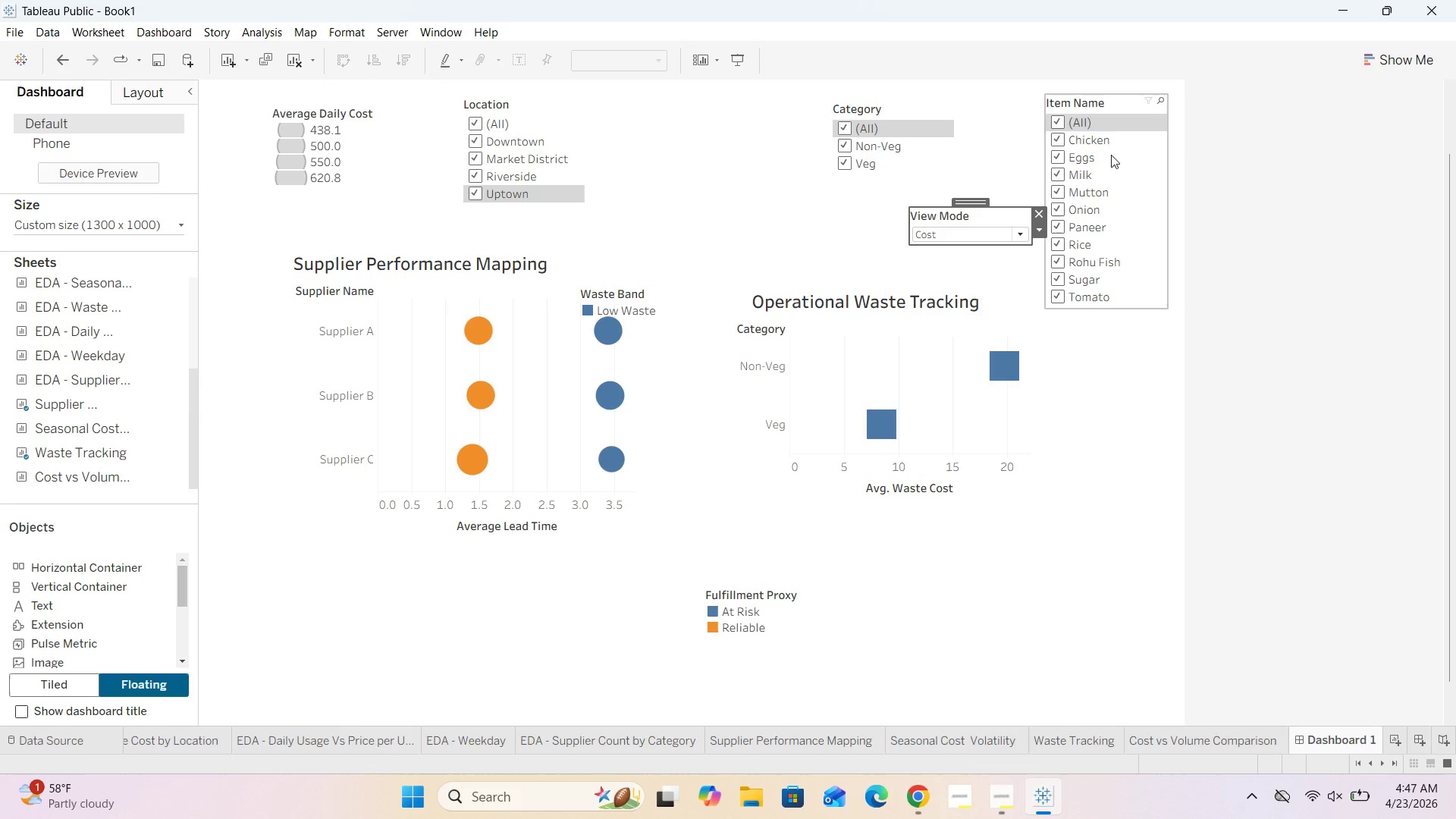 
left_click([1113, 153])
 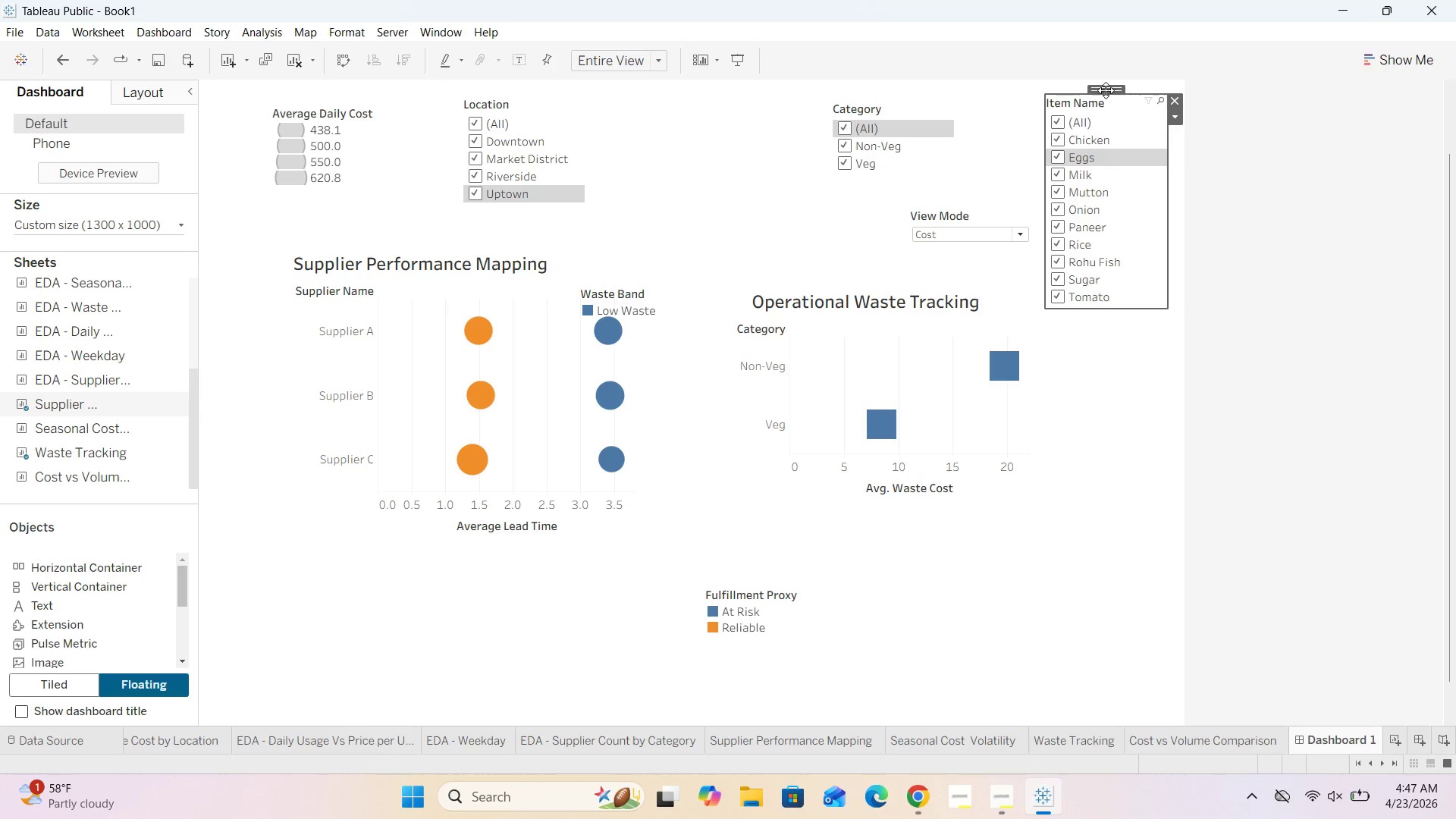 
left_click_drag(start_coordinate=[1104, 88], to_coordinate=[714, 88])
 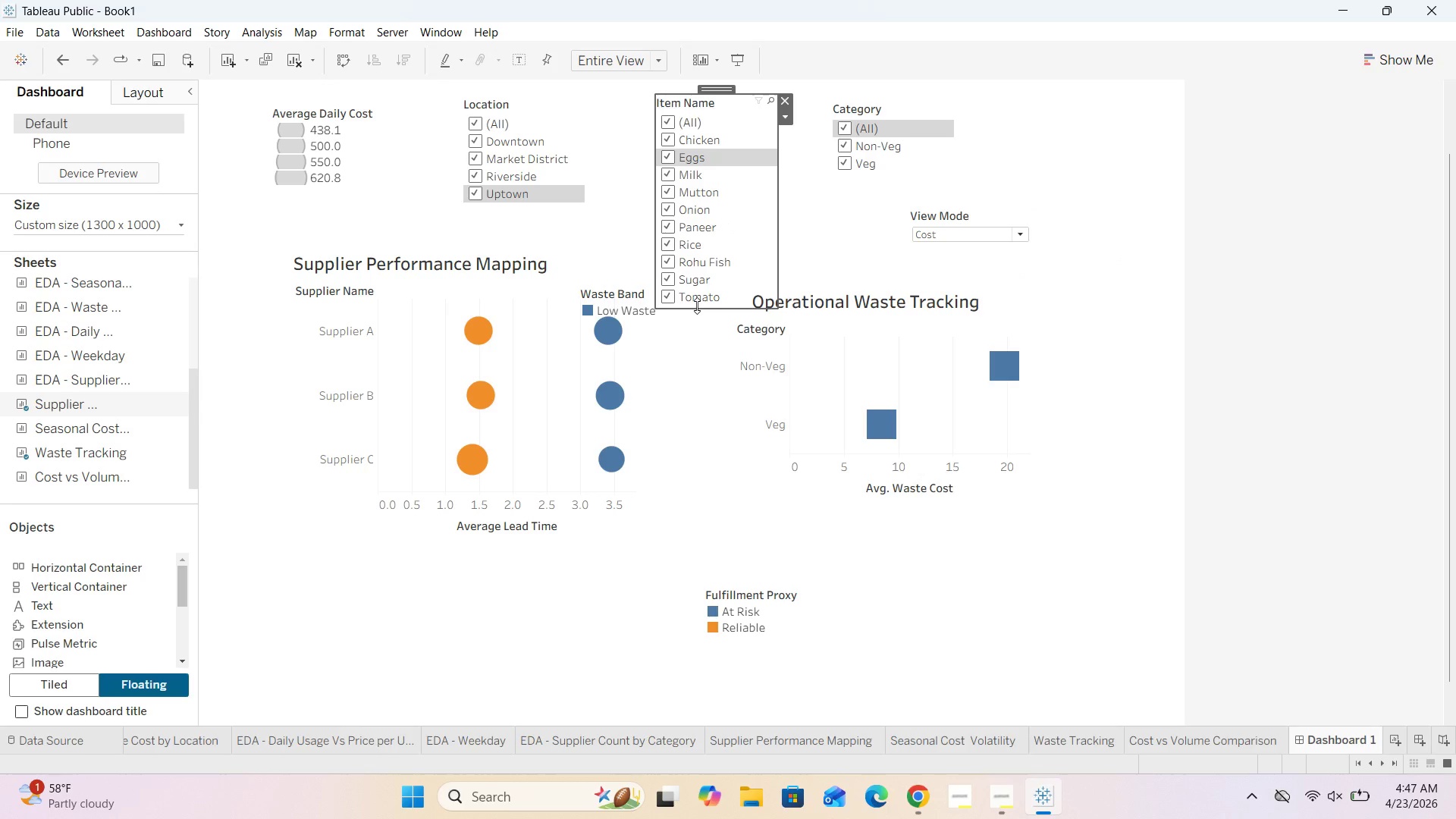 
left_click_drag(start_coordinate=[697, 307], to_coordinate=[694, 268])
 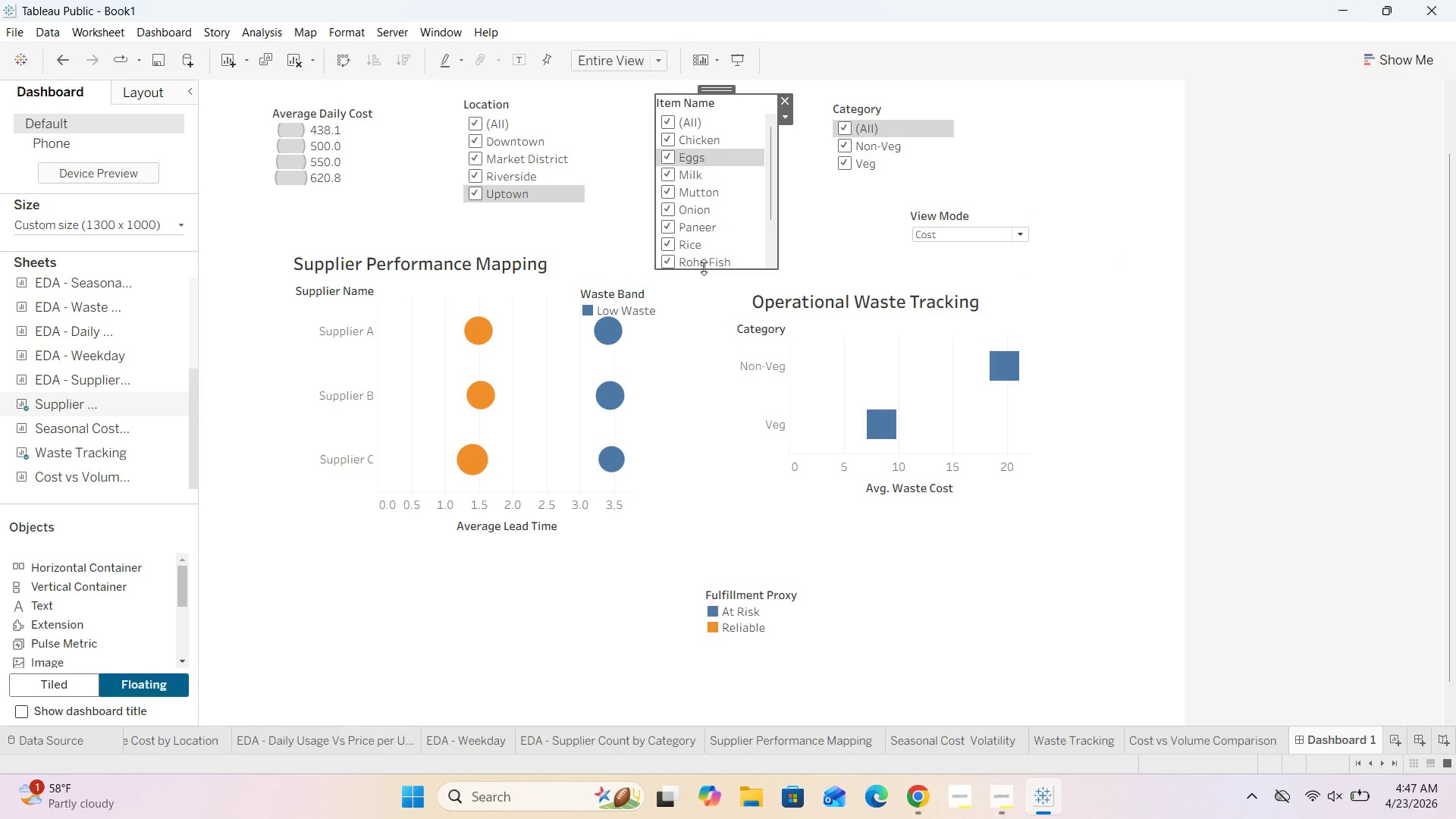 
left_click_drag(start_coordinate=[704, 267], to_coordinate=[705, 223])
 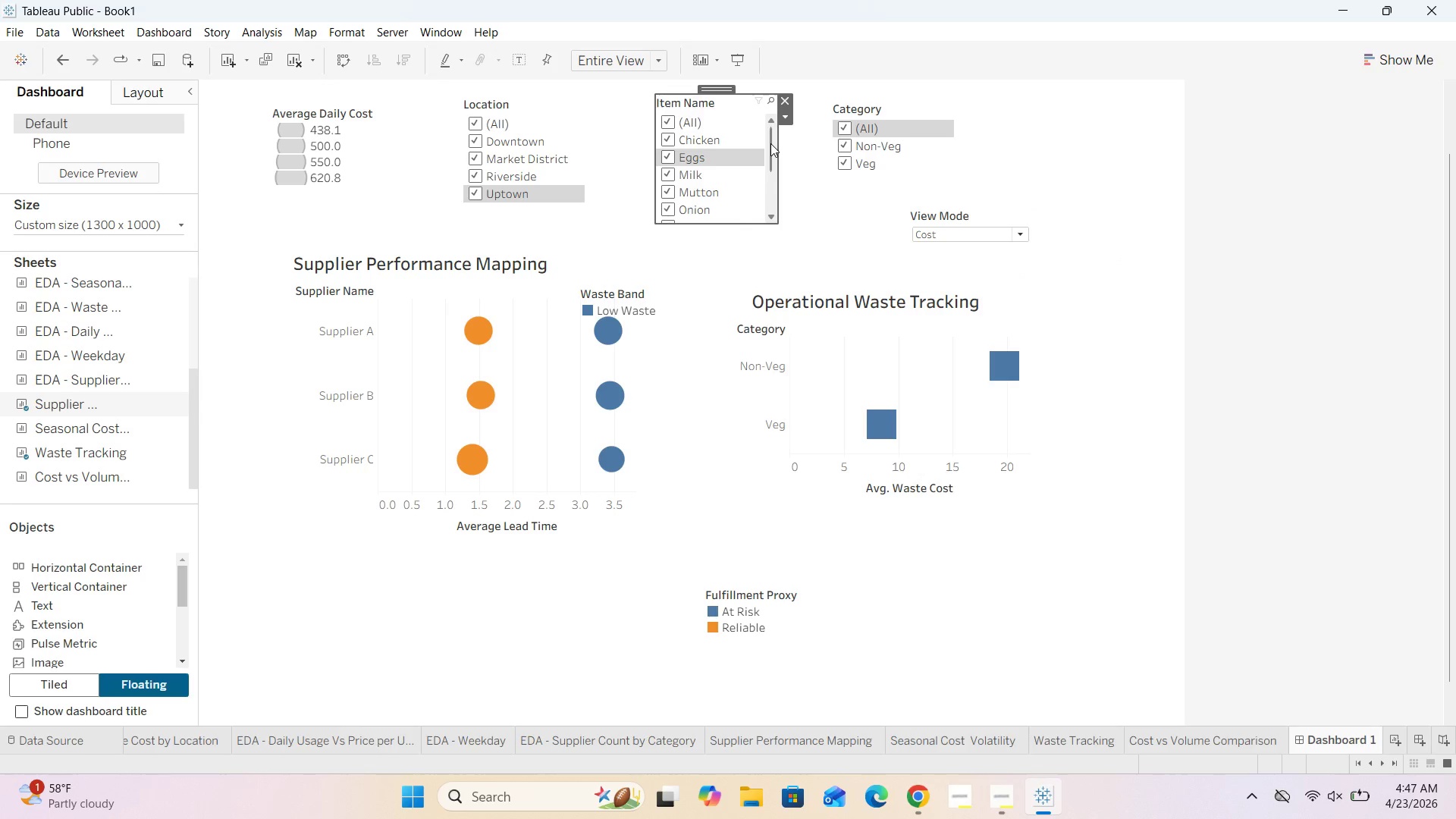 
left_click_drag(start_coordinate=[735, 226], to_coordinate=[741, 203])
 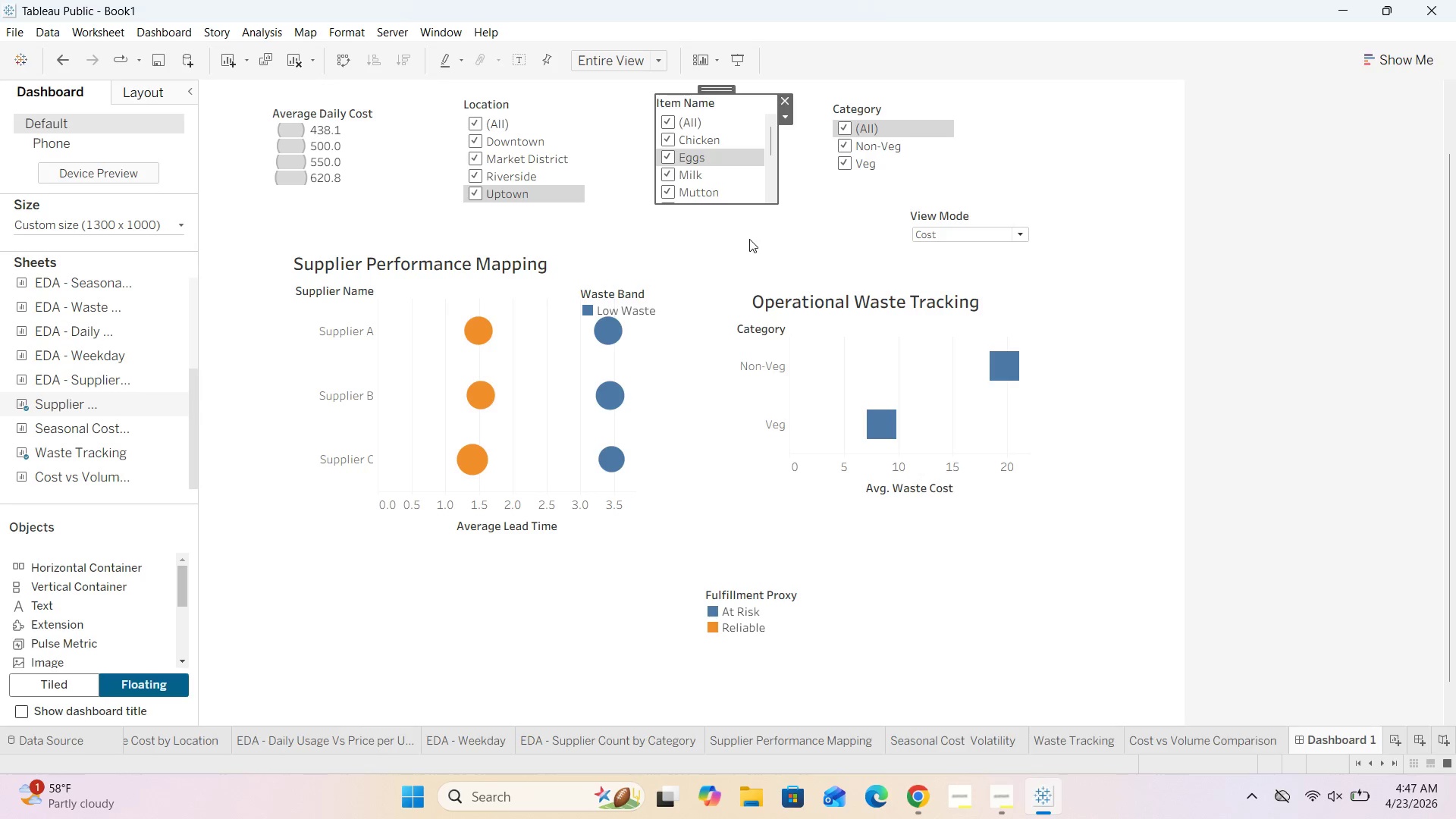 
left_click([749, 239])
 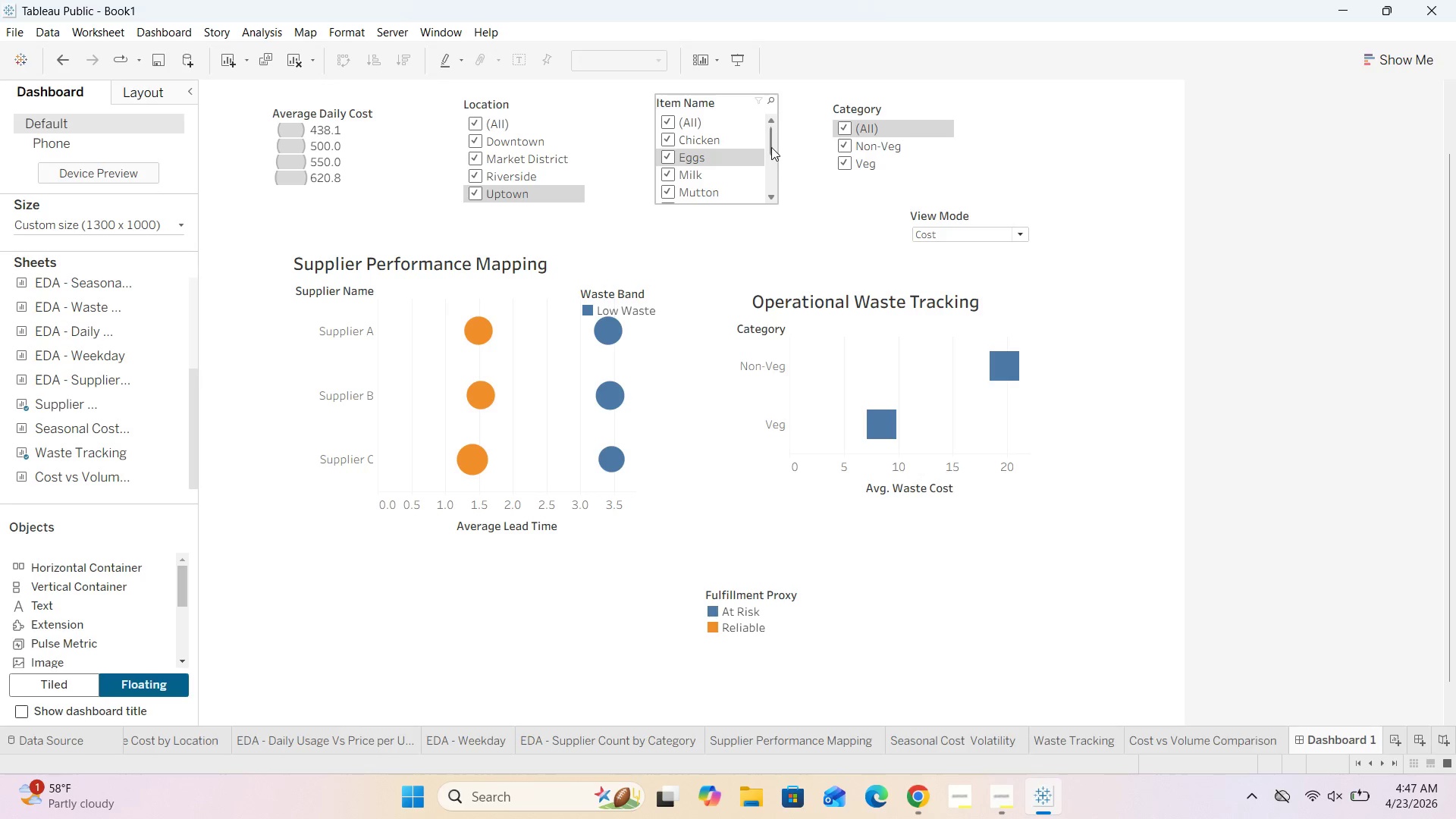 
left_click_drag(start_coordinate=[770, 144], to_coordinate=[764, 121])
 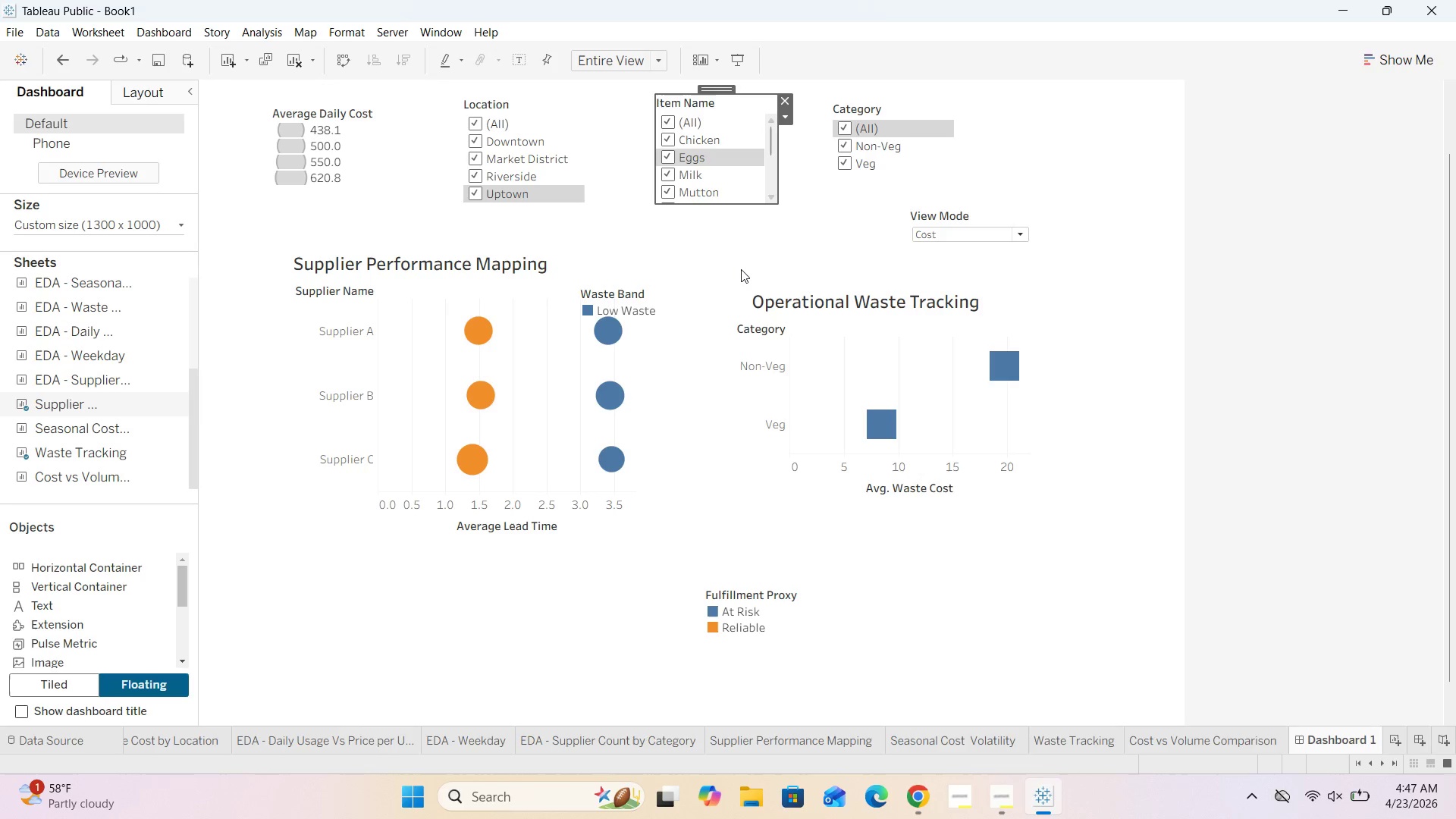 
left_click([741, 269])
 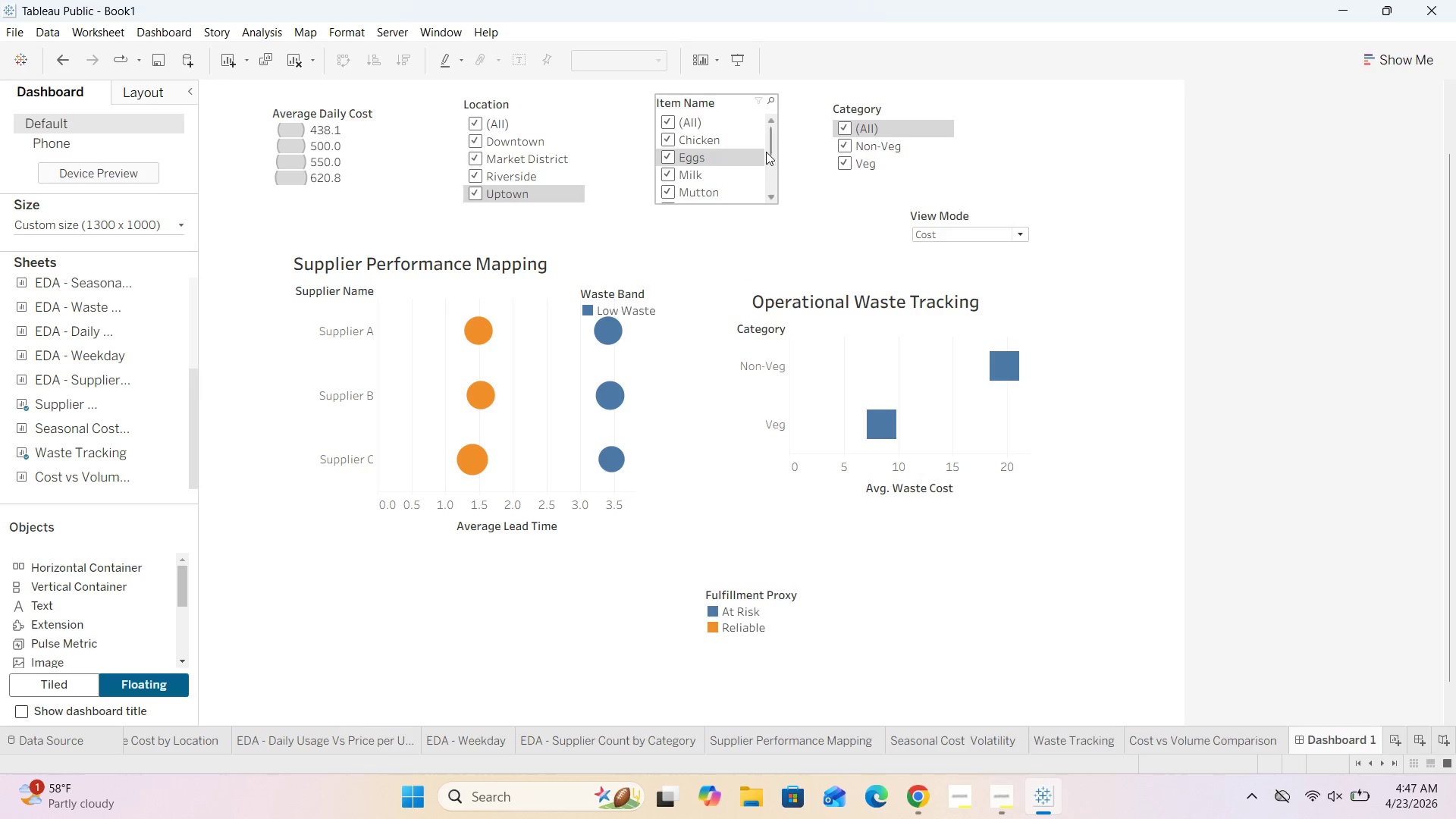 
left_click([738, 130])
 